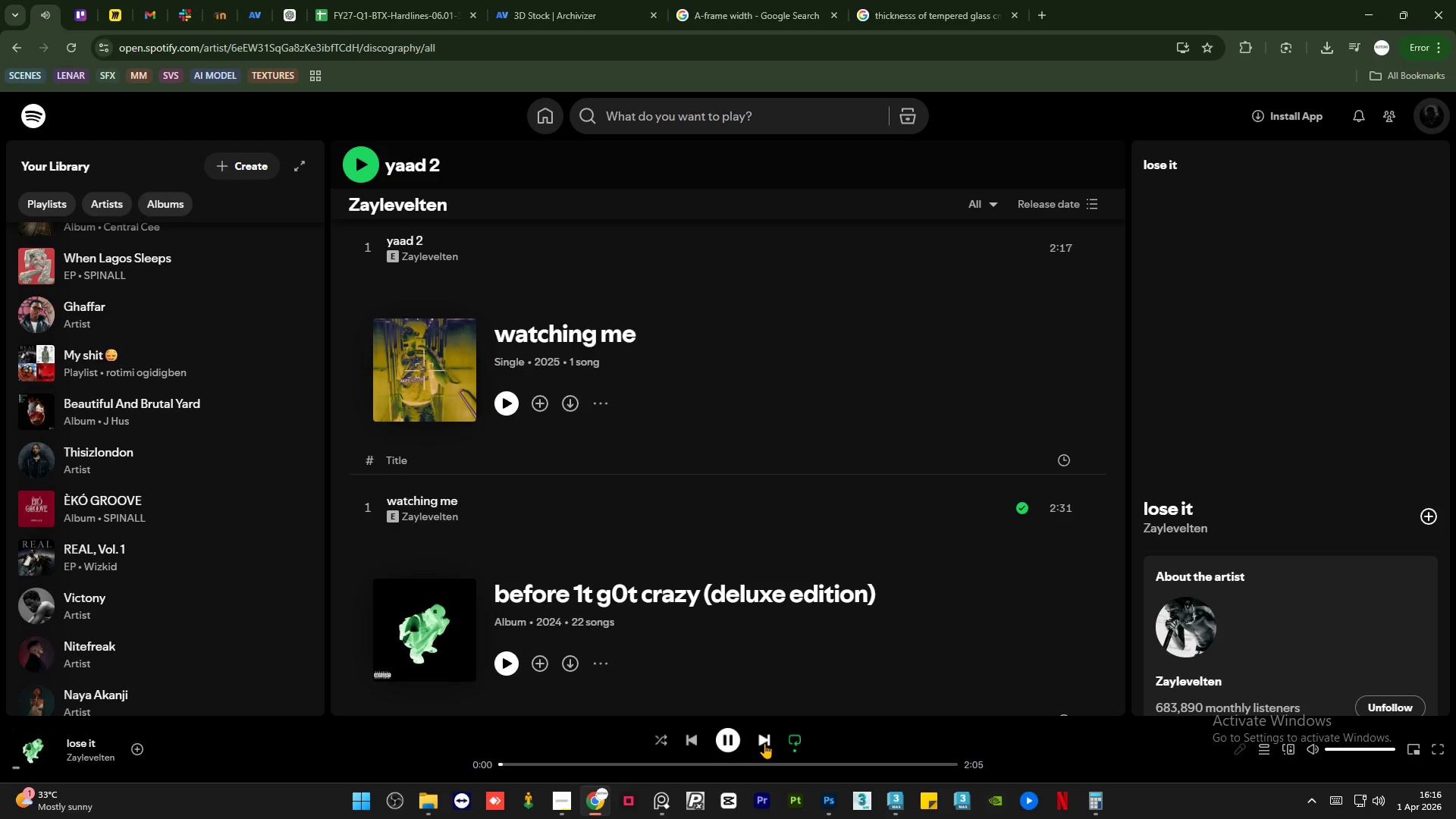 
left_click([889, 802])
 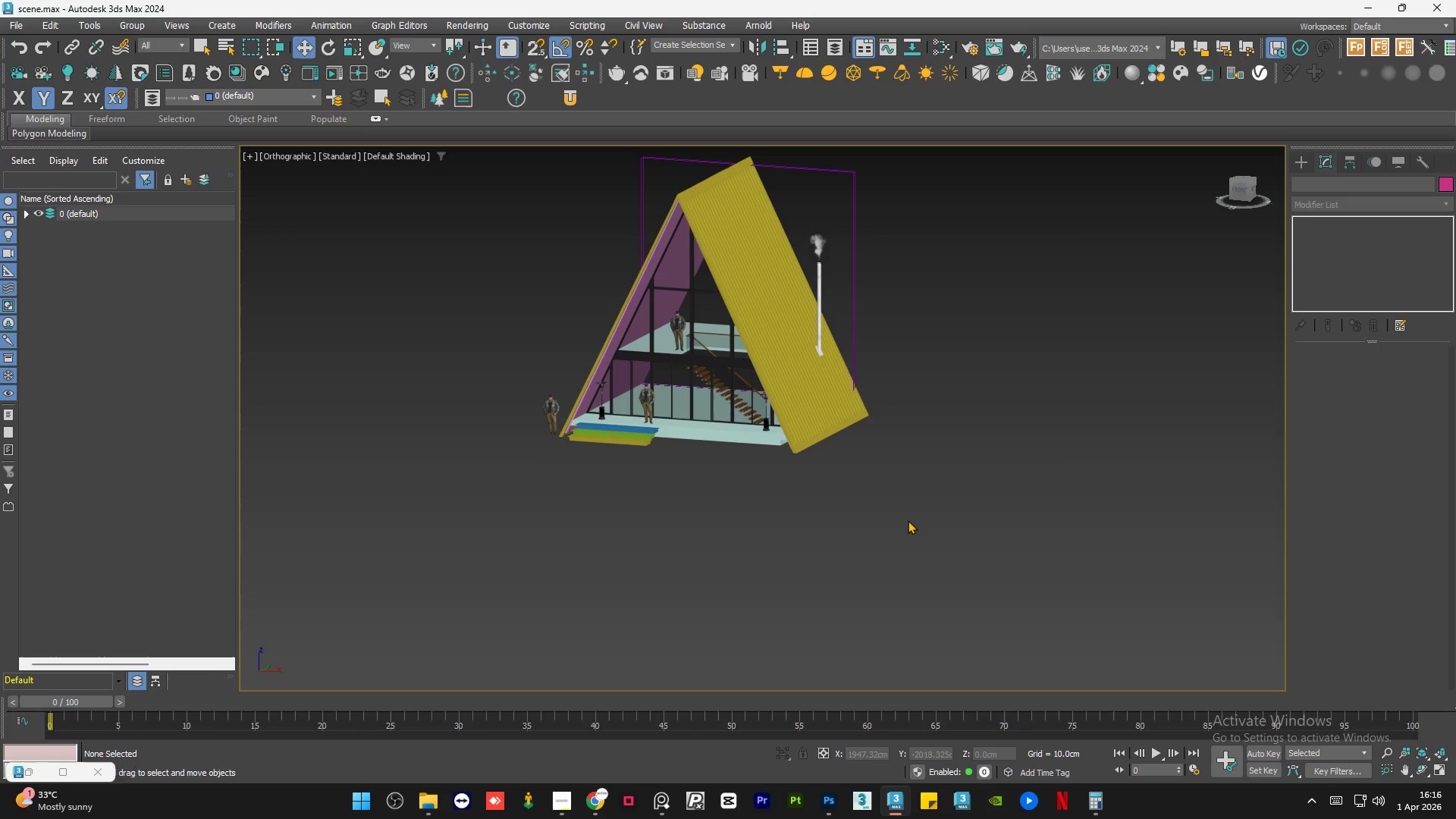 
left_click([908, 520])
 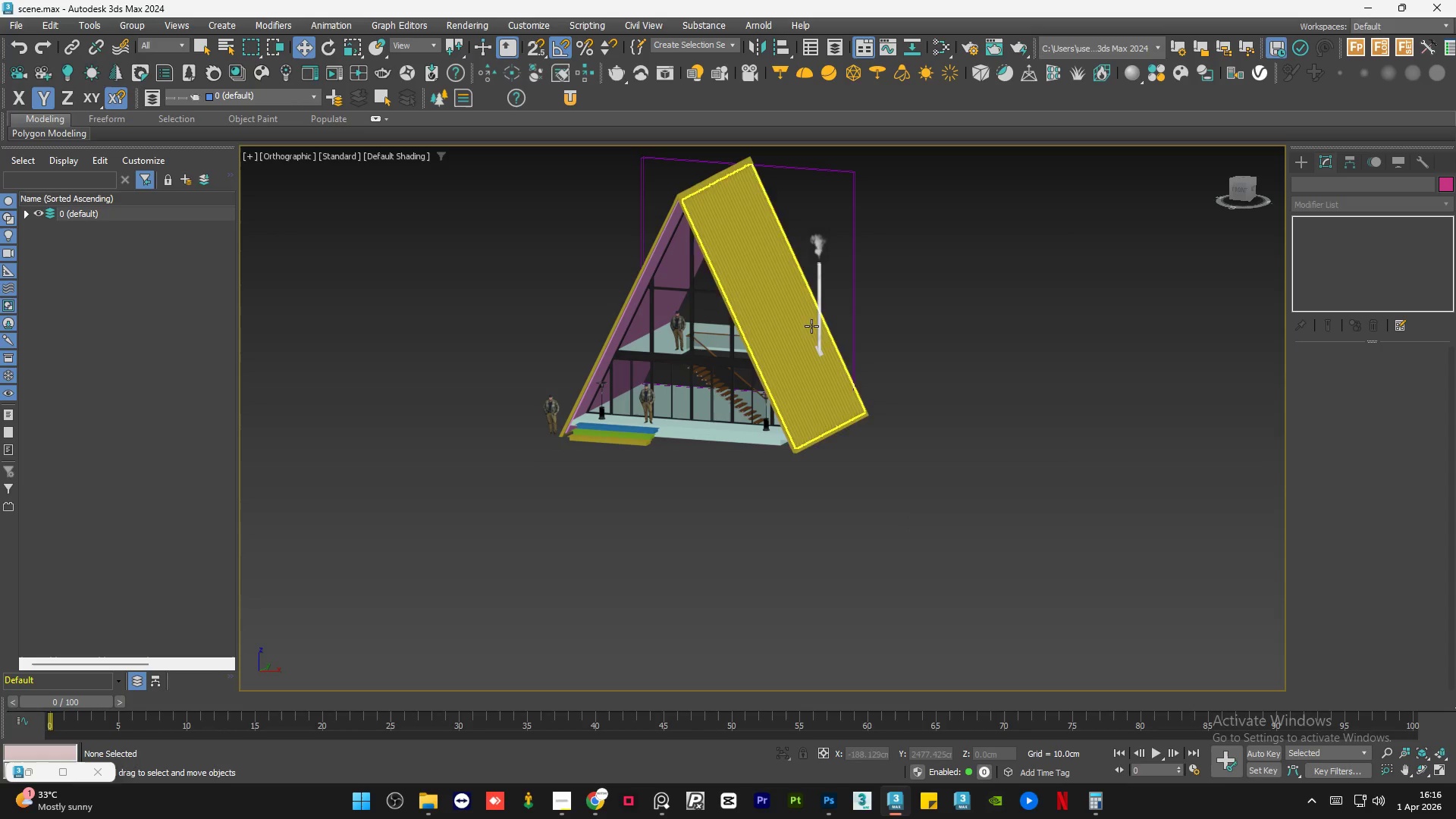 
left_click([946, 359])
 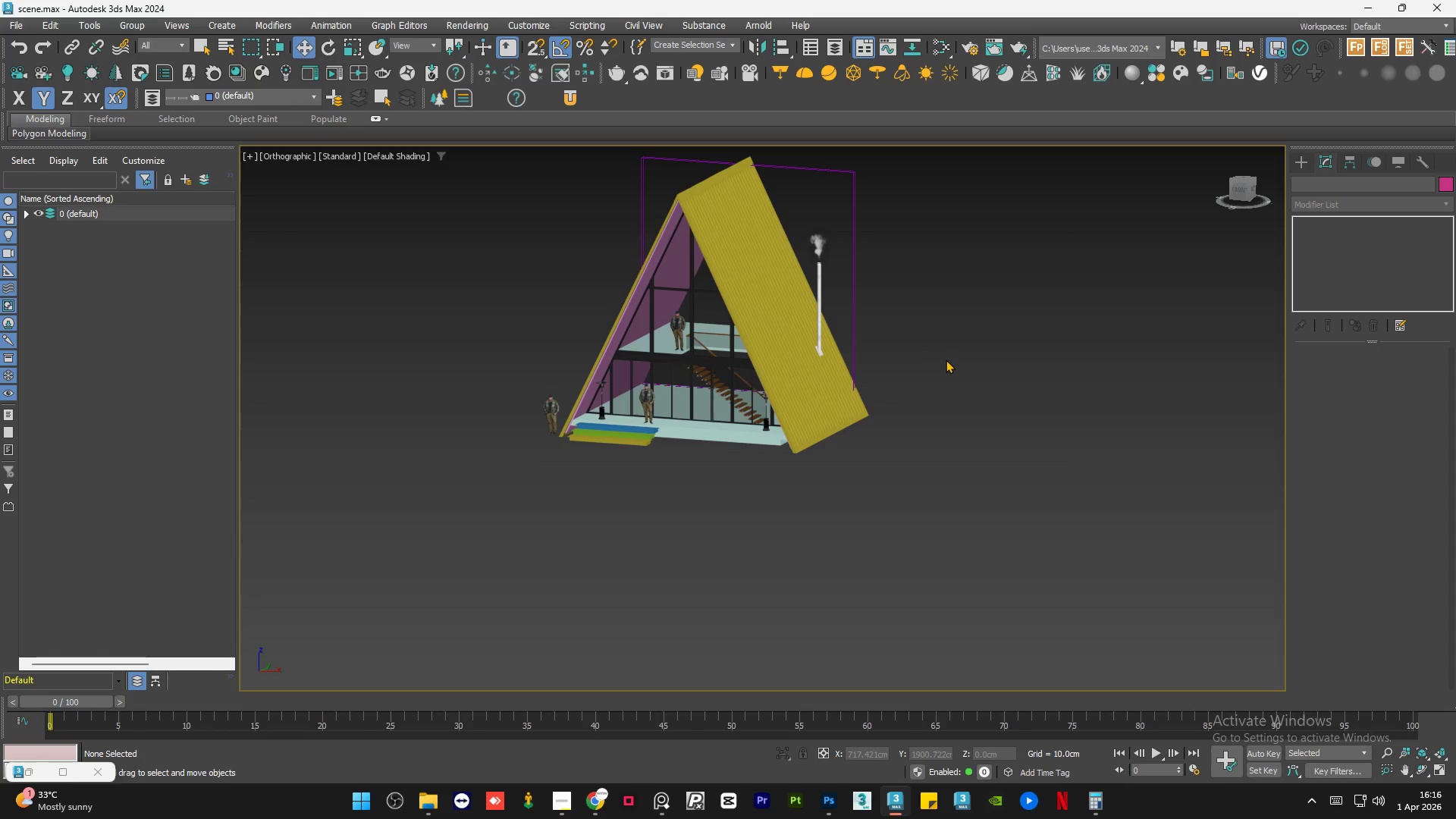 
key(Control+S)
 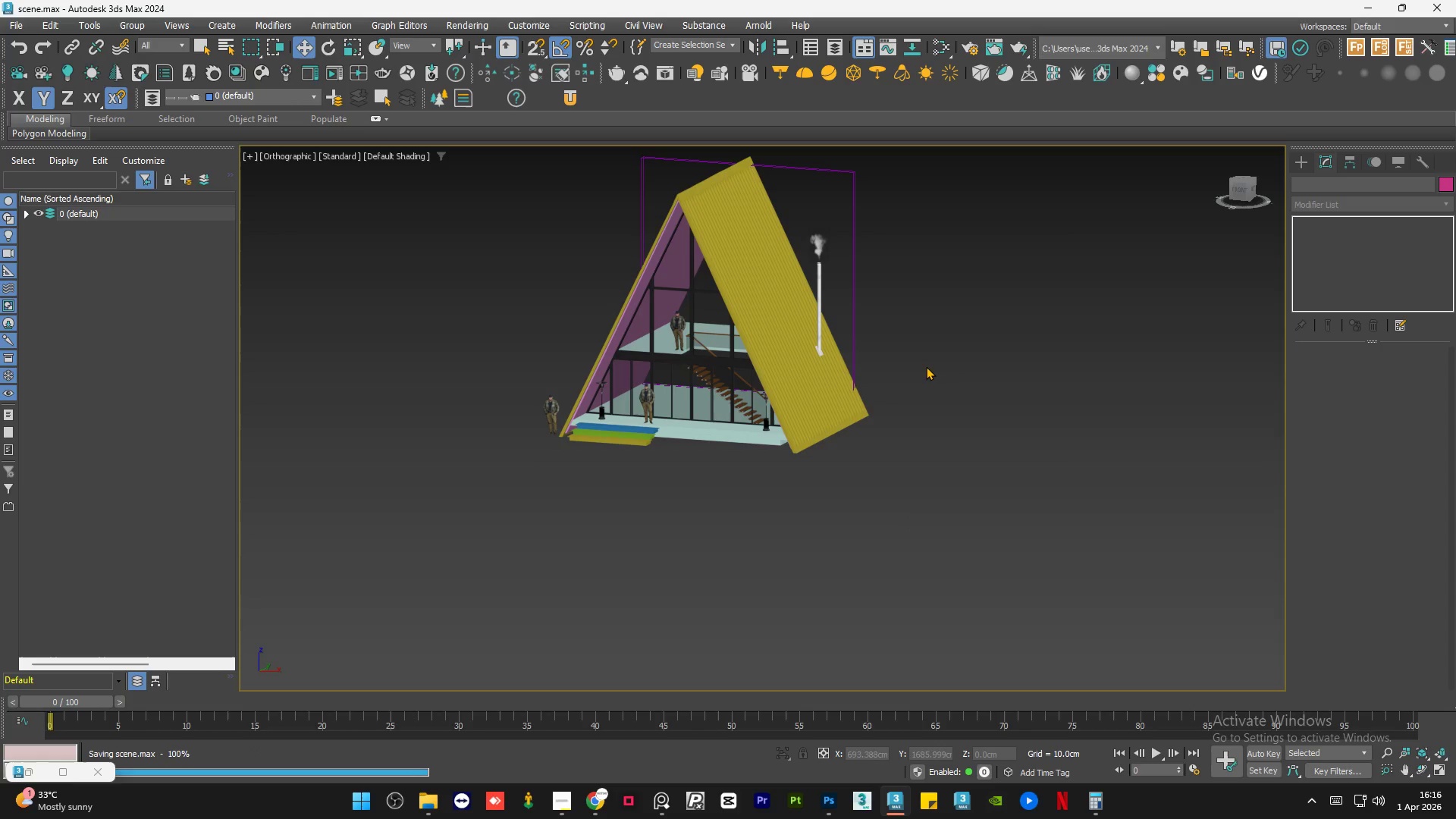 
hold_key(key=AltLeft, duration=0.83)
 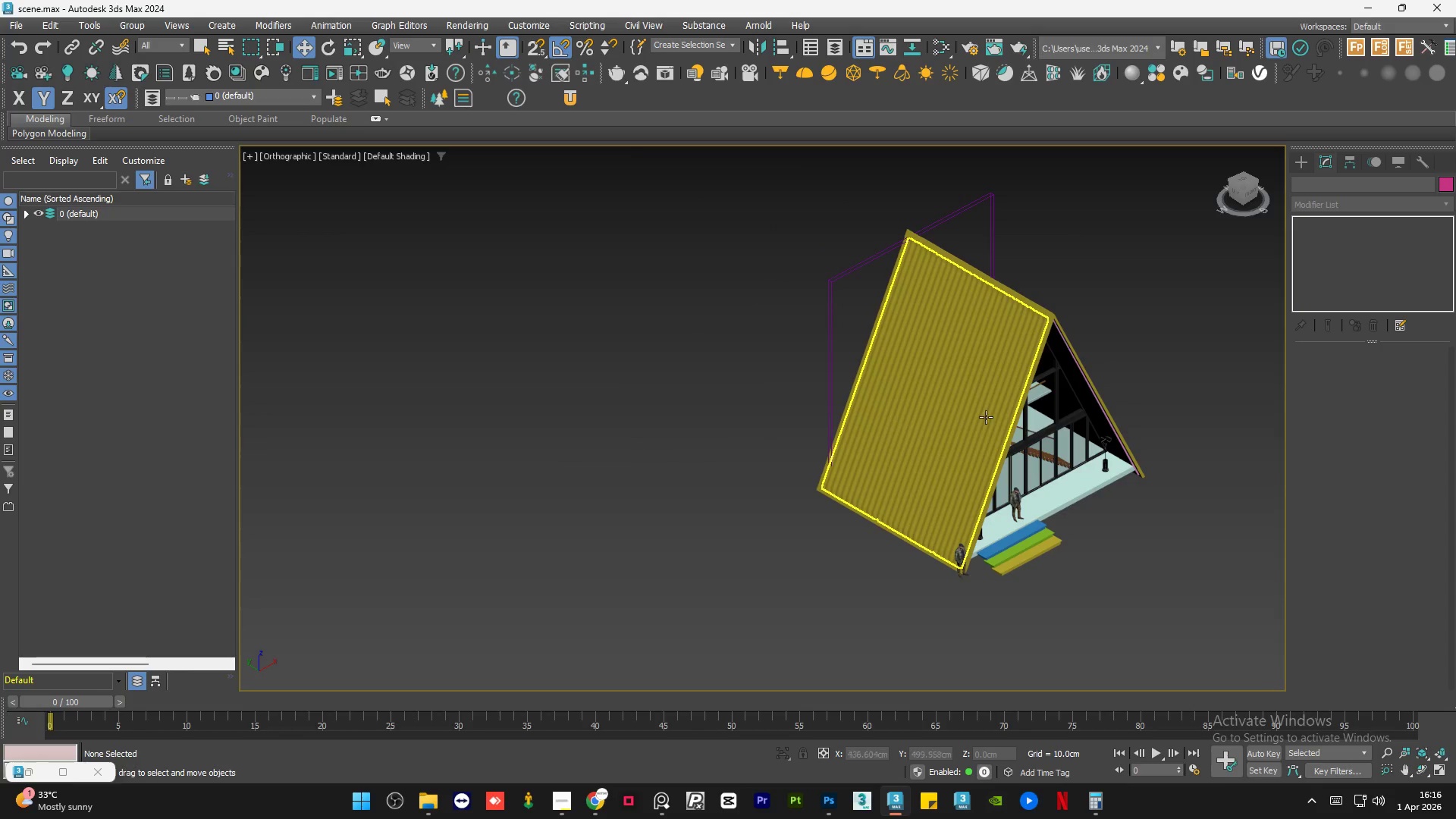 
hold_key(key=AltLeft, duration=0.72)
 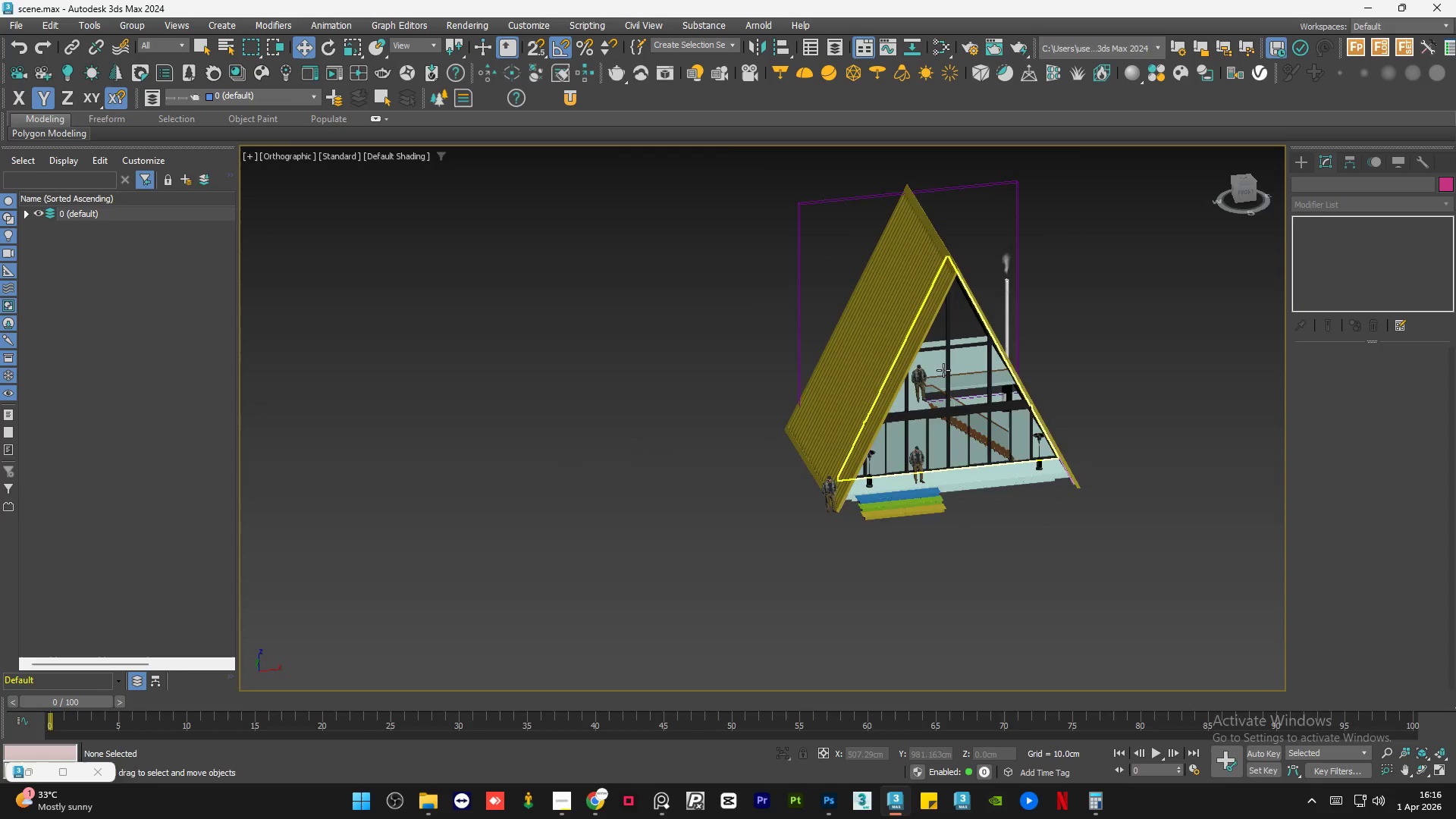 
hold_key(key=AltLeft, duration=0.56)
 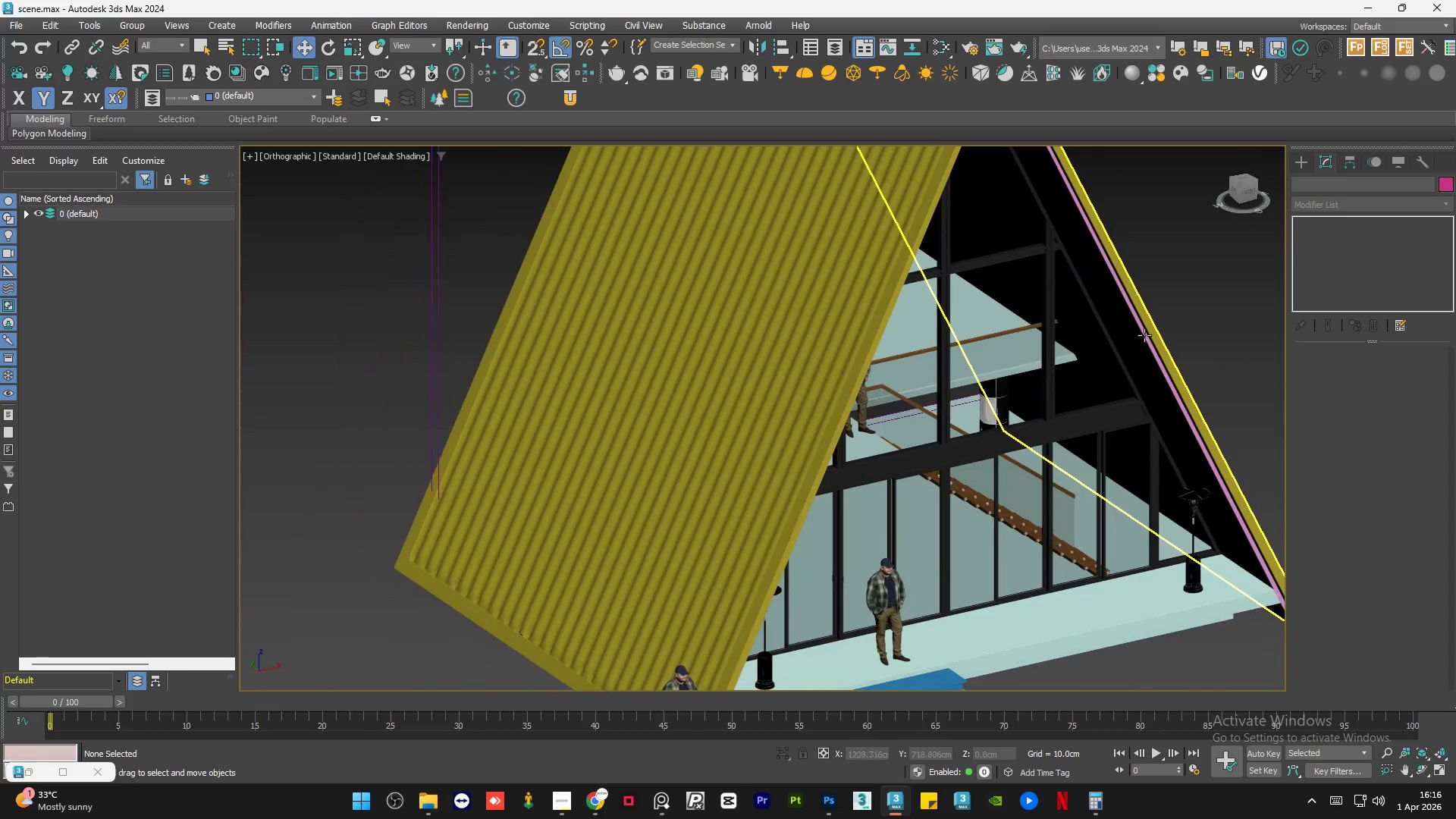 
scroll: coordinate [1067, 334], scroll_direction: up, amount: 9.0
 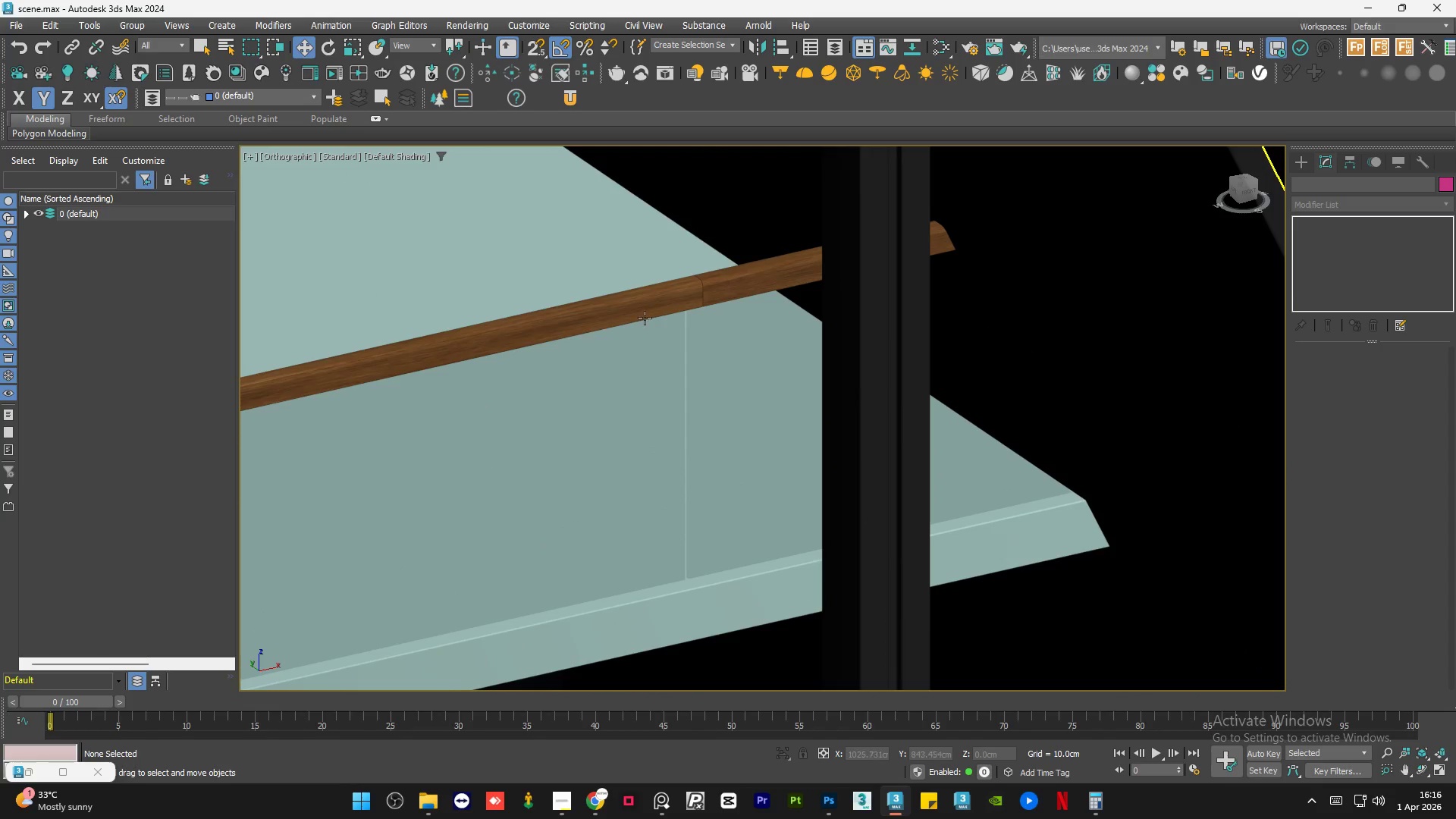 
hold_key(key=AltLeft, duration=0.55)
 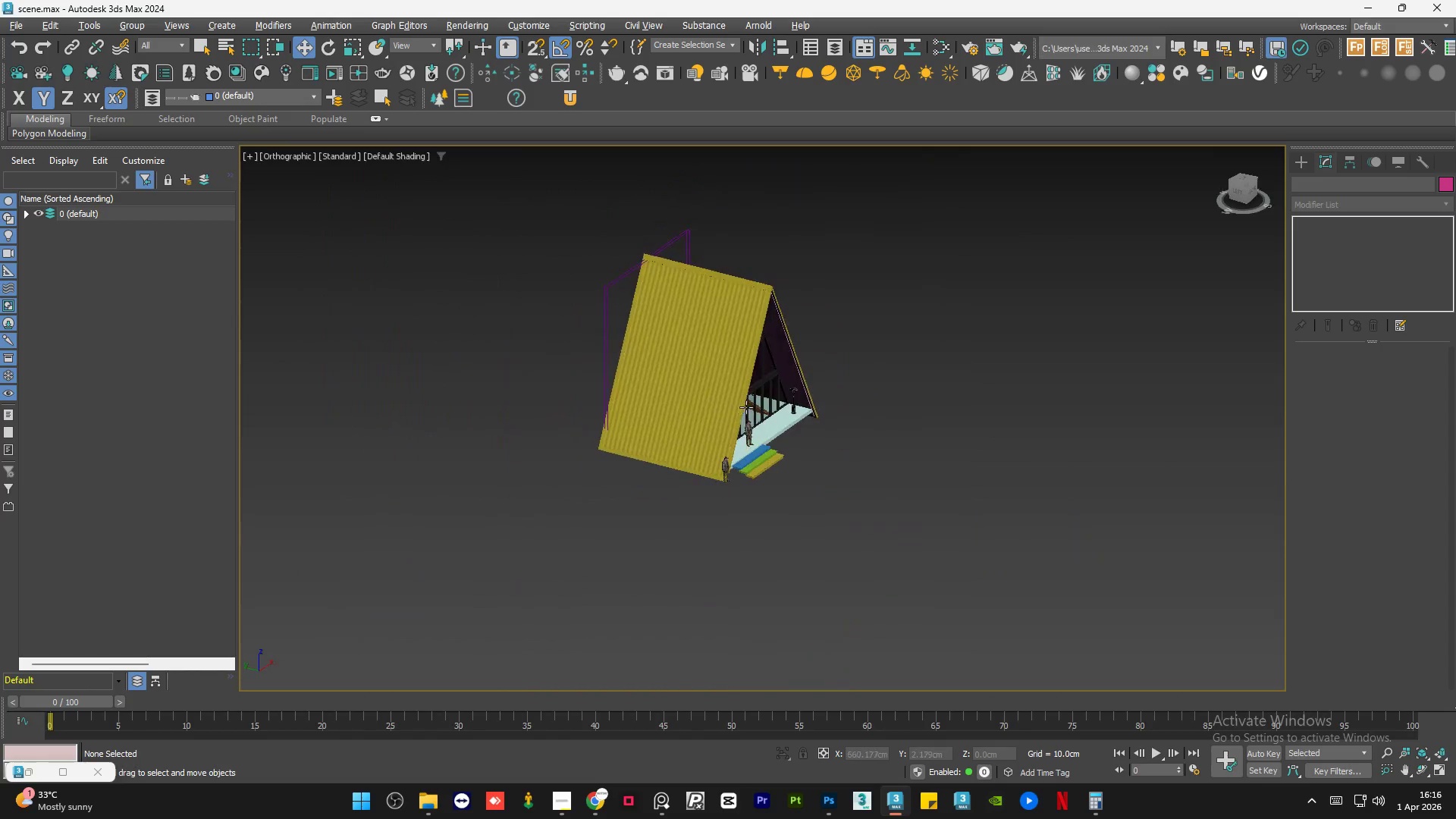 
scroll: coordinate [712, 292], scroll_direction: down, amount: 6.0
 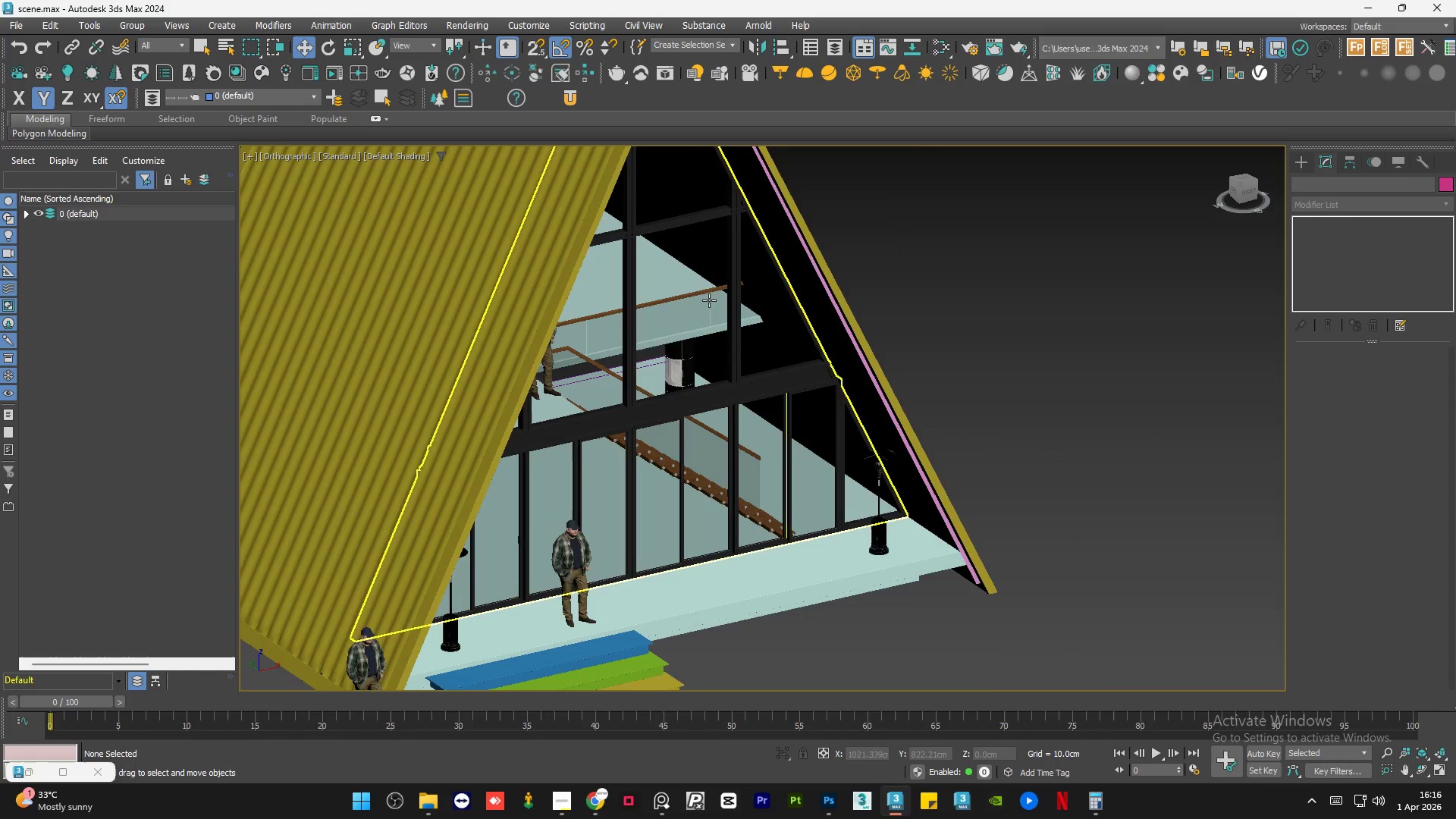 
hold_key(key=AltLeft, duration=1.5)
scroll: coordinate [661, 388], scroll_direction: down, amount: 4.0
 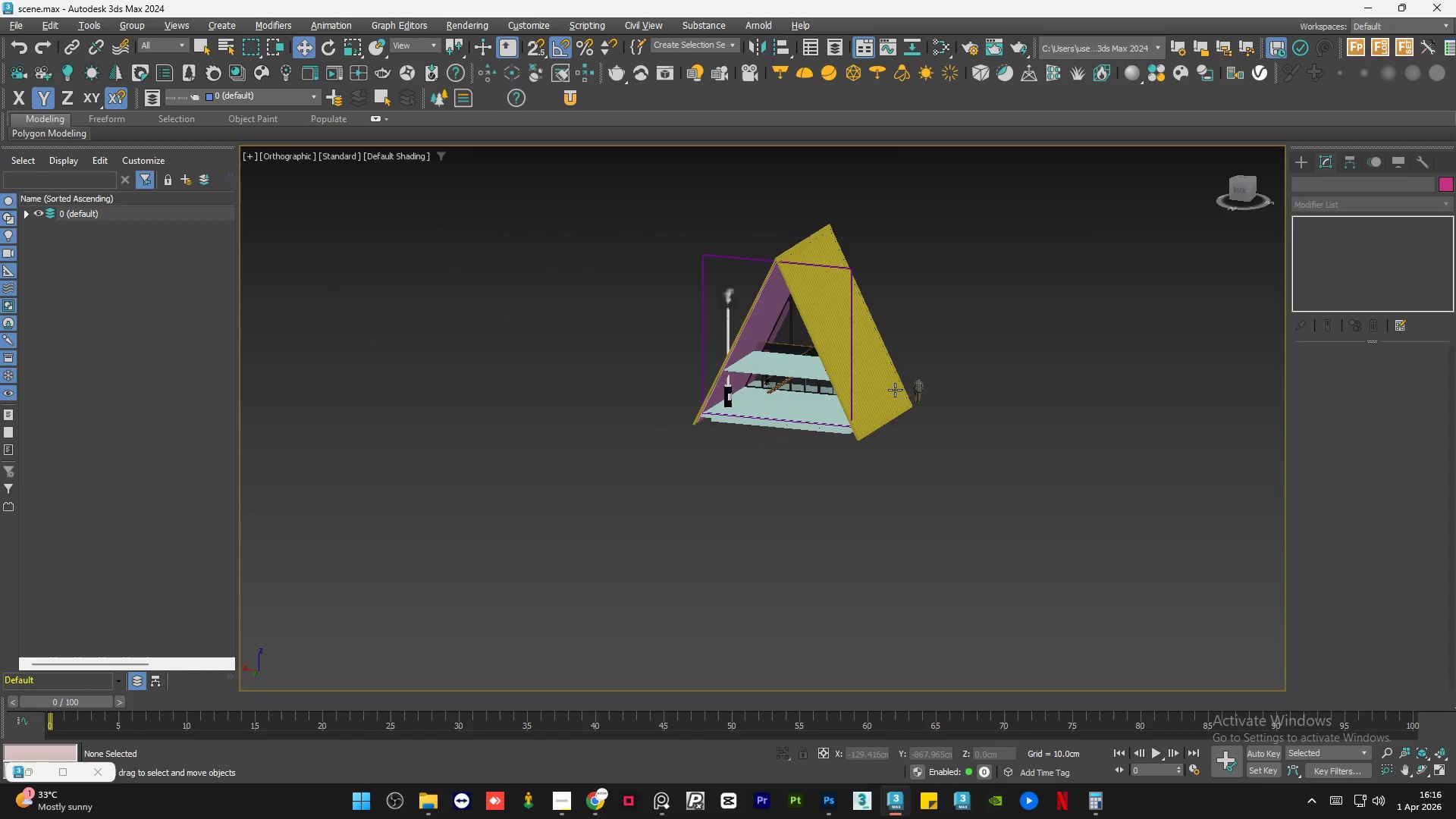 
hold_key(key=AltLeft, duration=0.64)
 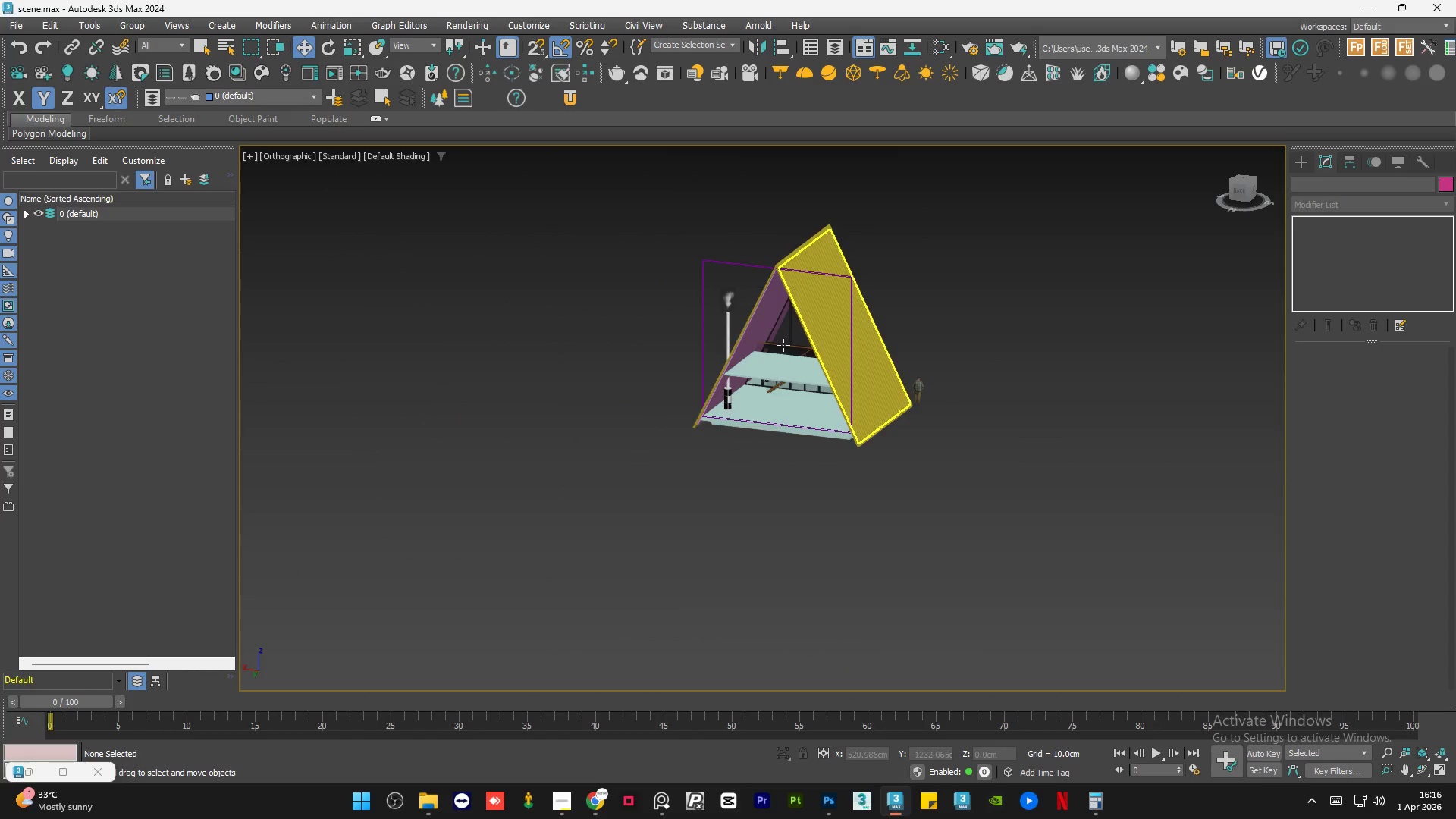 
scroll: coordinate [868, 384], scroll_direction: up, amount: 9.0
 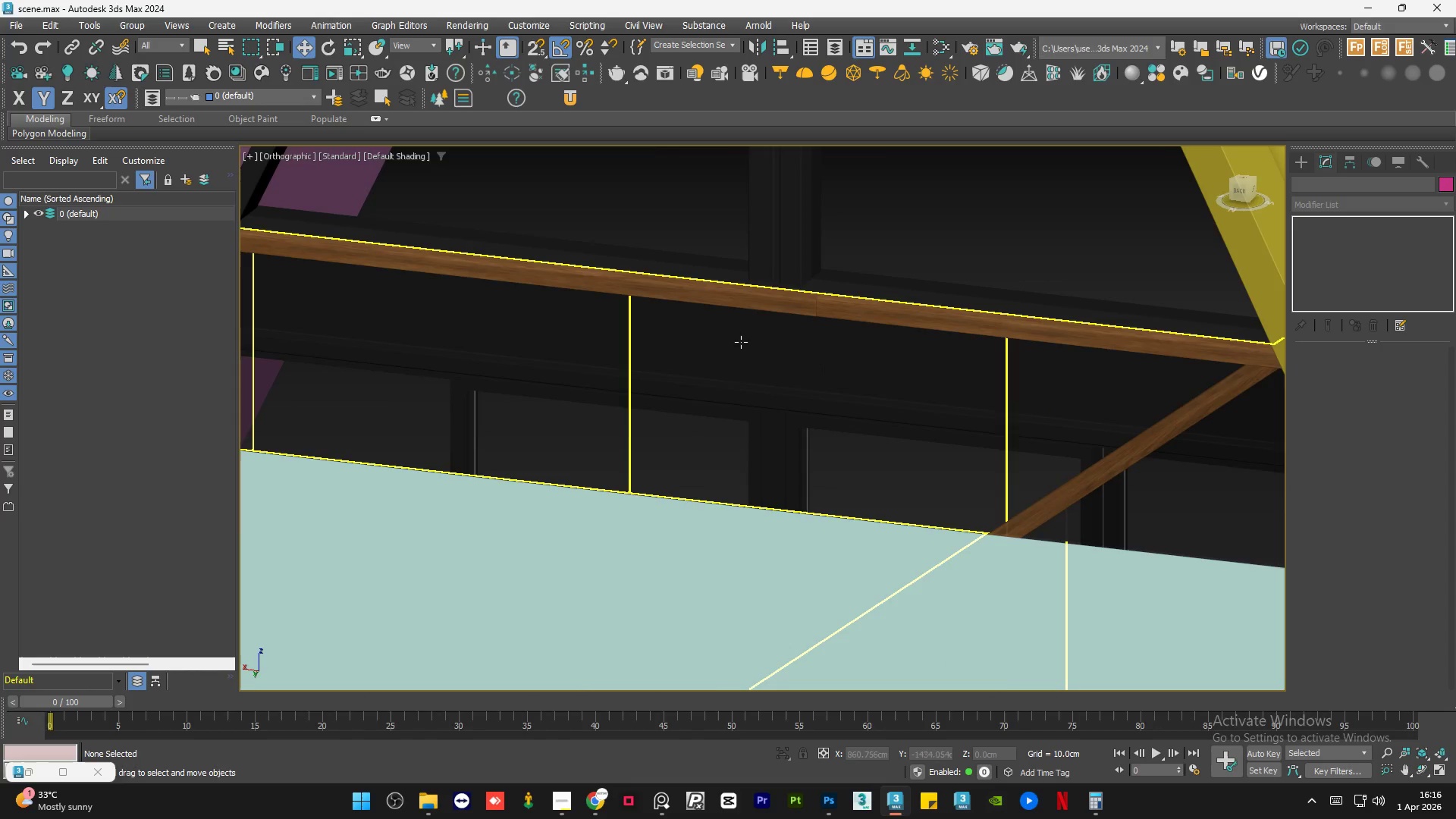 
hold_key(key=AltLeft, duration=0.62)
 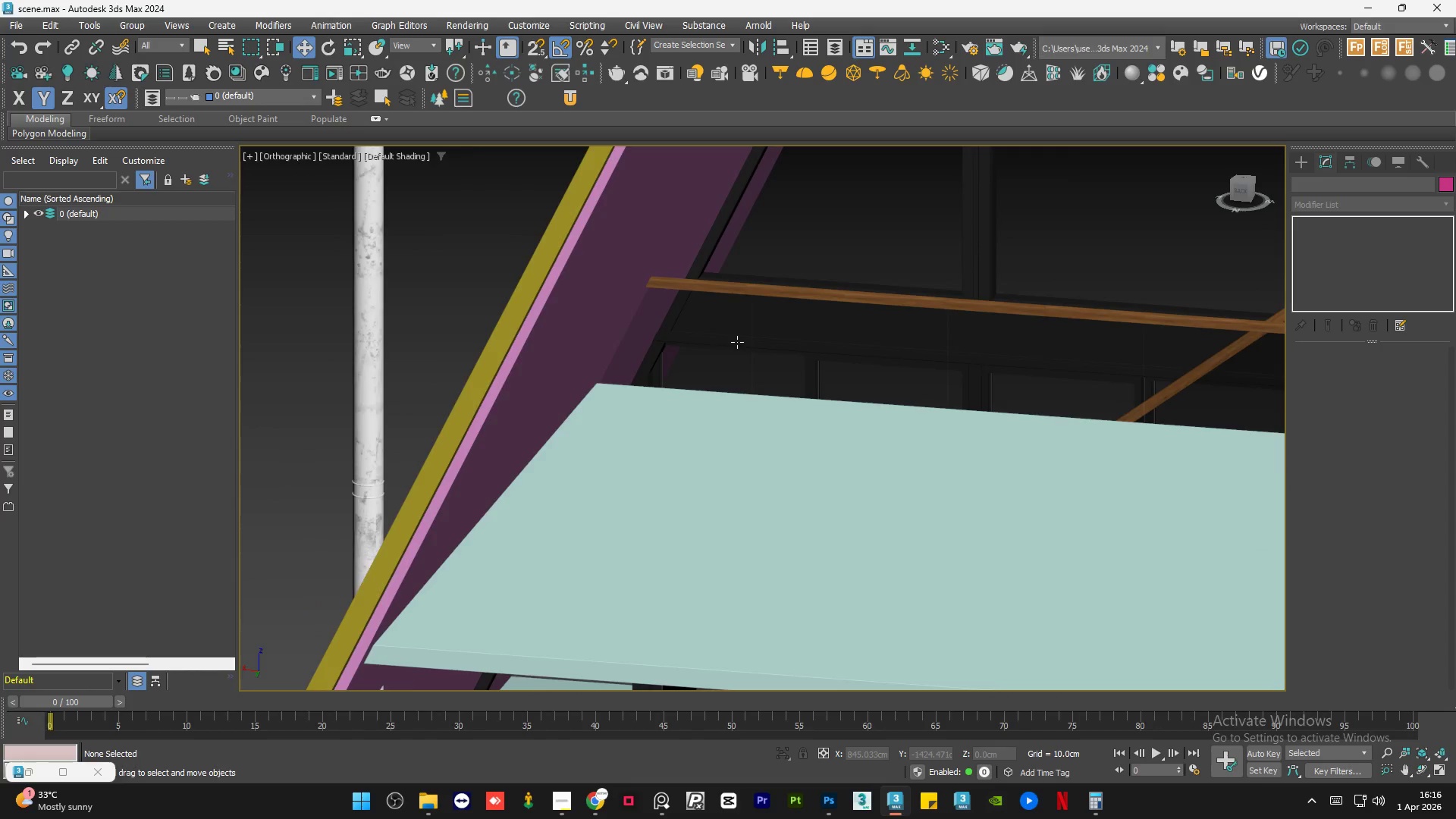 
scroll: coordinate [735, 342], scroll_direction: down, amount: 5.0
 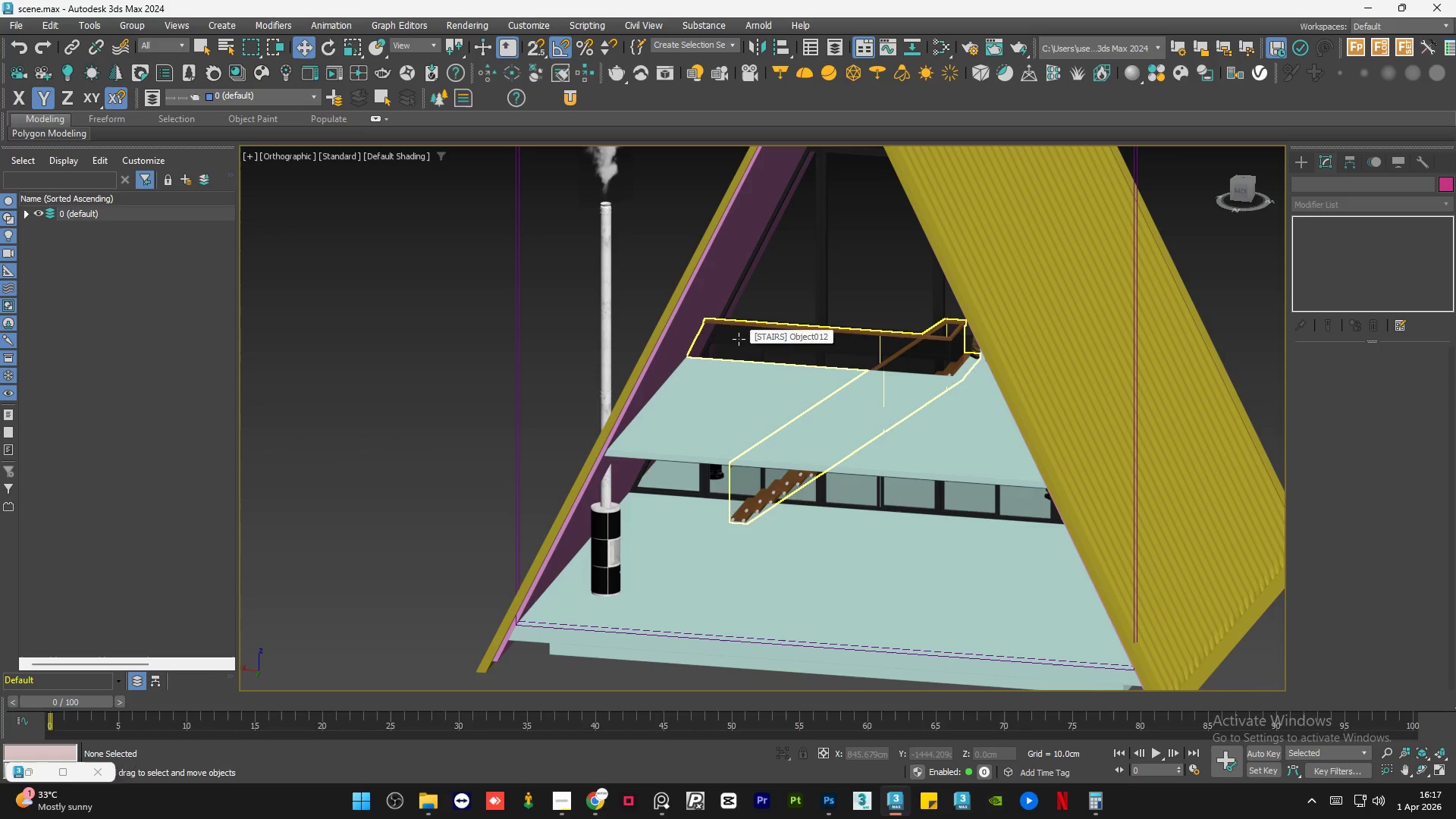 
wait(6.38)
 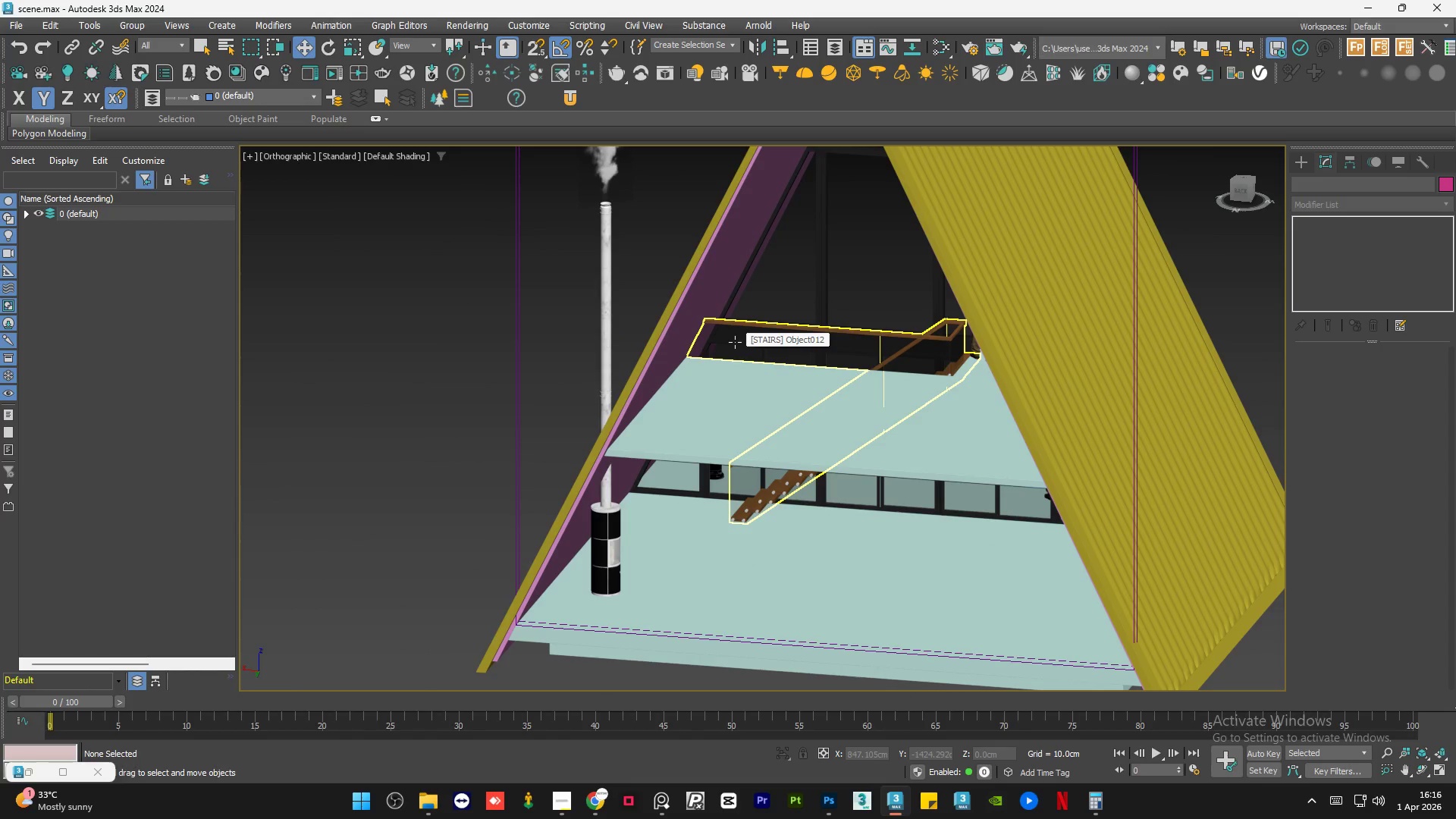 
left_click([581, 390])
 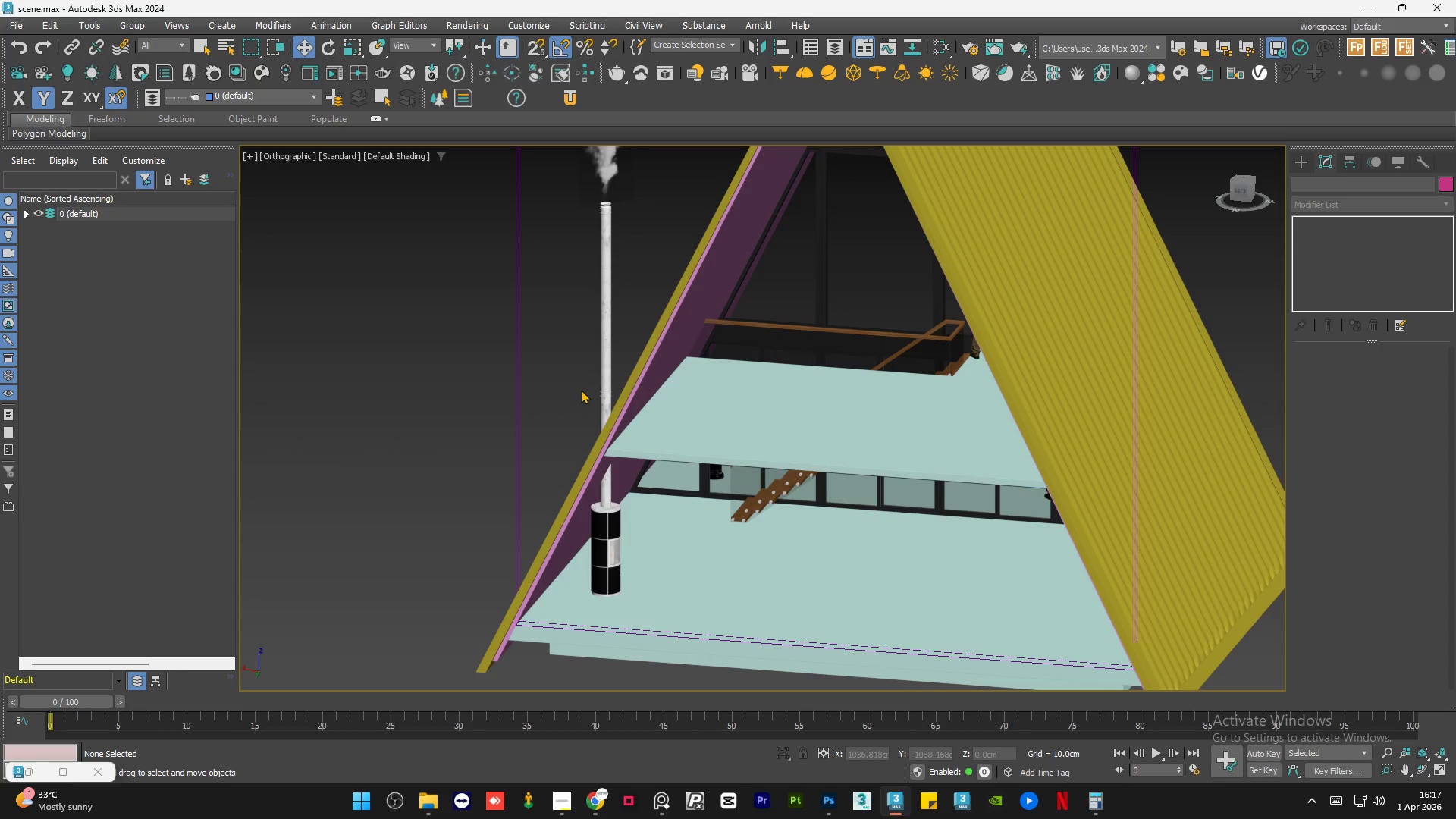 
wait(22.31)
 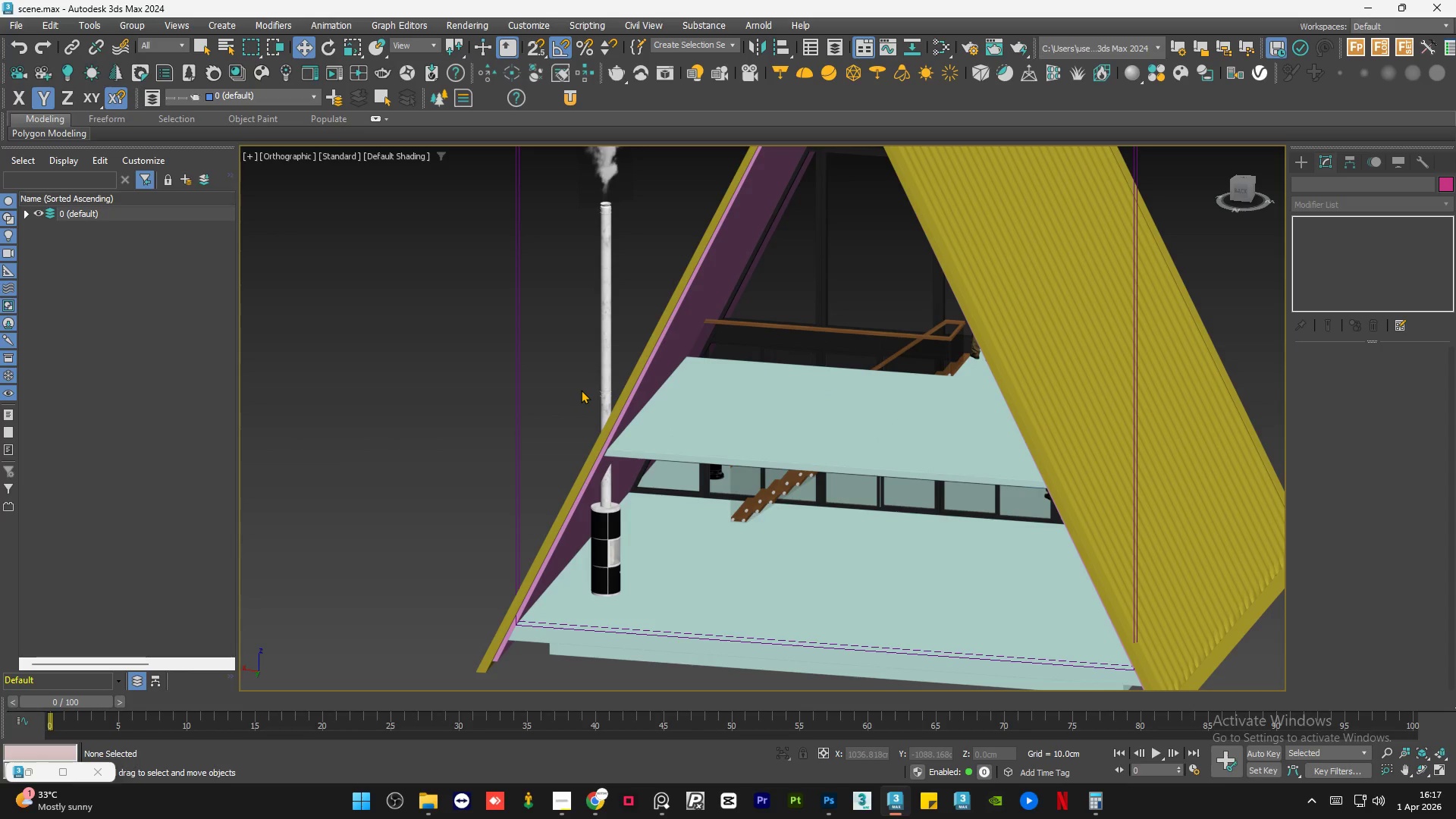 
scroll: coordinate [581, 390], scroll_direction: down, amount: 1.0
 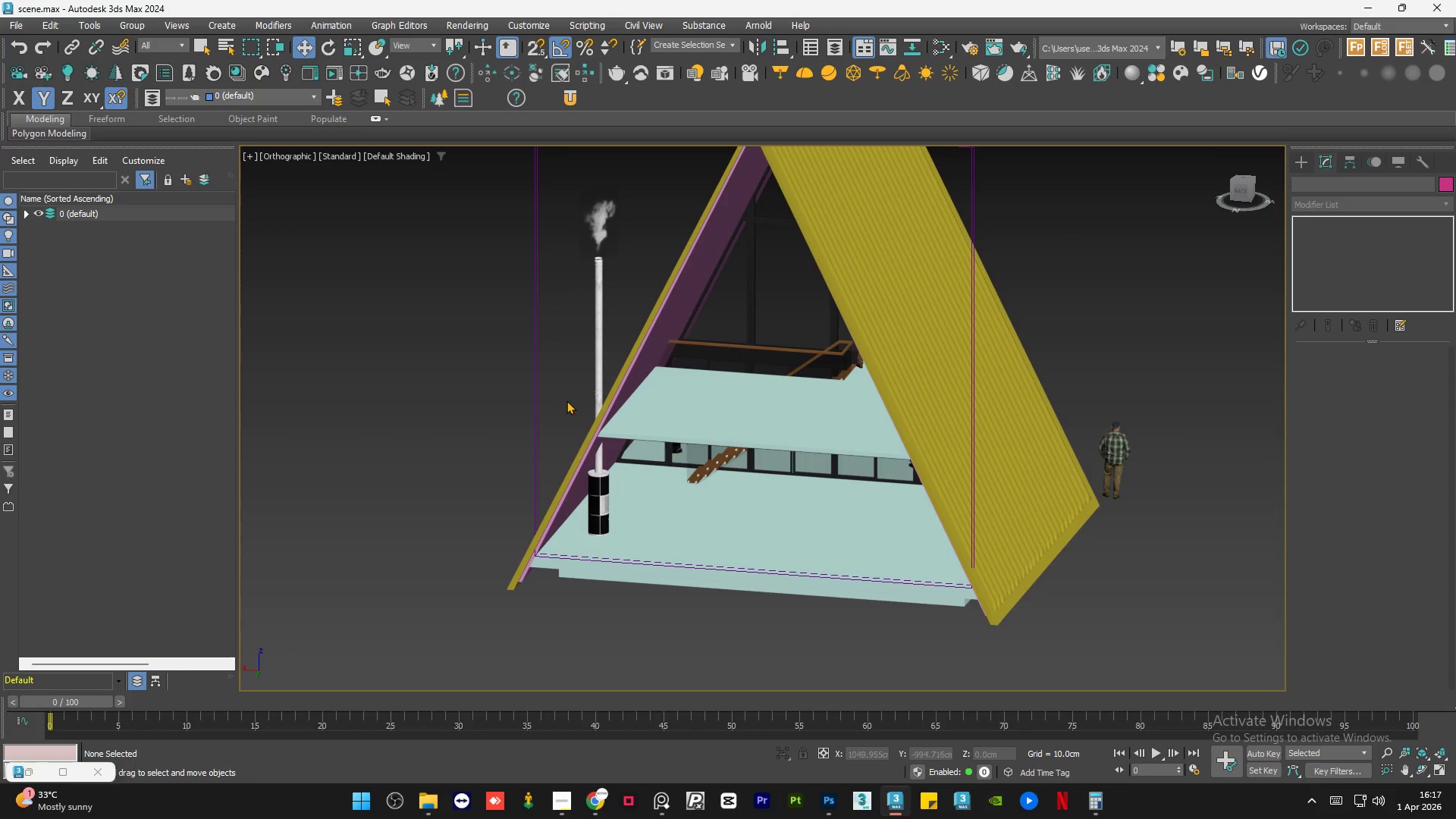 
hold_key(key=AltLeft, duration=0.69)
 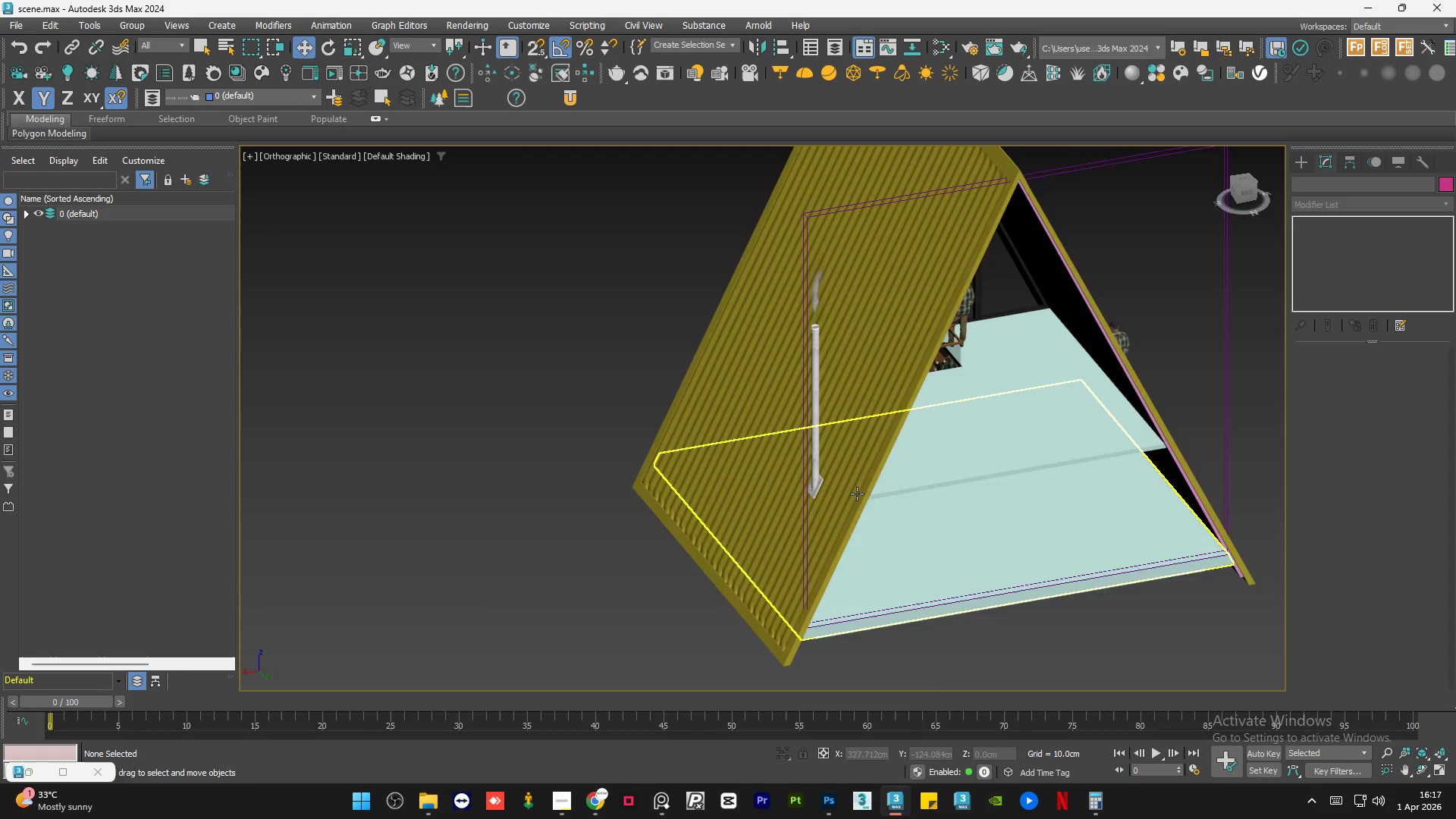 
scroll: coordinate [808, 488], scroll_direction: up, amount: 4.0
 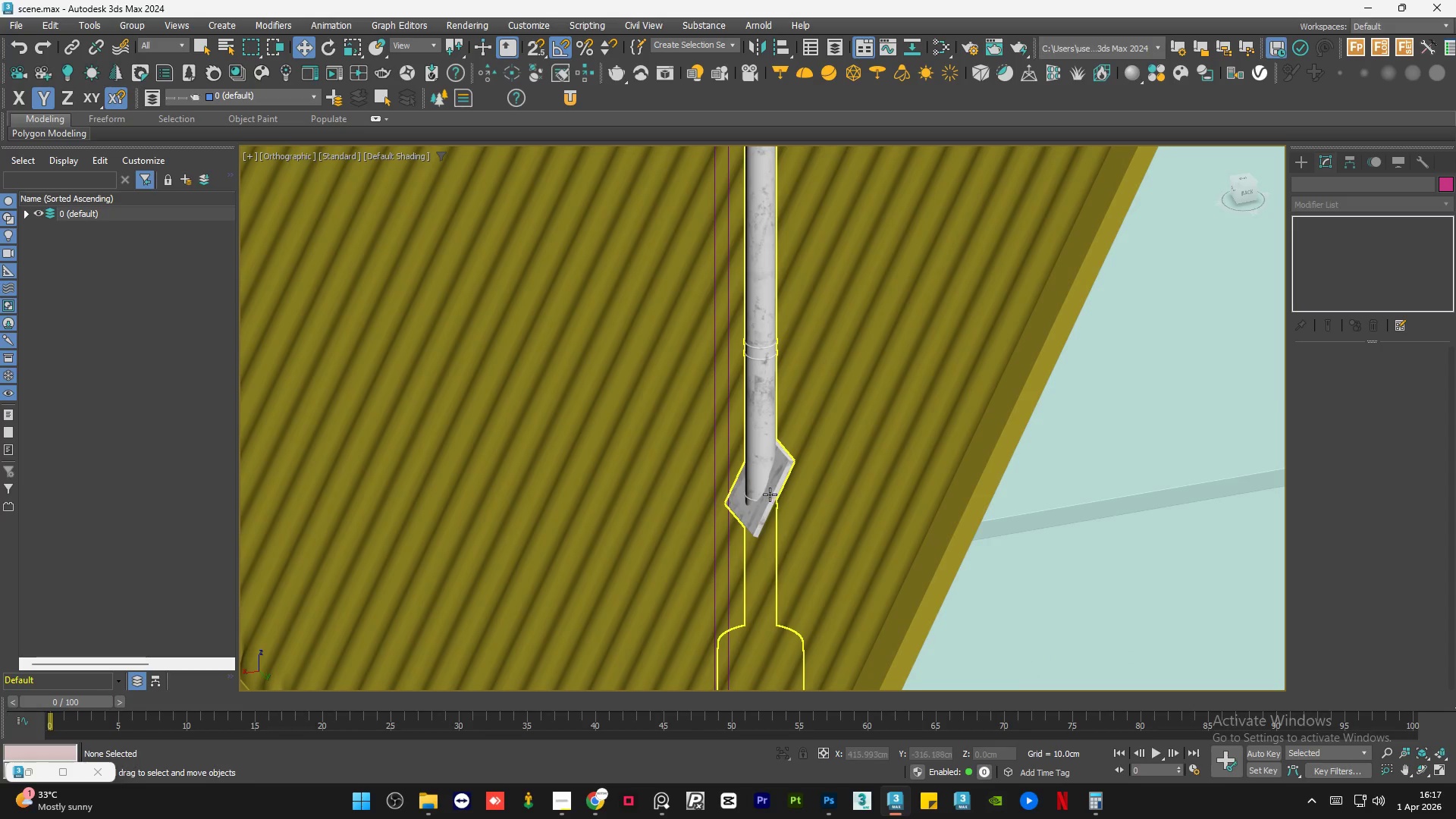 
left_click([770, 495])
 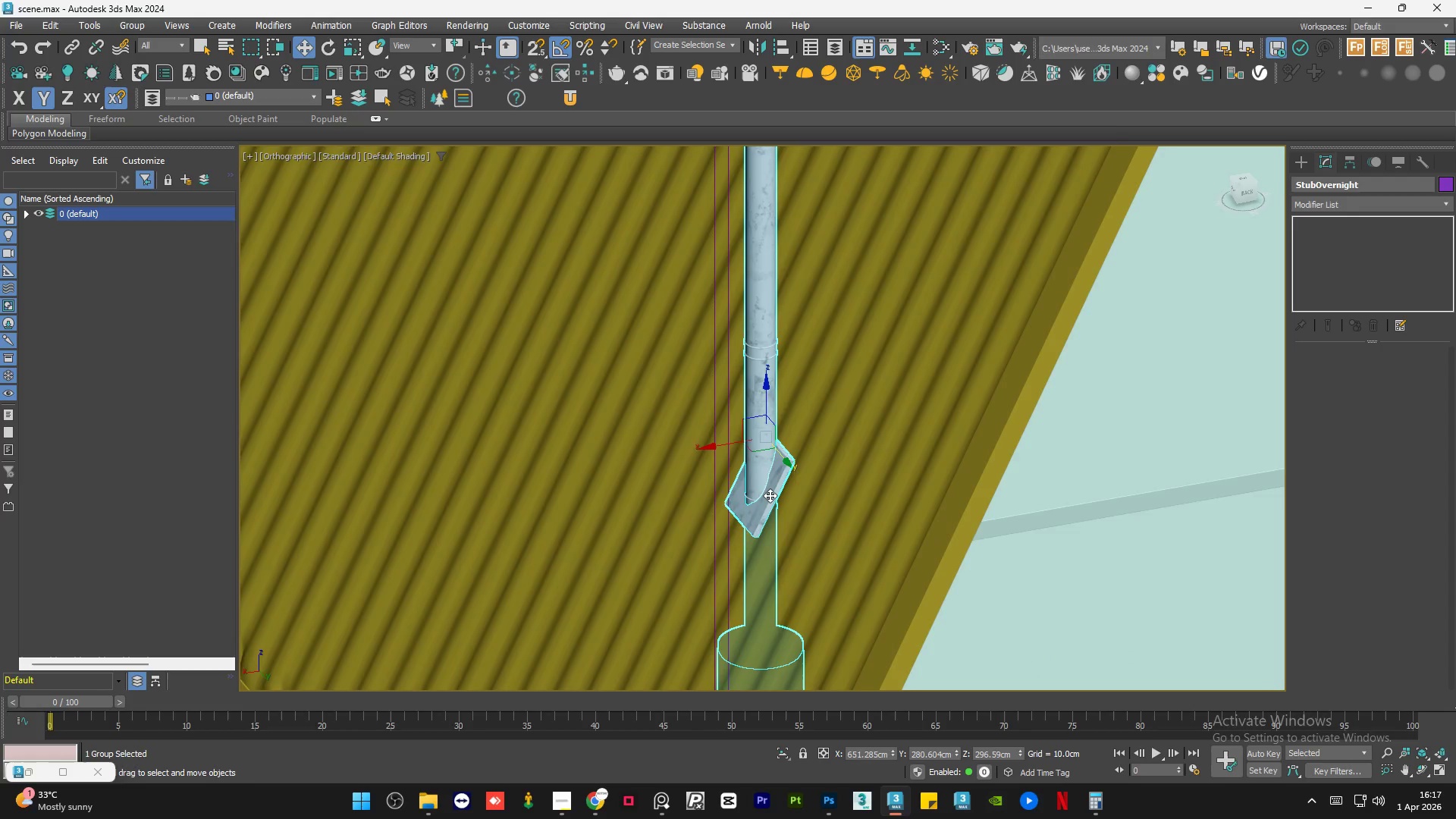 
scroll: coordinate [770, 495], scroll_direction: down, amount: 3.0
 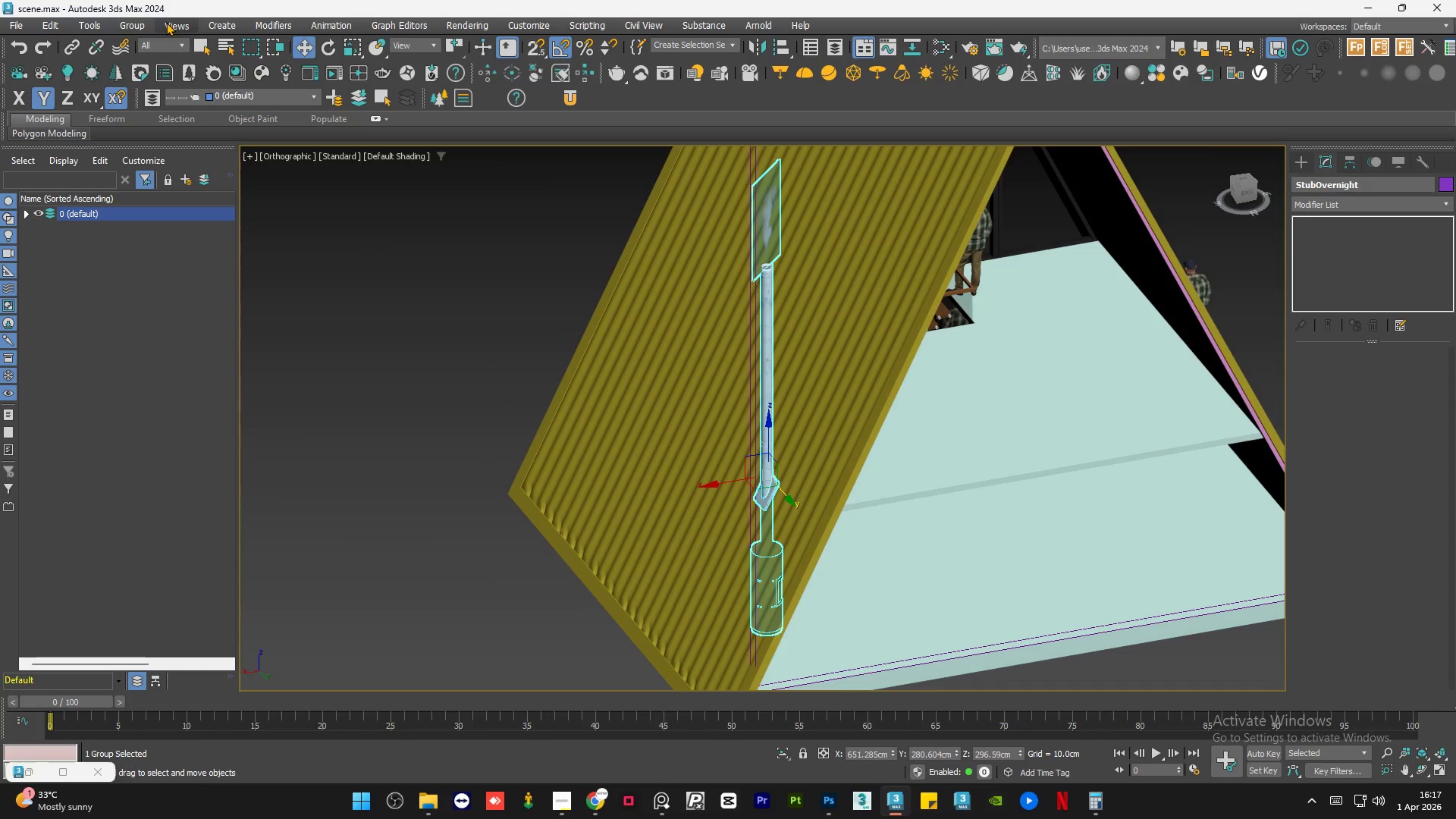 
left_click([126, 25])
 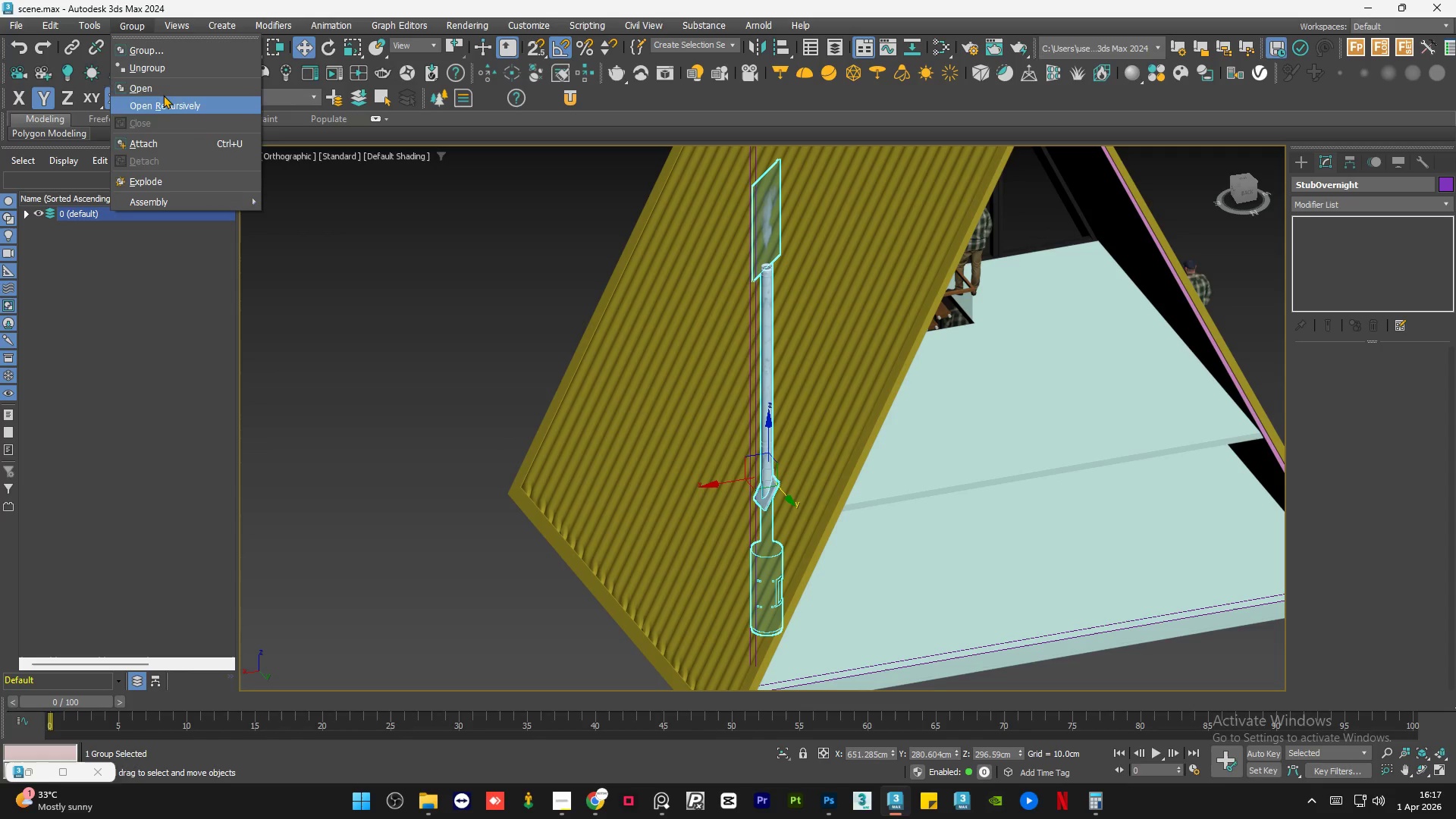 
left_click([164, 92])
 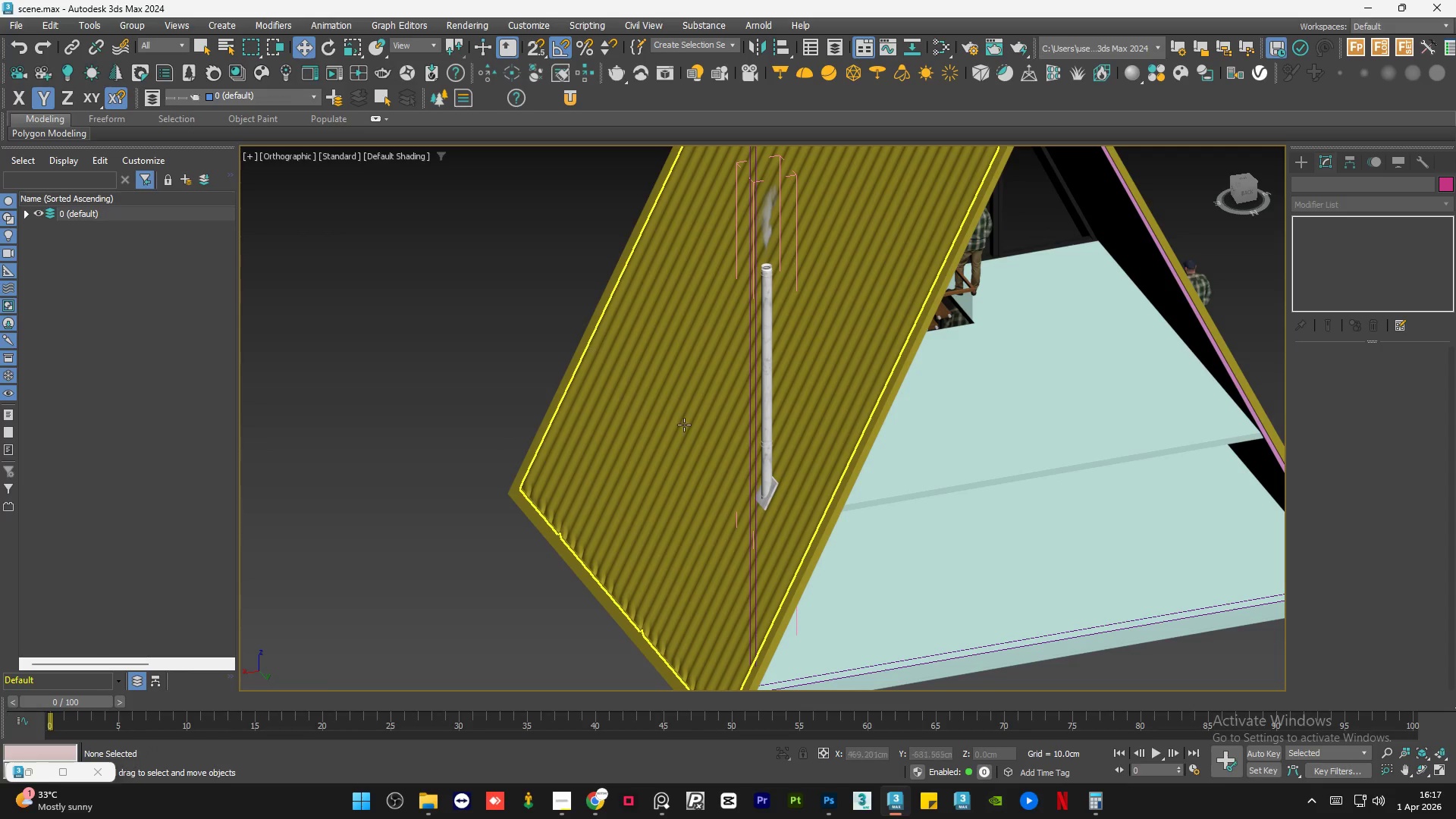 
scroll: coordinate [726, 485], scroll_direction: up, amount: 3.0
 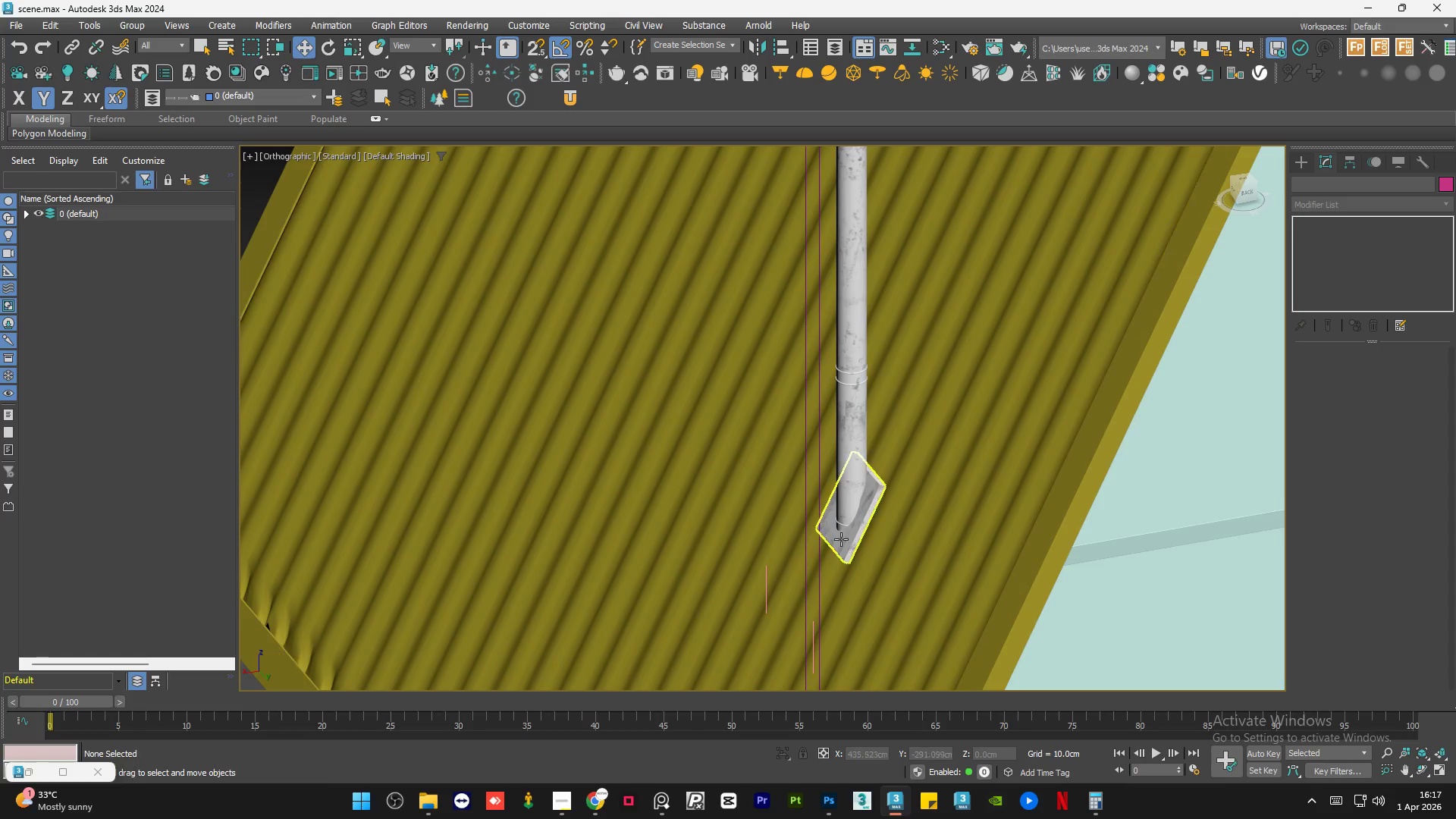 
left_click([836, 538])
 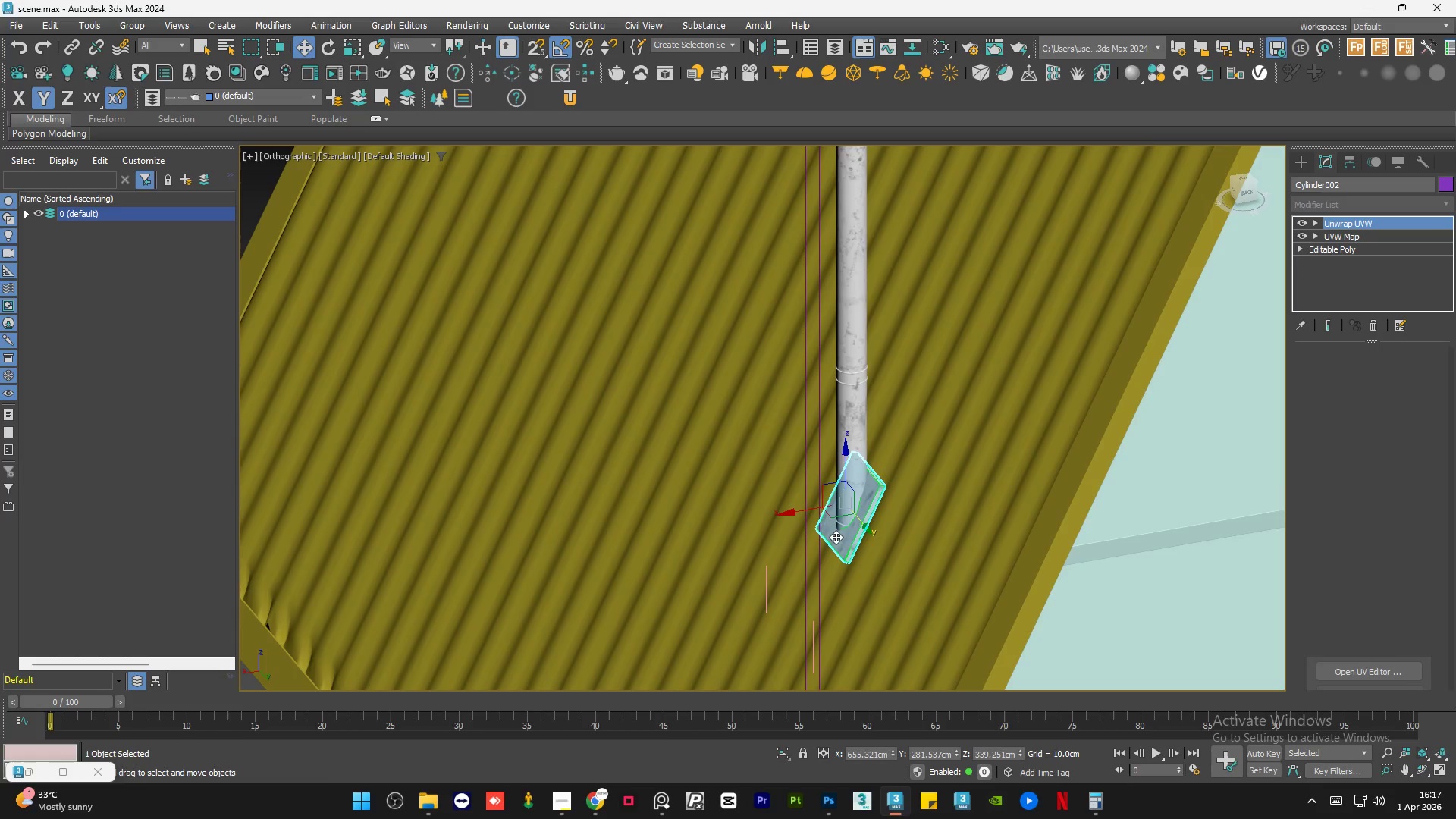 
hold_key(key=AltLeft, duration=0.81)
scroll: coordinate [865, 555], scroll_direction: down, amount: 3.0
 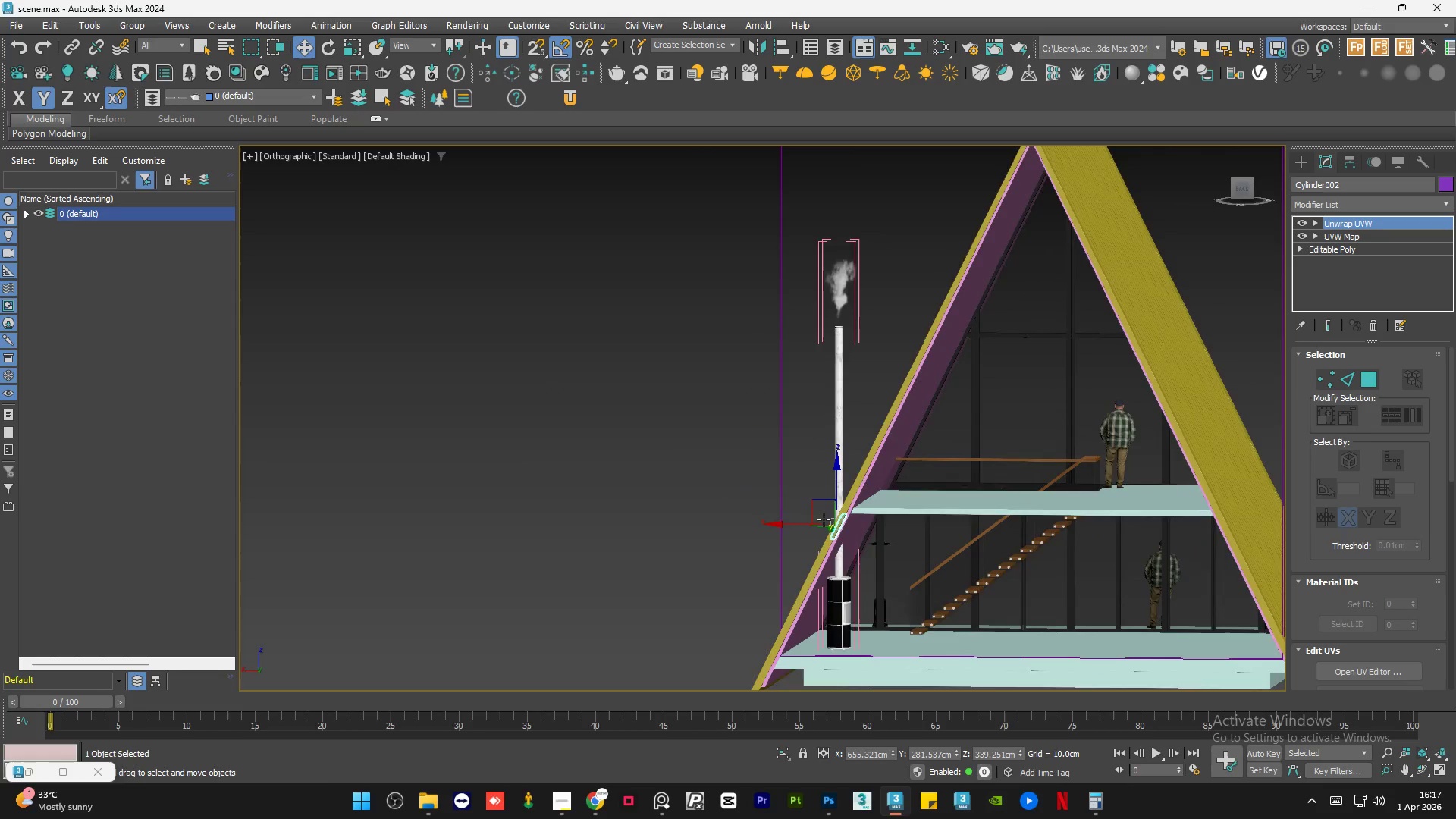 
left_click([1241, 188])
 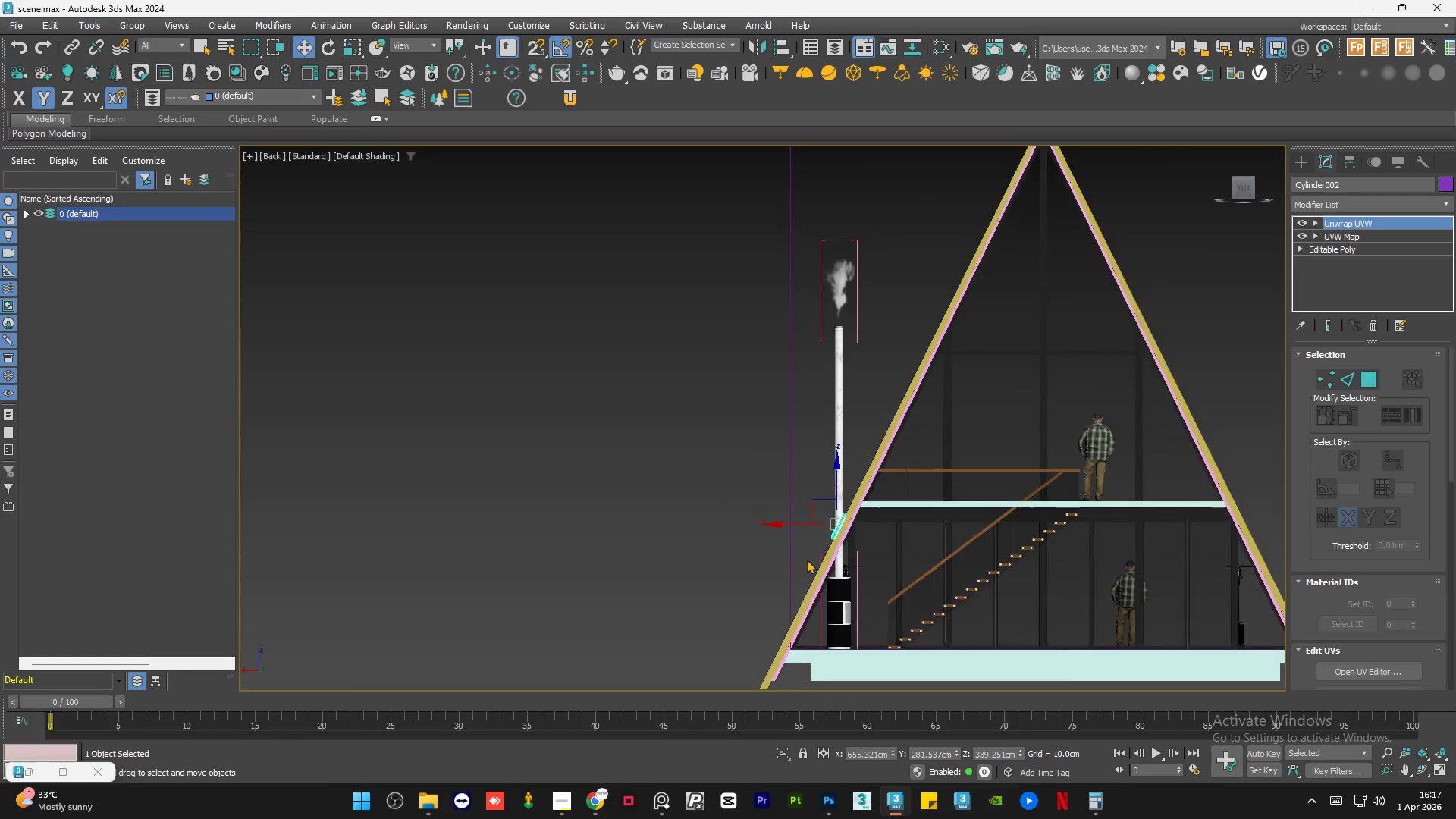 
scroll: coordinate [834, 541], scroll_direction: up, amount: 4.0
 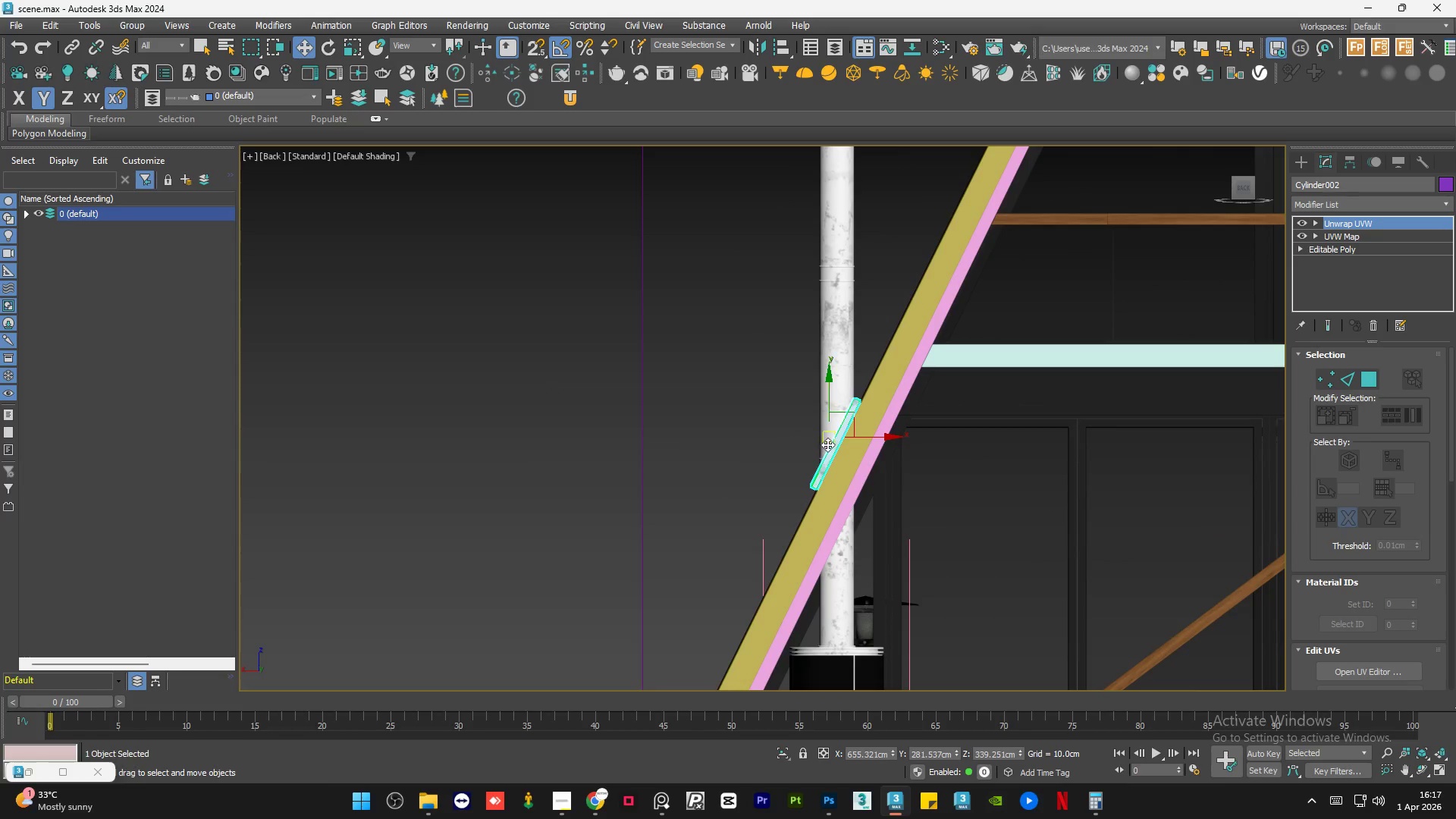 
hold_key(key=ShiftLeft, duration=1.42)
left_click_drag(start_coordinate=[851, 437], to_coordinate=[905, 445])
 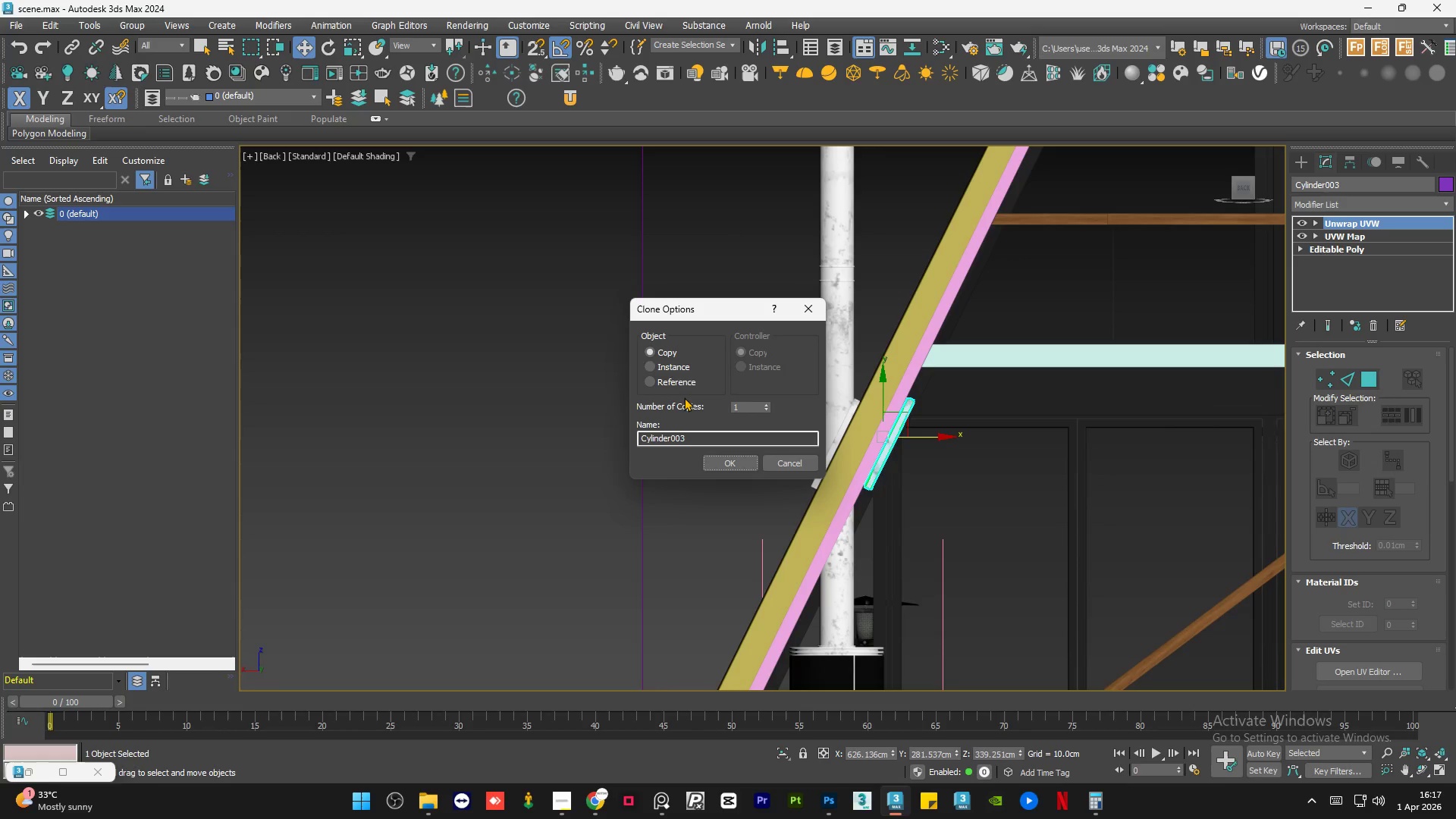 
left_click([672, 363])
 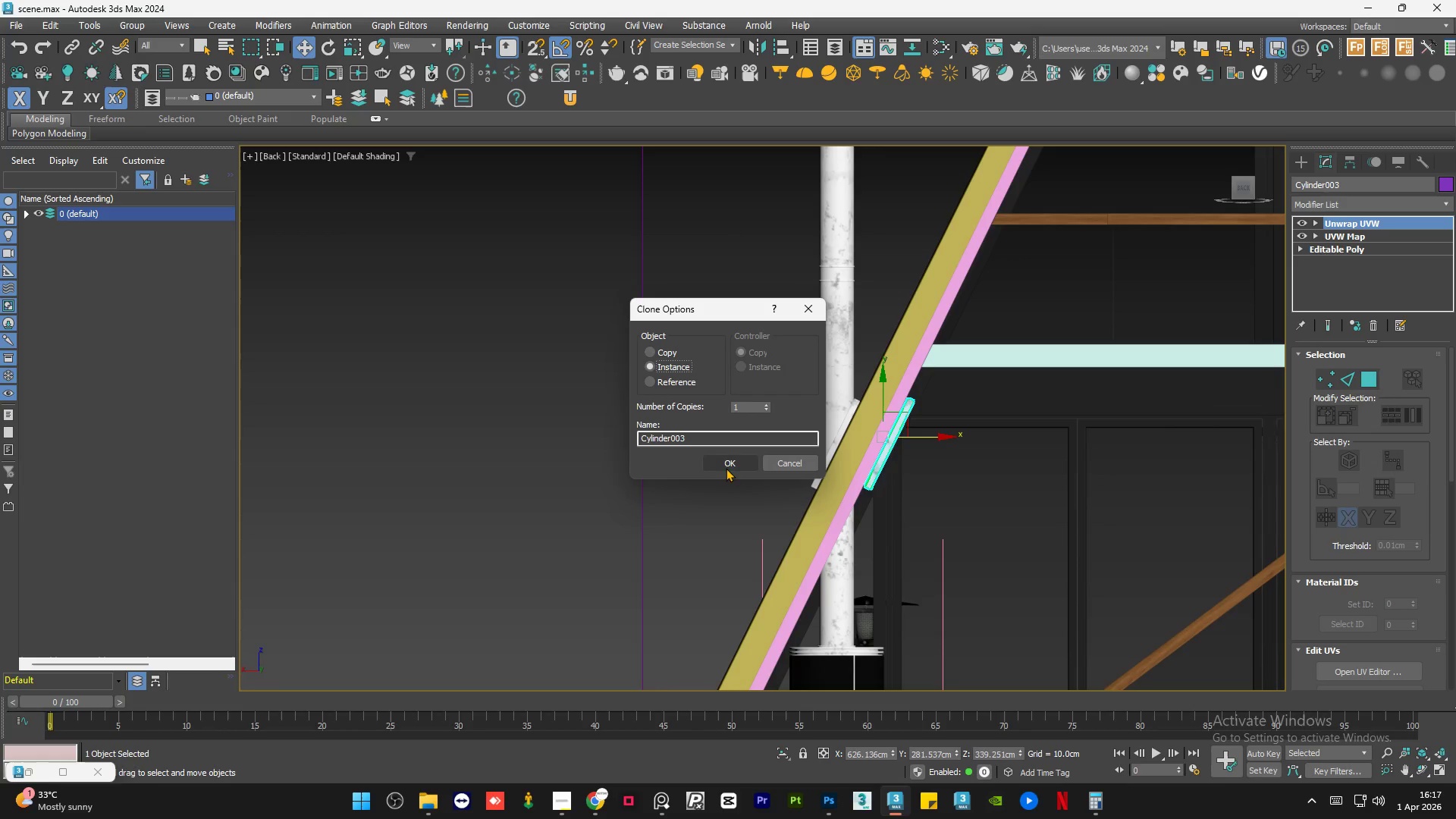 
left_click([727, 462])
 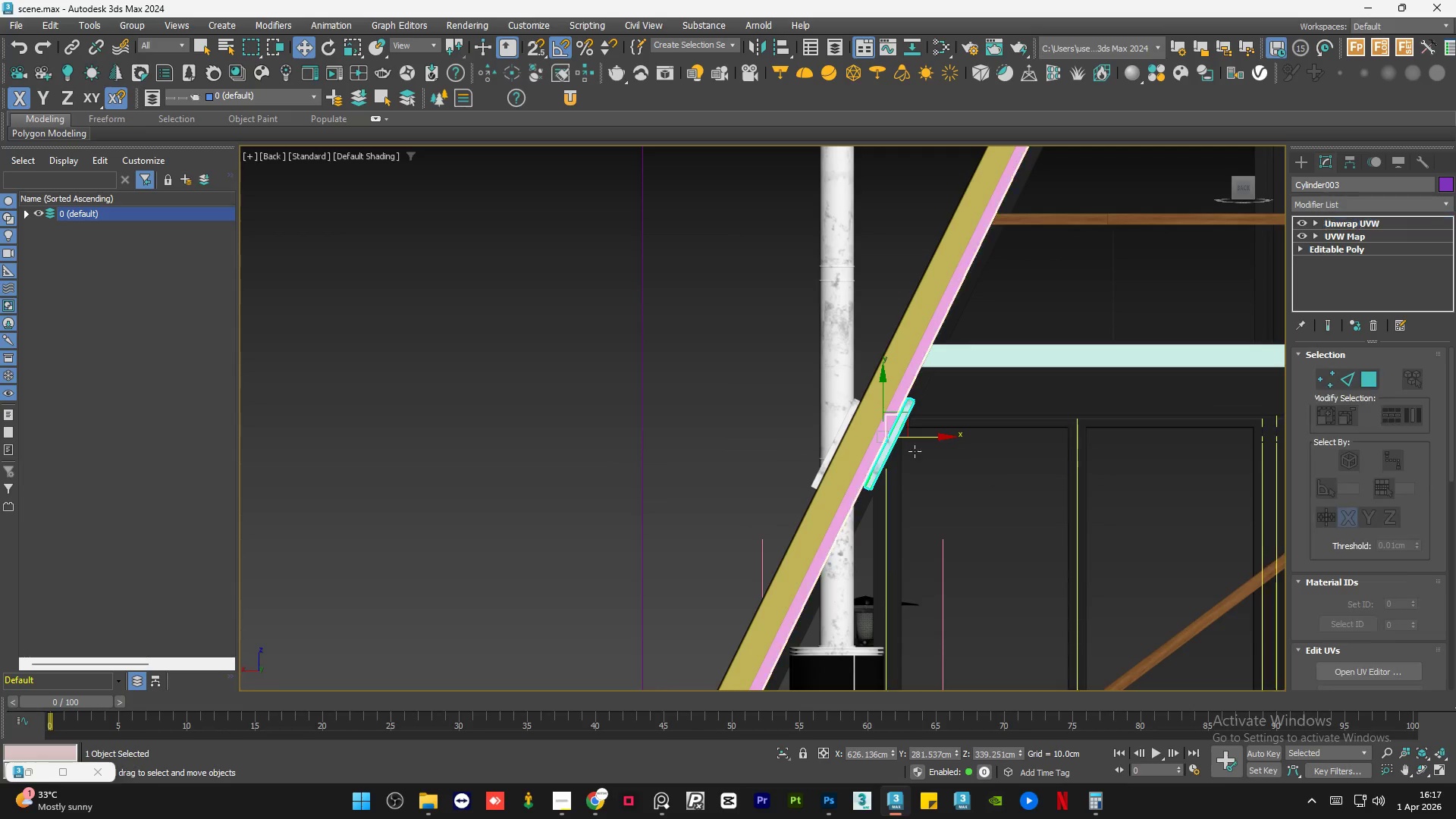 
scroll: coordinate [893, 453], scroll_direction: up, amount: 3.0
 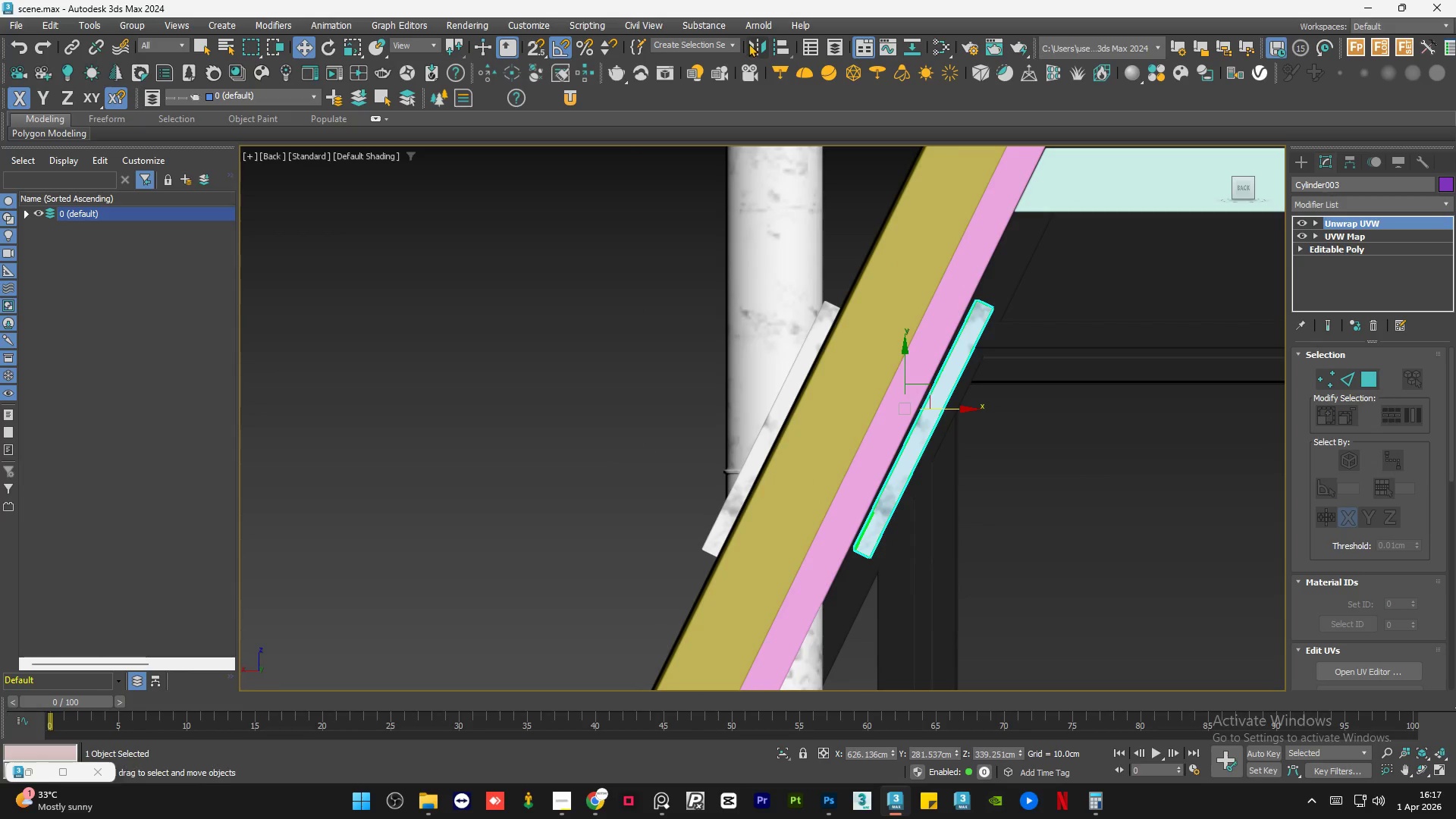 
left_click([758, 42])
 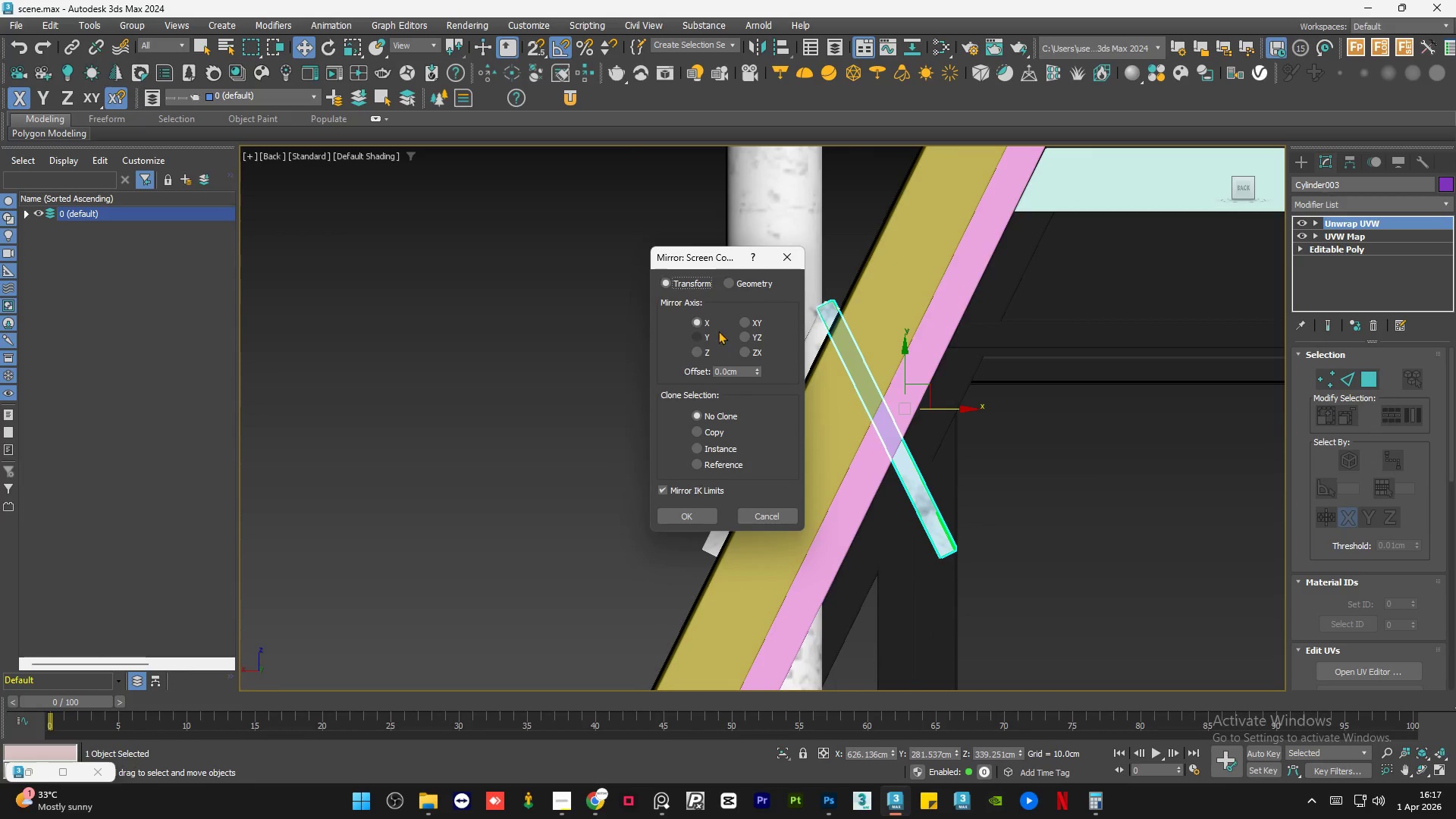 
left_click([700, 336])
 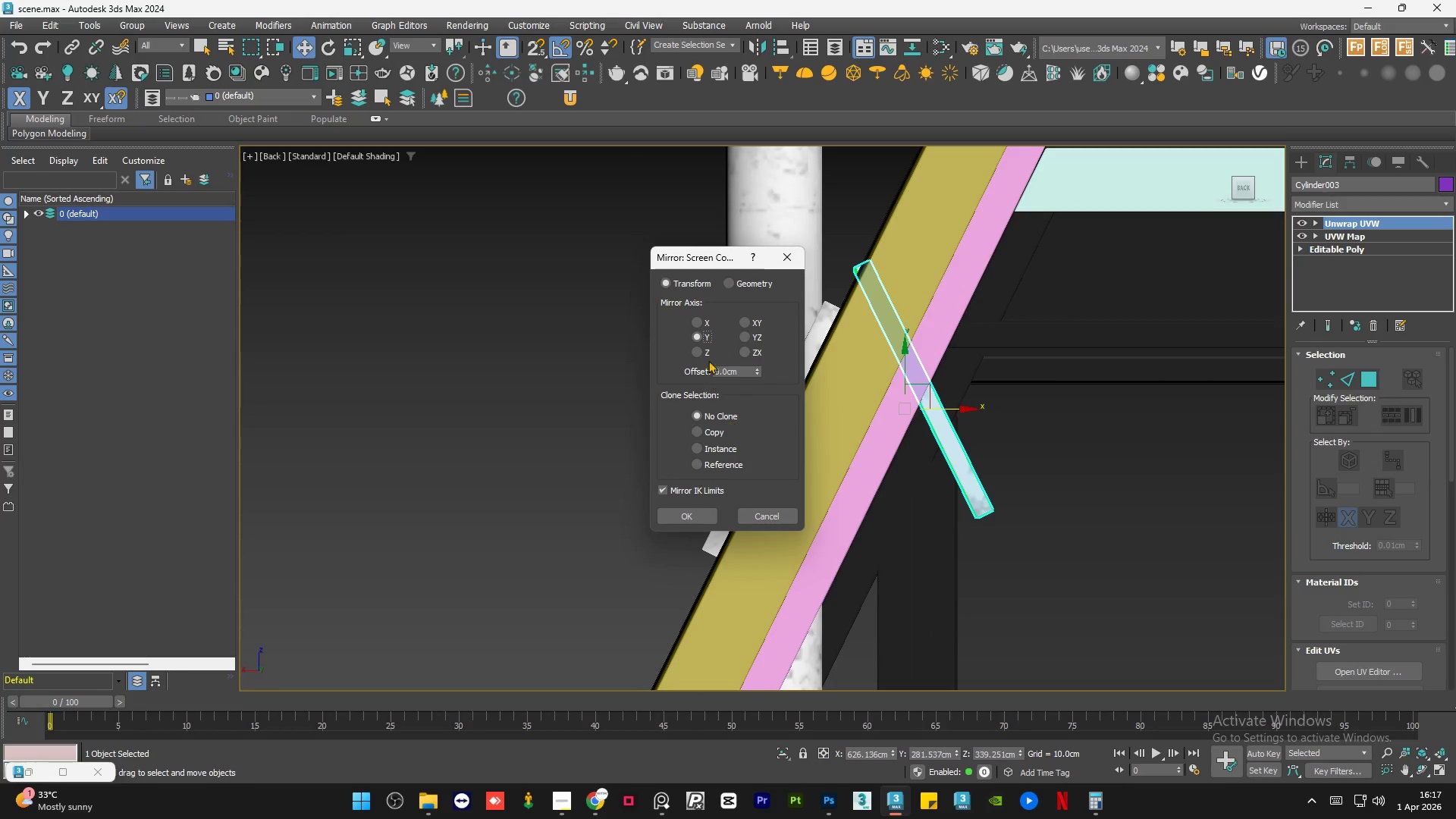 
left_click([745, 324])
 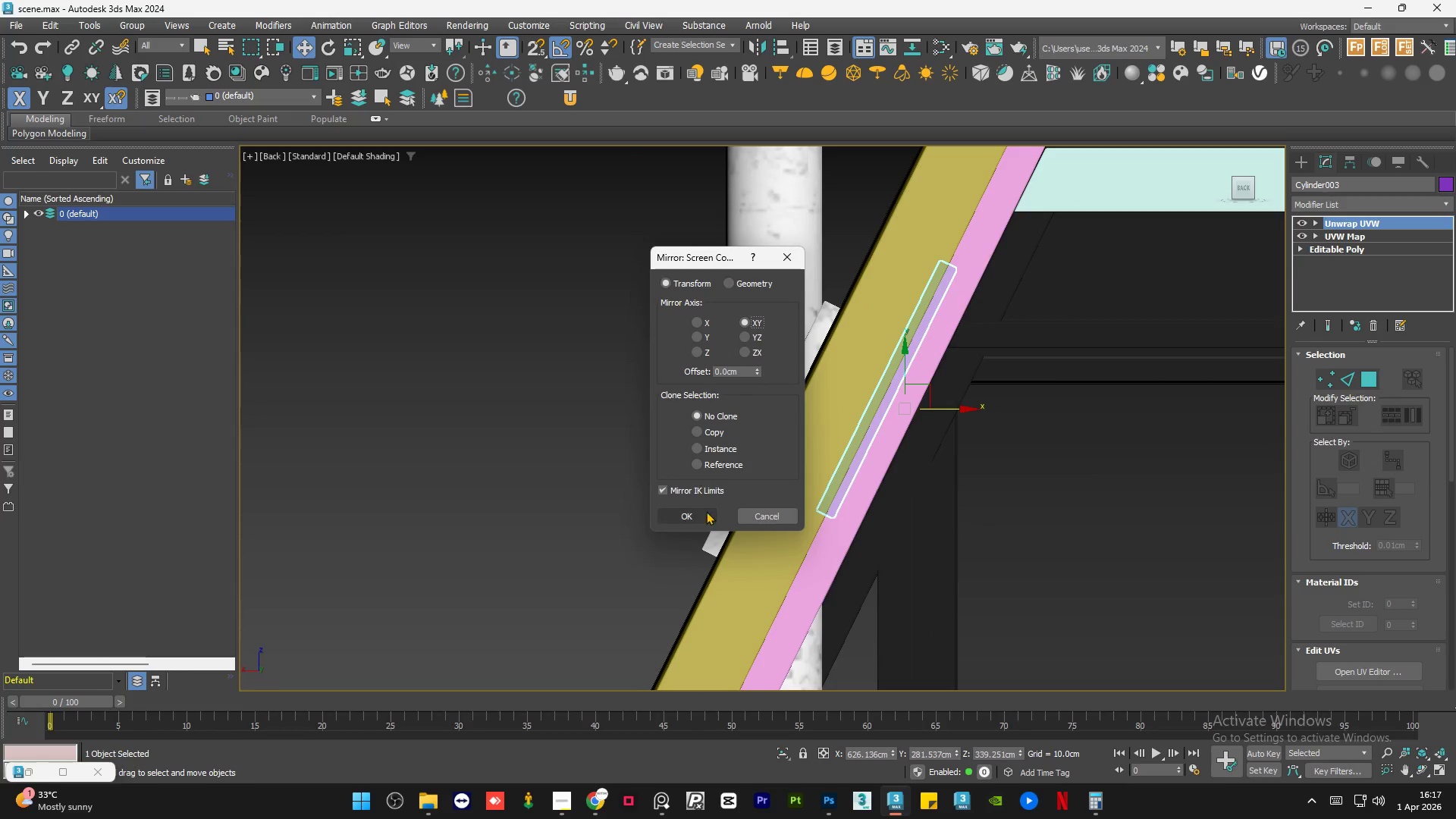 
left_click([697, 519])
 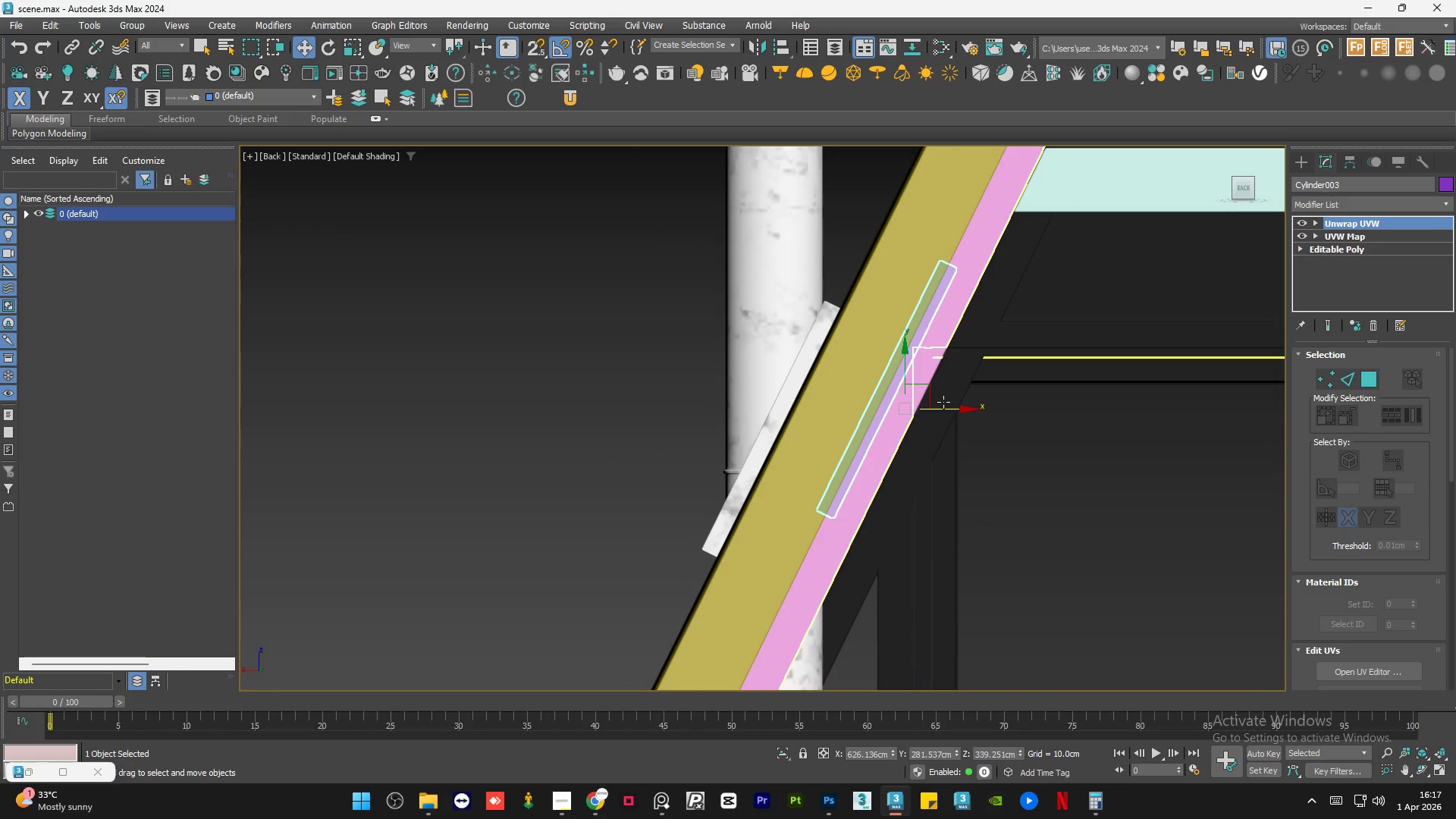 
left_click_drag(start_coordinate=[937, 411], to_coordinate=[987, 423])
 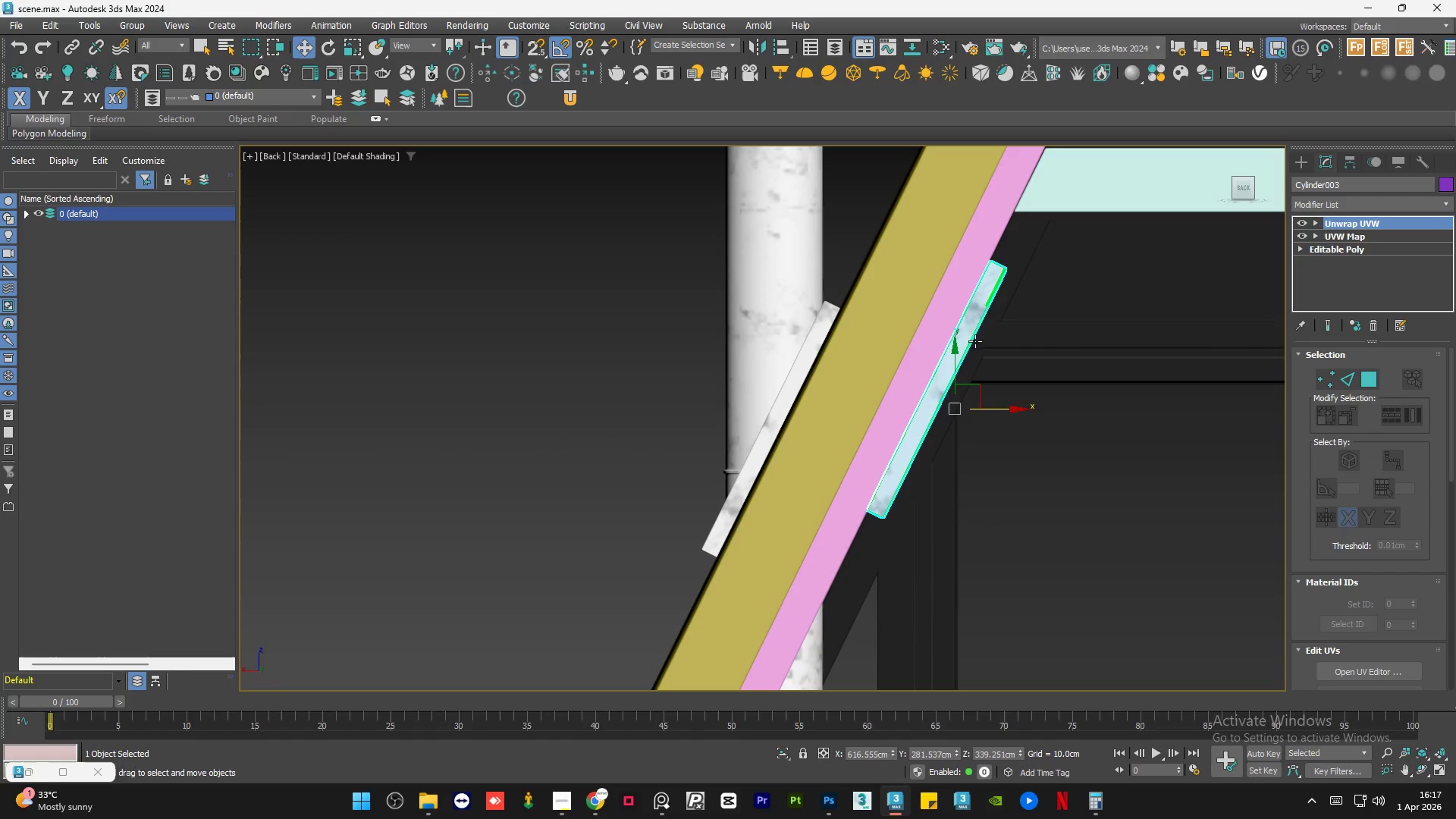 
hold_key(key=AltLeft, duration=1.2)
scroll: coordinate [956, 388], scroll_direction: up, amount: 1.0
 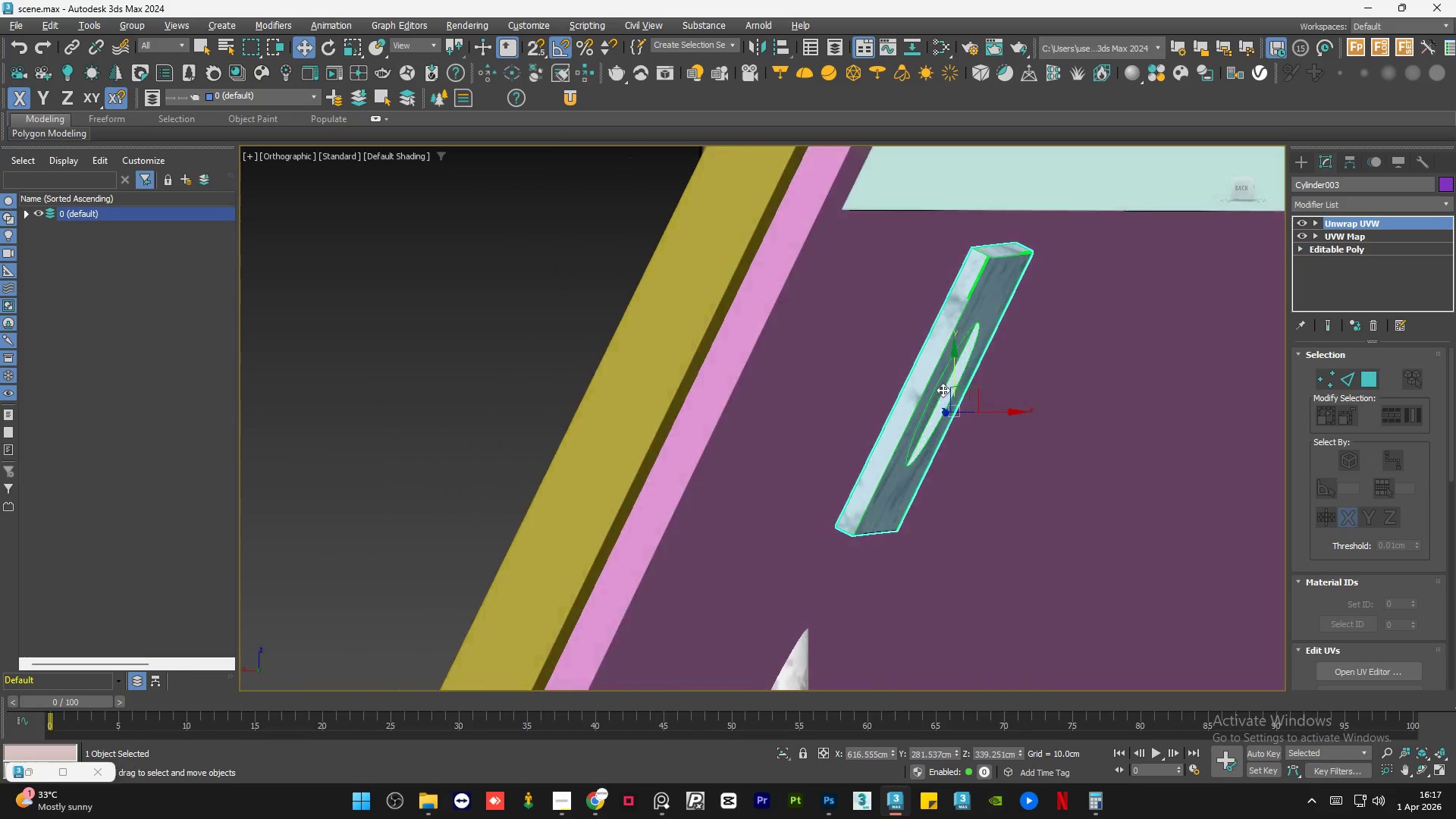 
hold_key(key=AltLeft, duration=0.38)
 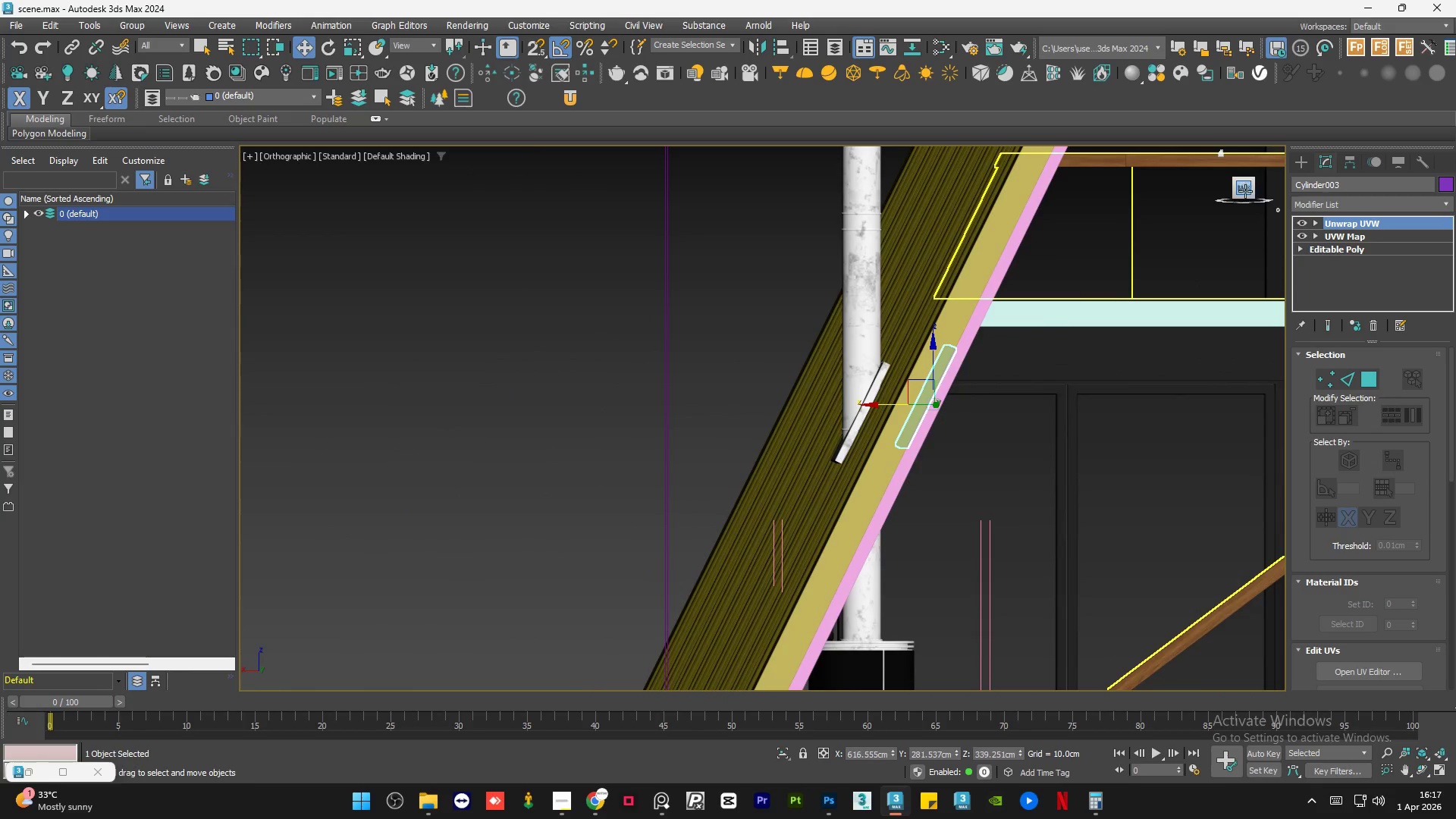 
scroll: coordinate [909, 406], scroll_direction: down, amount: 3.0
 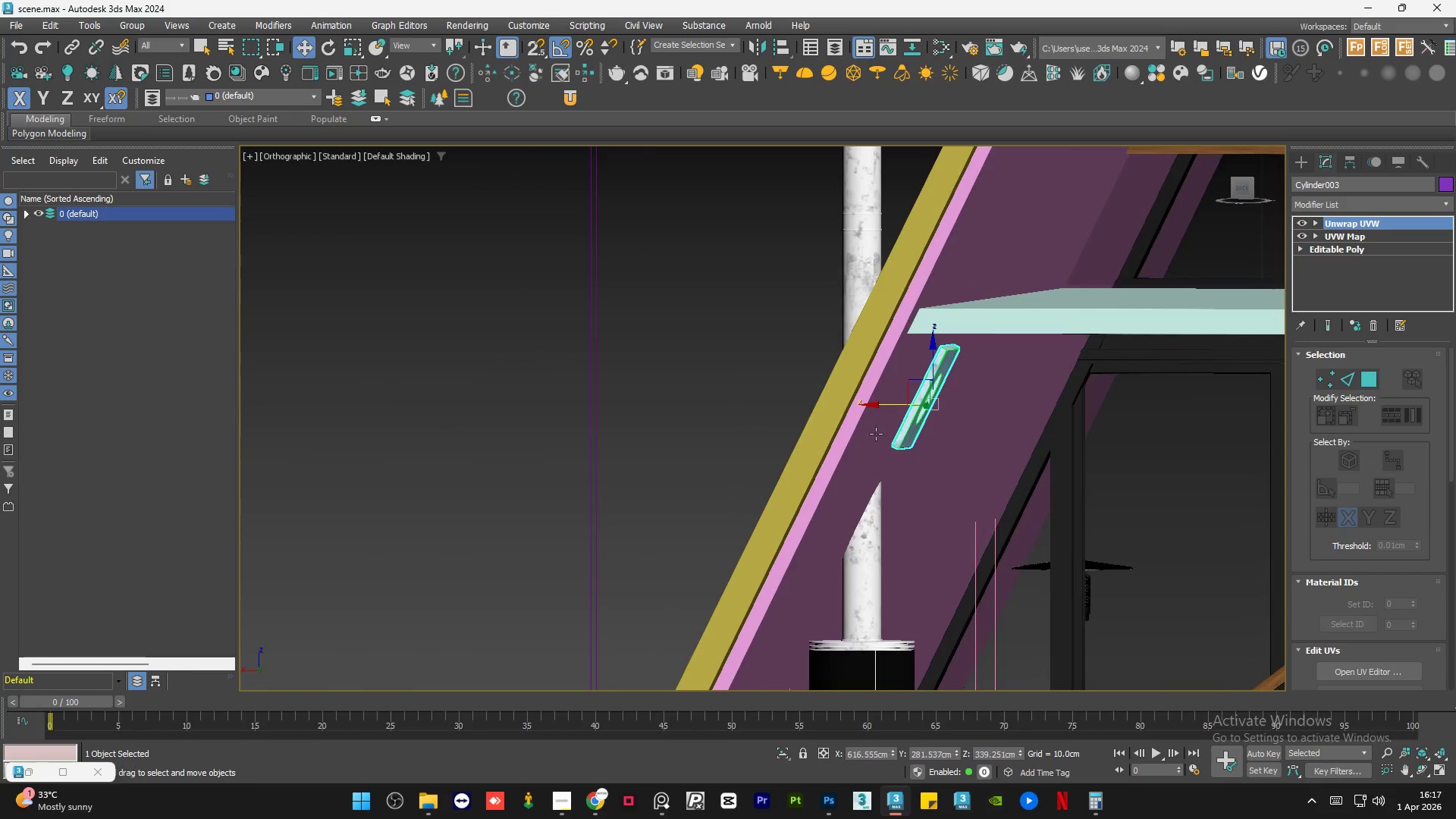 
left_click([1244, 193])
 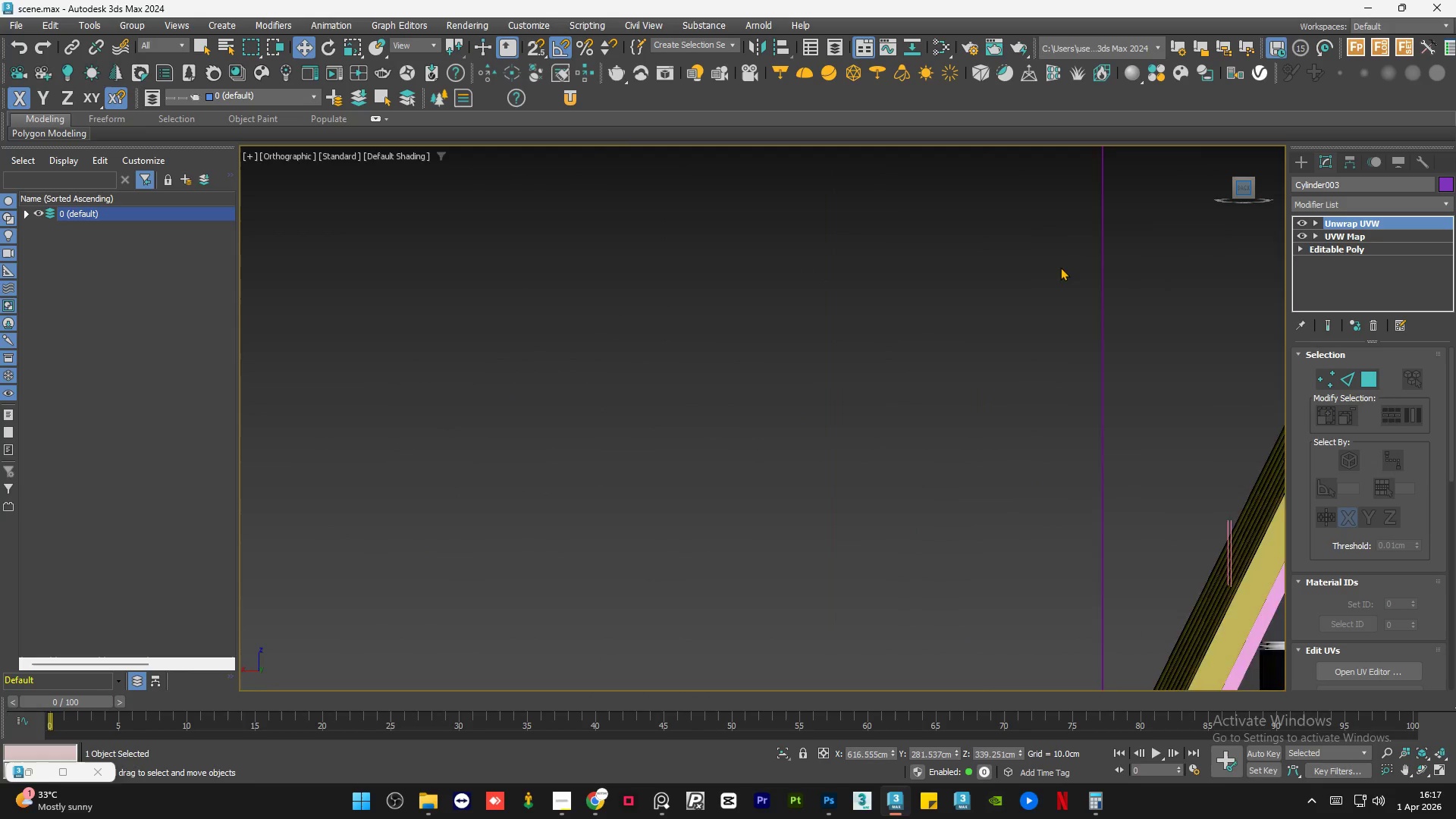 
scroll: coordinate [745, 372], scroll_direction: down, amount: 4.0
 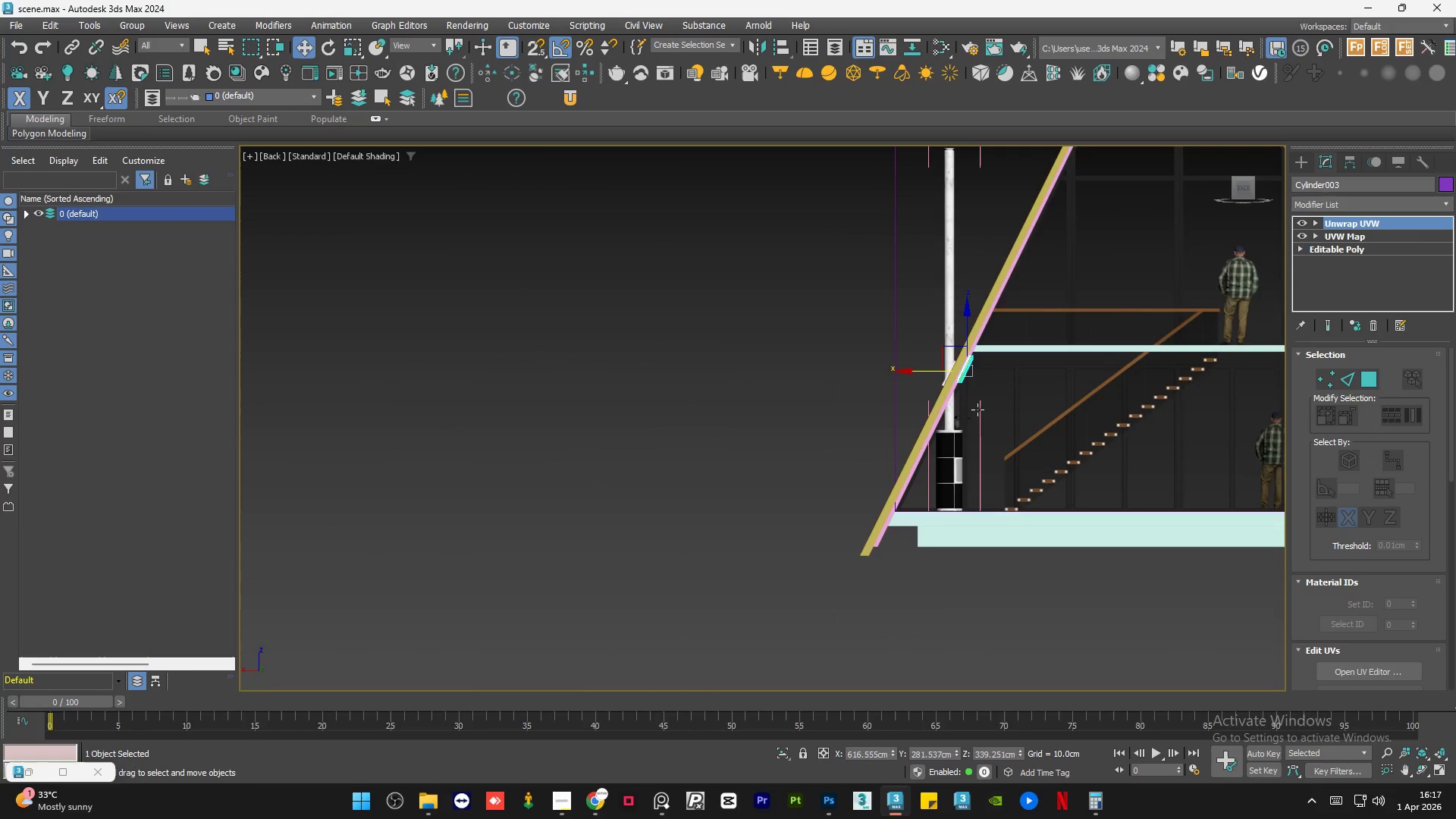 
scroll: coordinate [981, 413], scroll_direction: up, amount: 3.0
 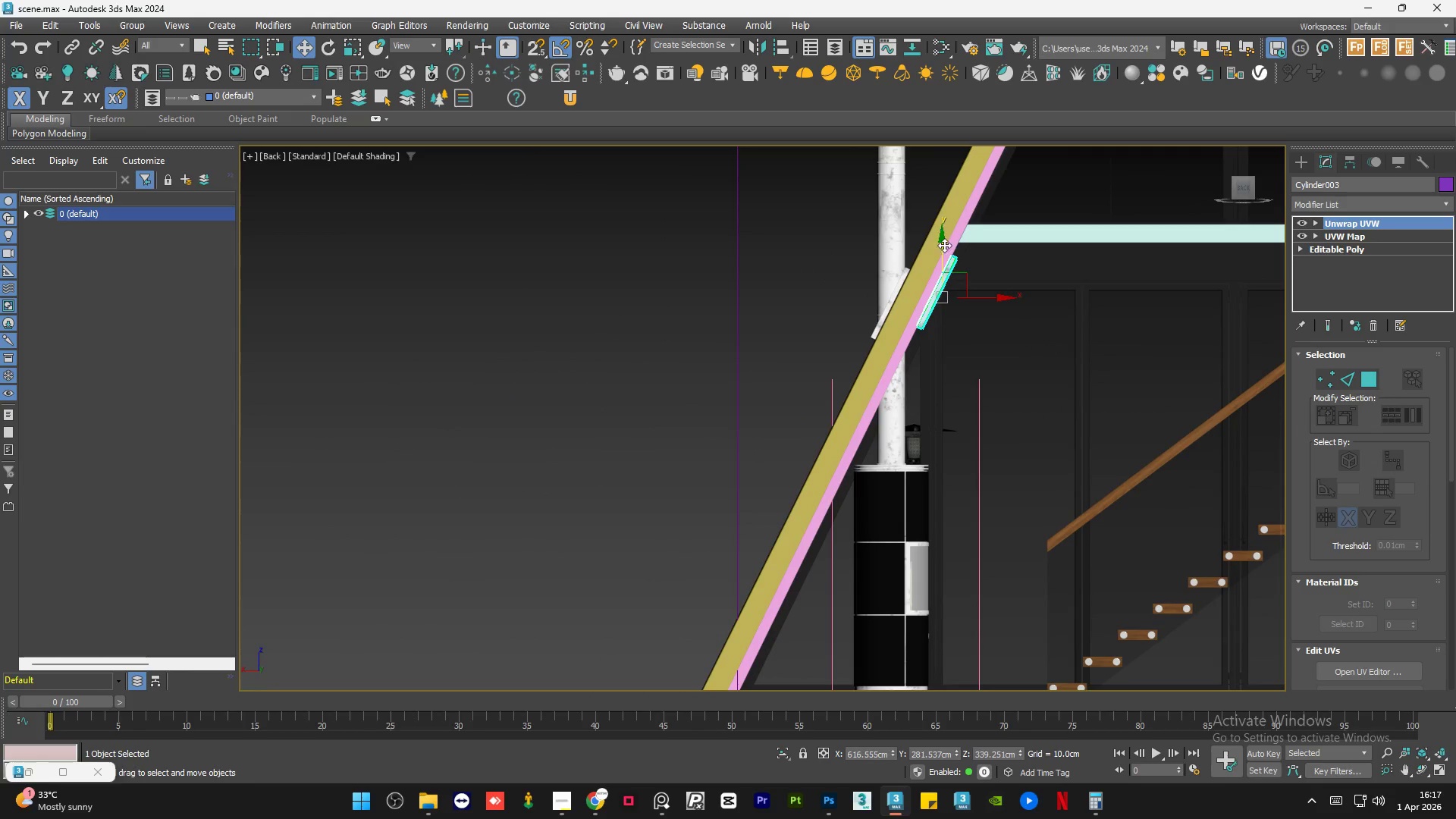 
left_click_drag(start_coordinate=[944, 249], to_coordinate=[935, 324])
 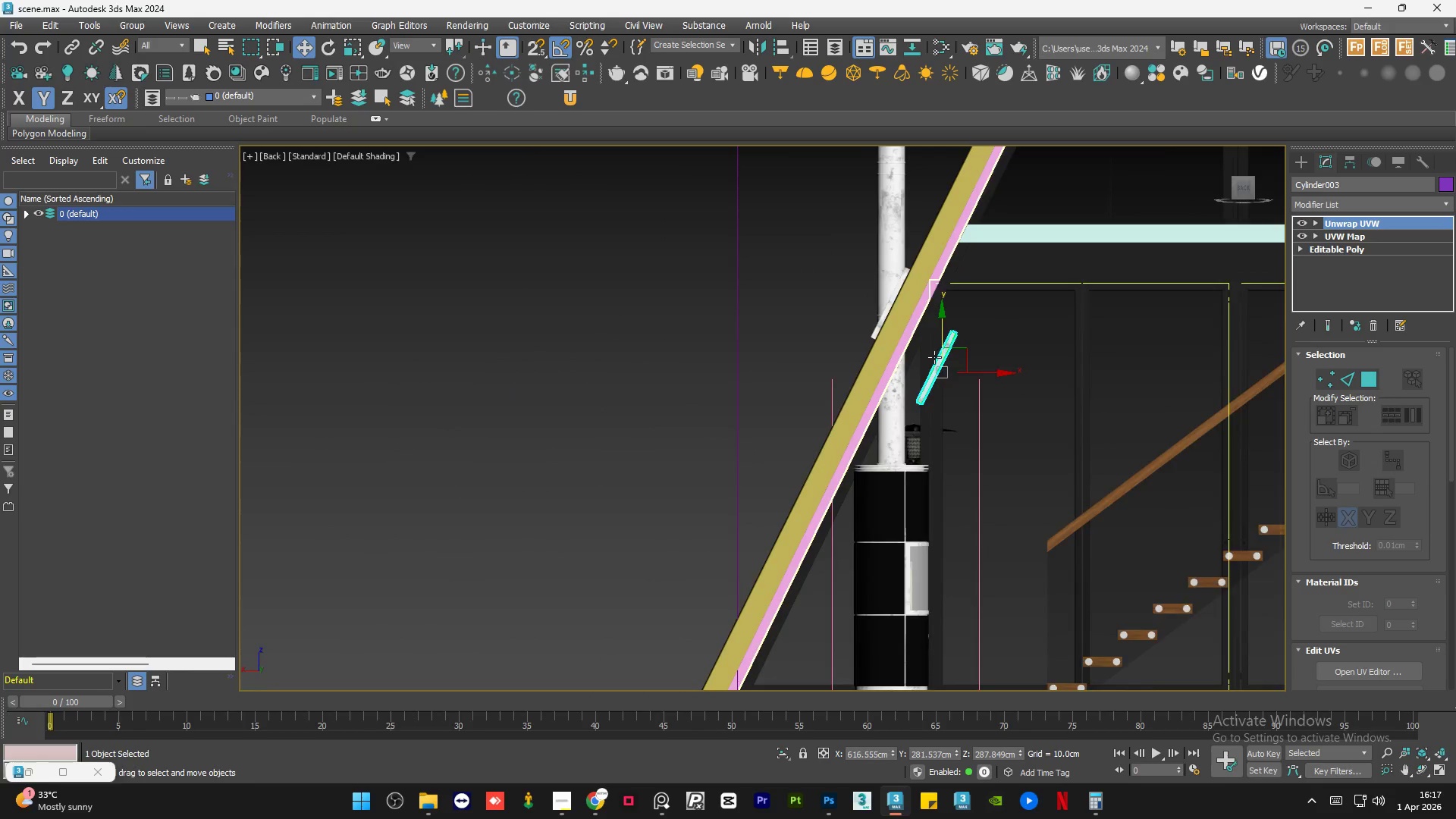 
scroll: coordinate [934, 362], scroll_direction: up, amount: 2.0
 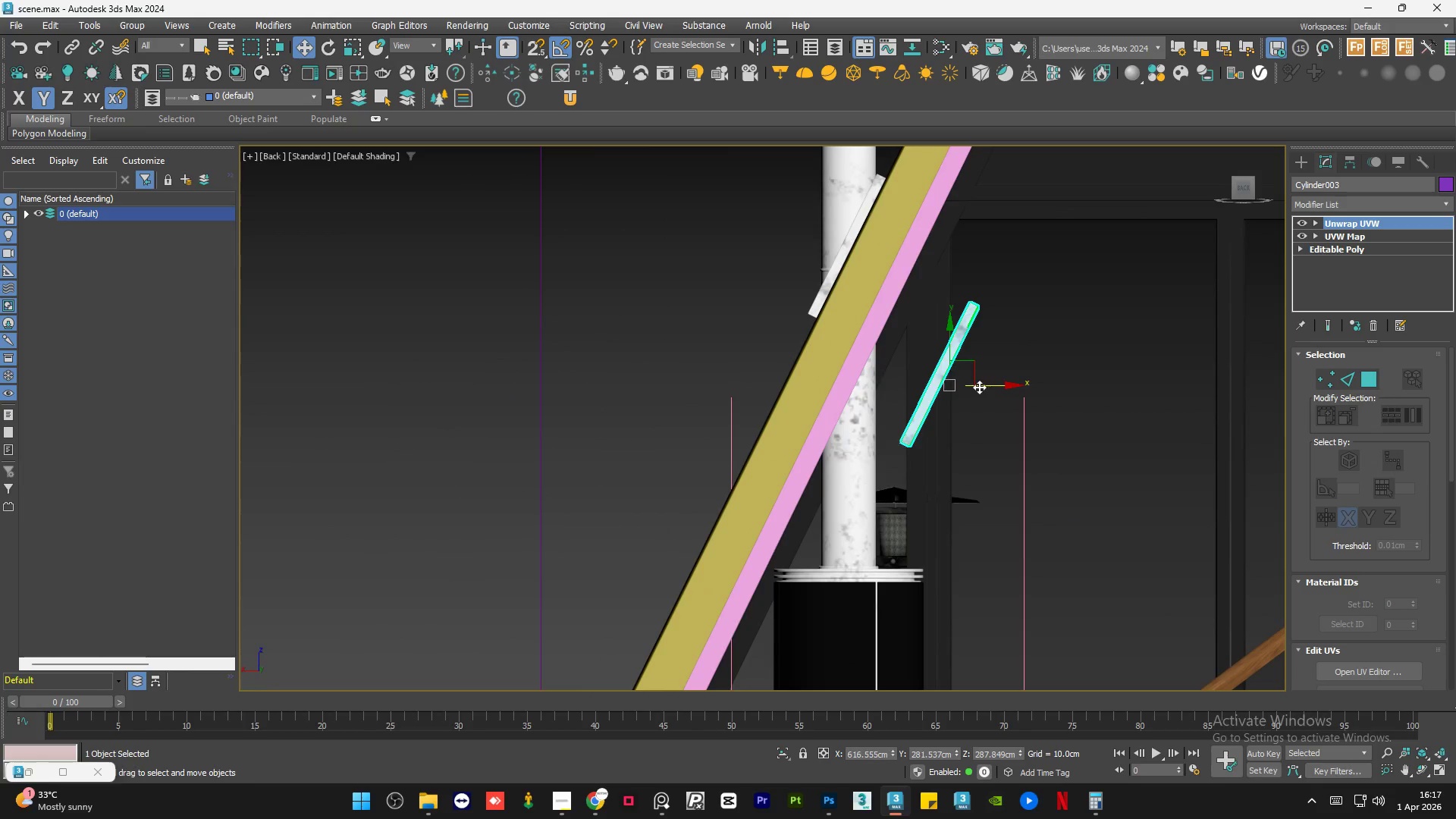 
left_click_drag(start_coordinate=[982, 384], to_coordinate=[905, 394])
 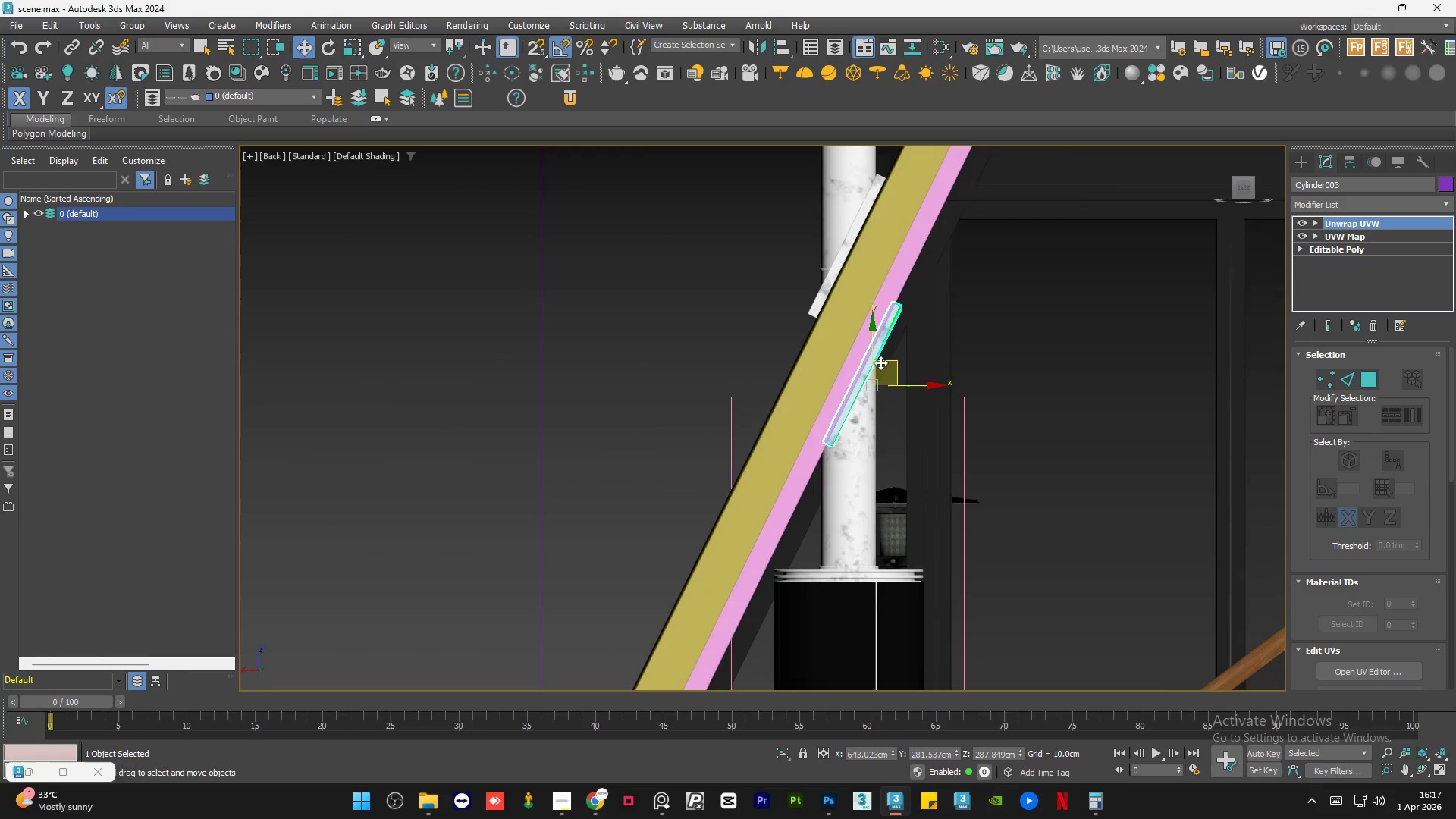 
scroll: coordinate [879, 362], scroll_direction: up, amount: 4.0
 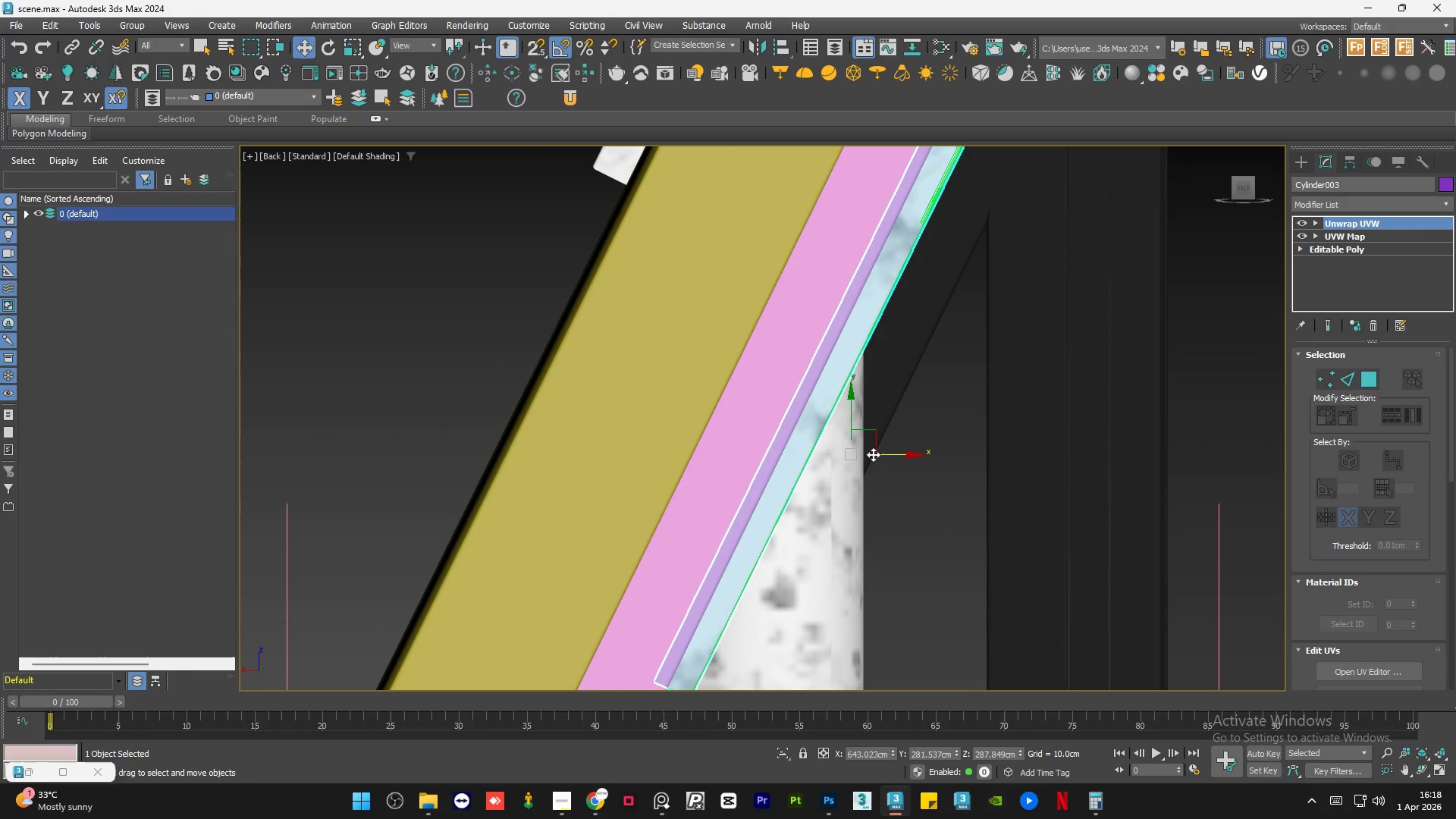 
left_click_drag(start_coordinate=[876, 452], to_coordinate=[890, 452])
 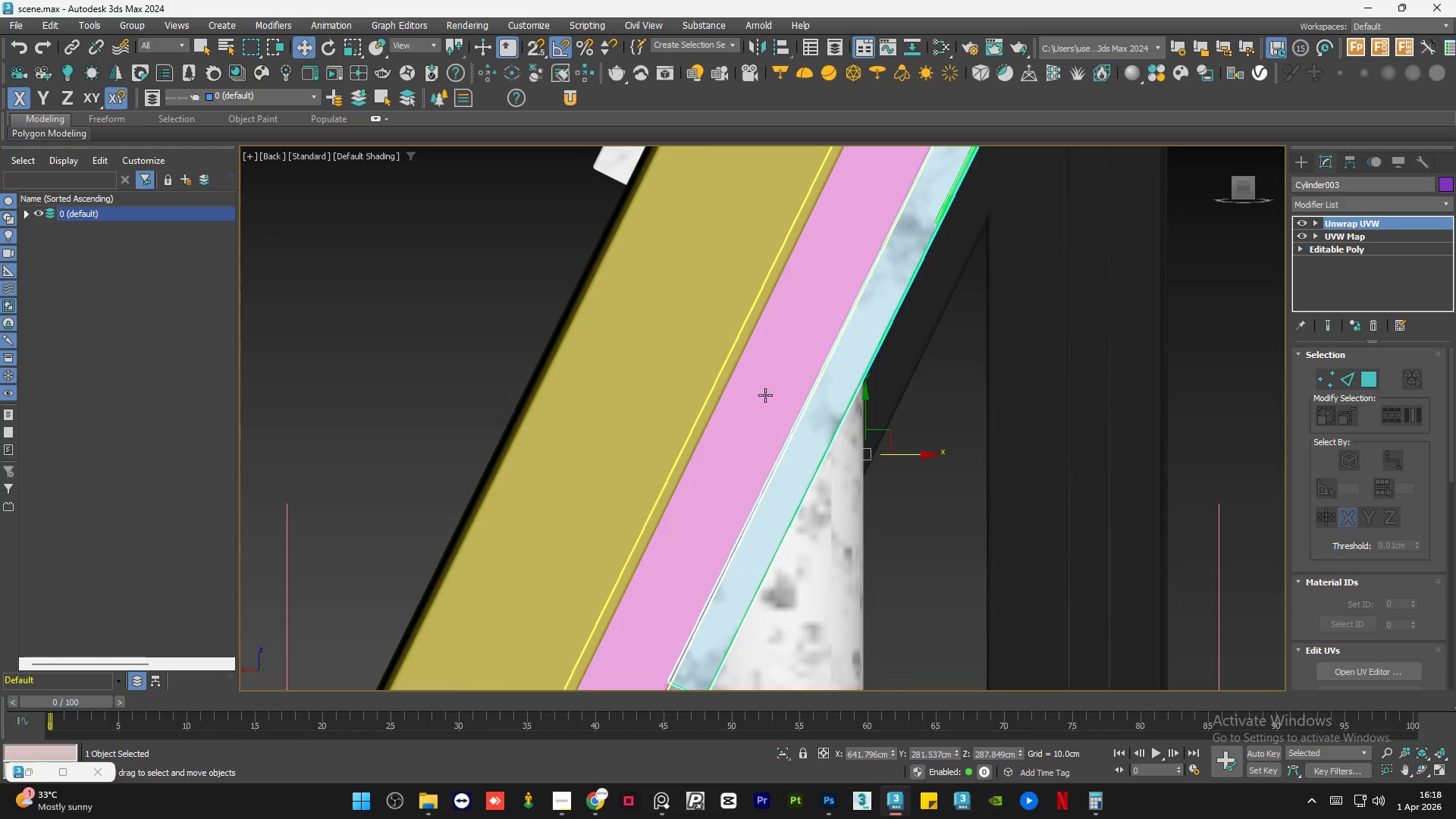 
scroll: coordinate [761, 400], scroll_direction: down, amount: 4.0
 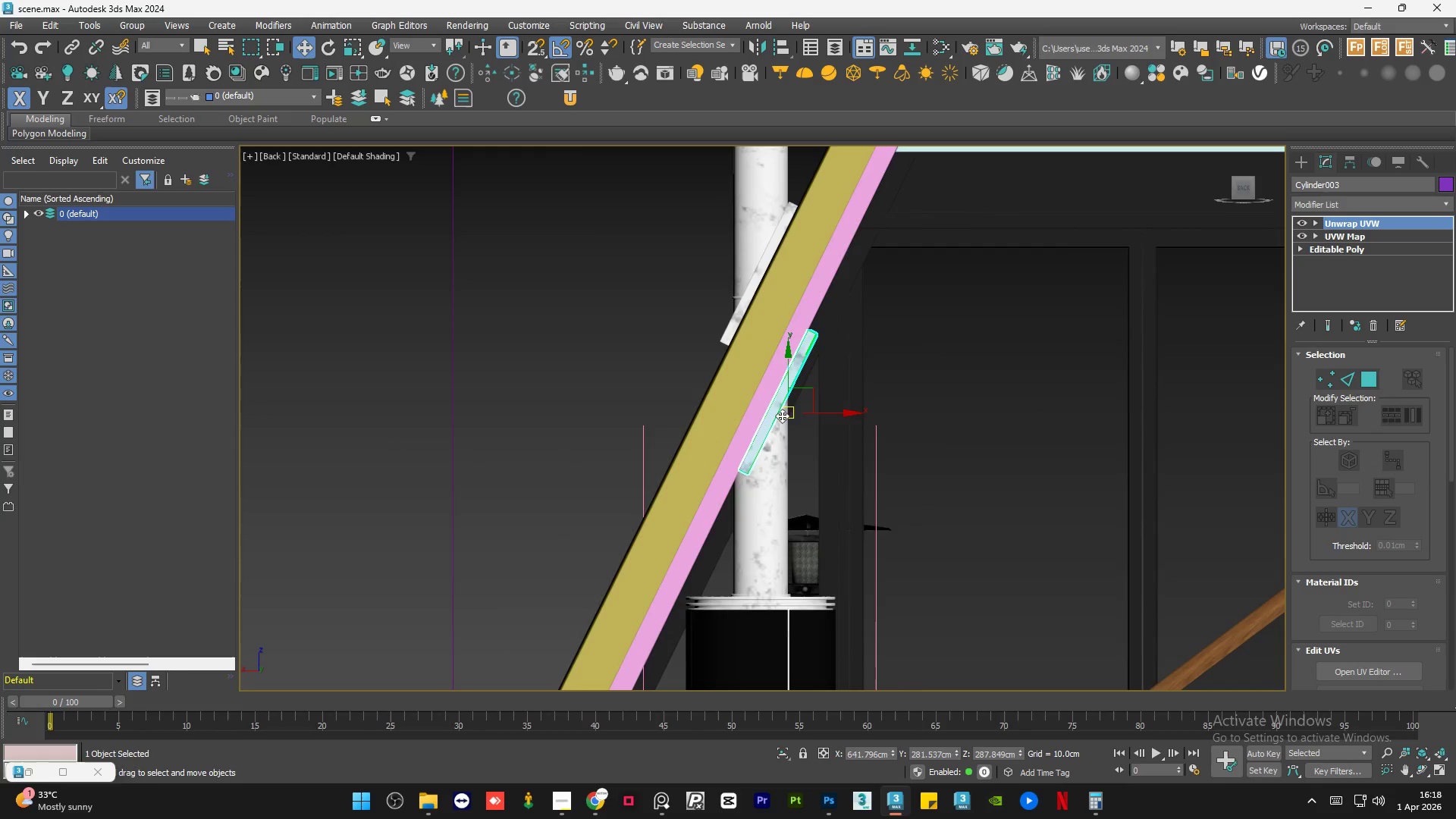 
scroll: coordinate [763, 466], scroll_direction: up, amount: 2.0
 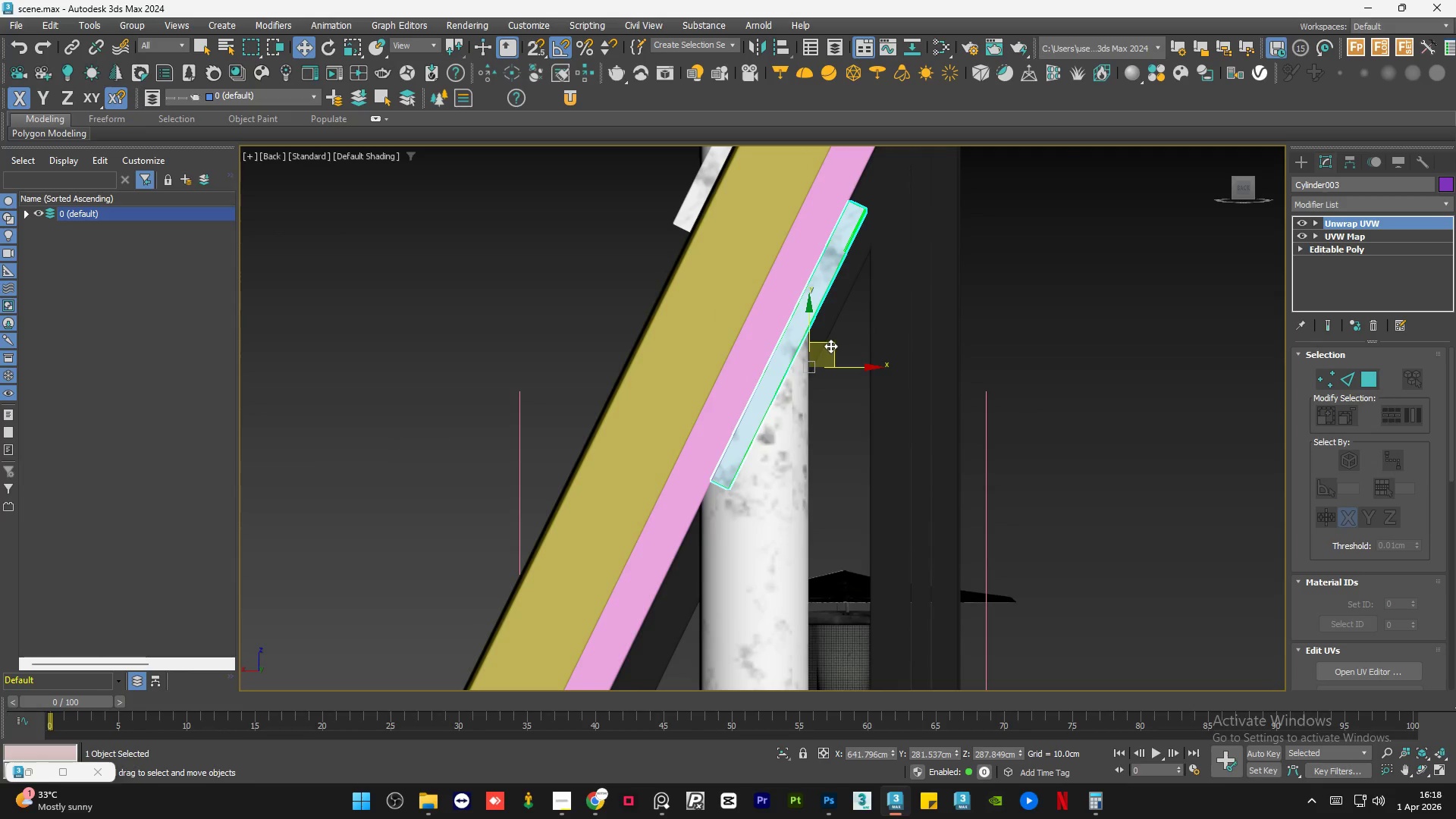 
left_click_drag(start_coordinate=[833, 344], to_coordinate=[805, 404])
 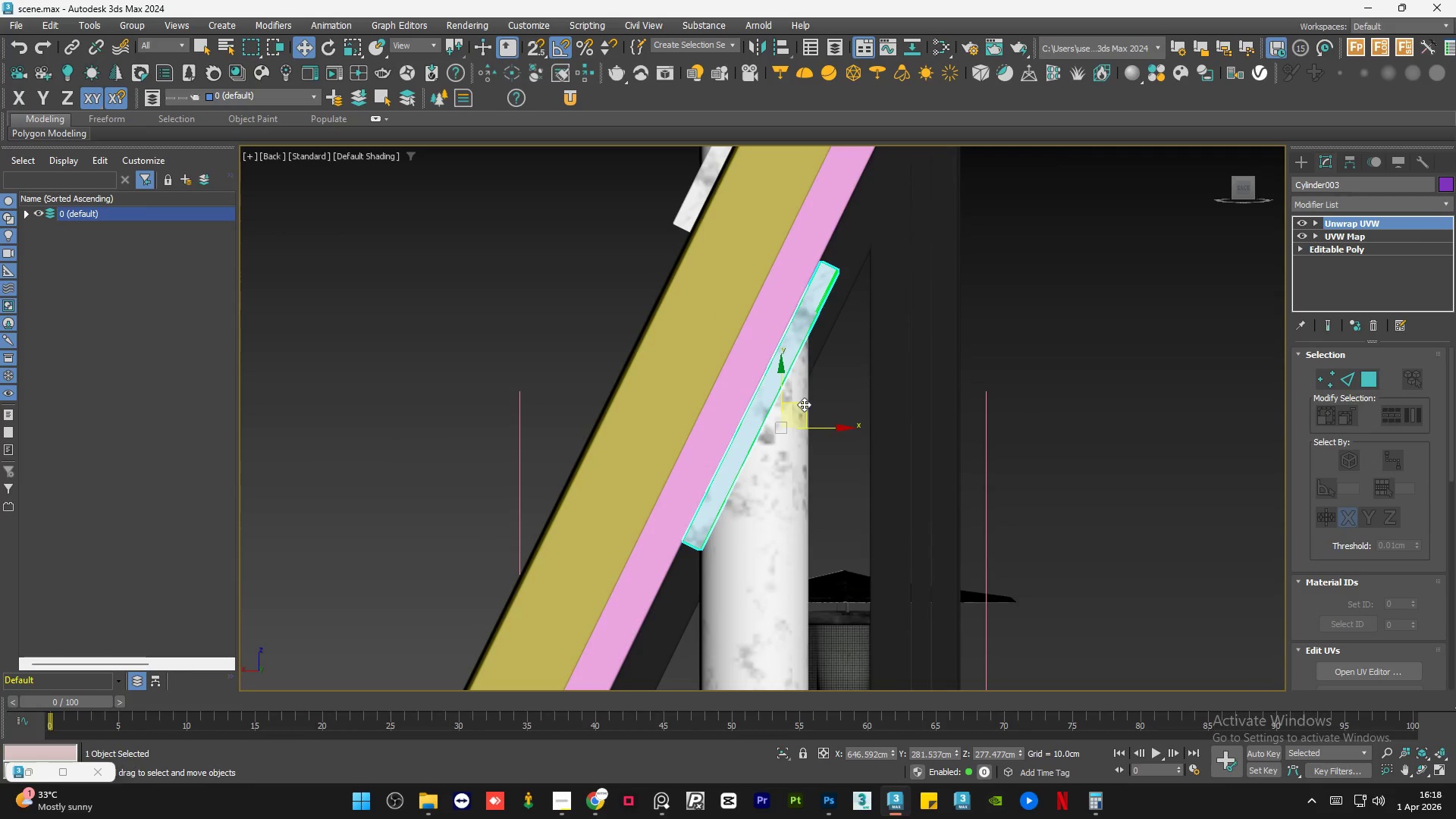 
hold_key(key=AltLeft, duration=1.5)
 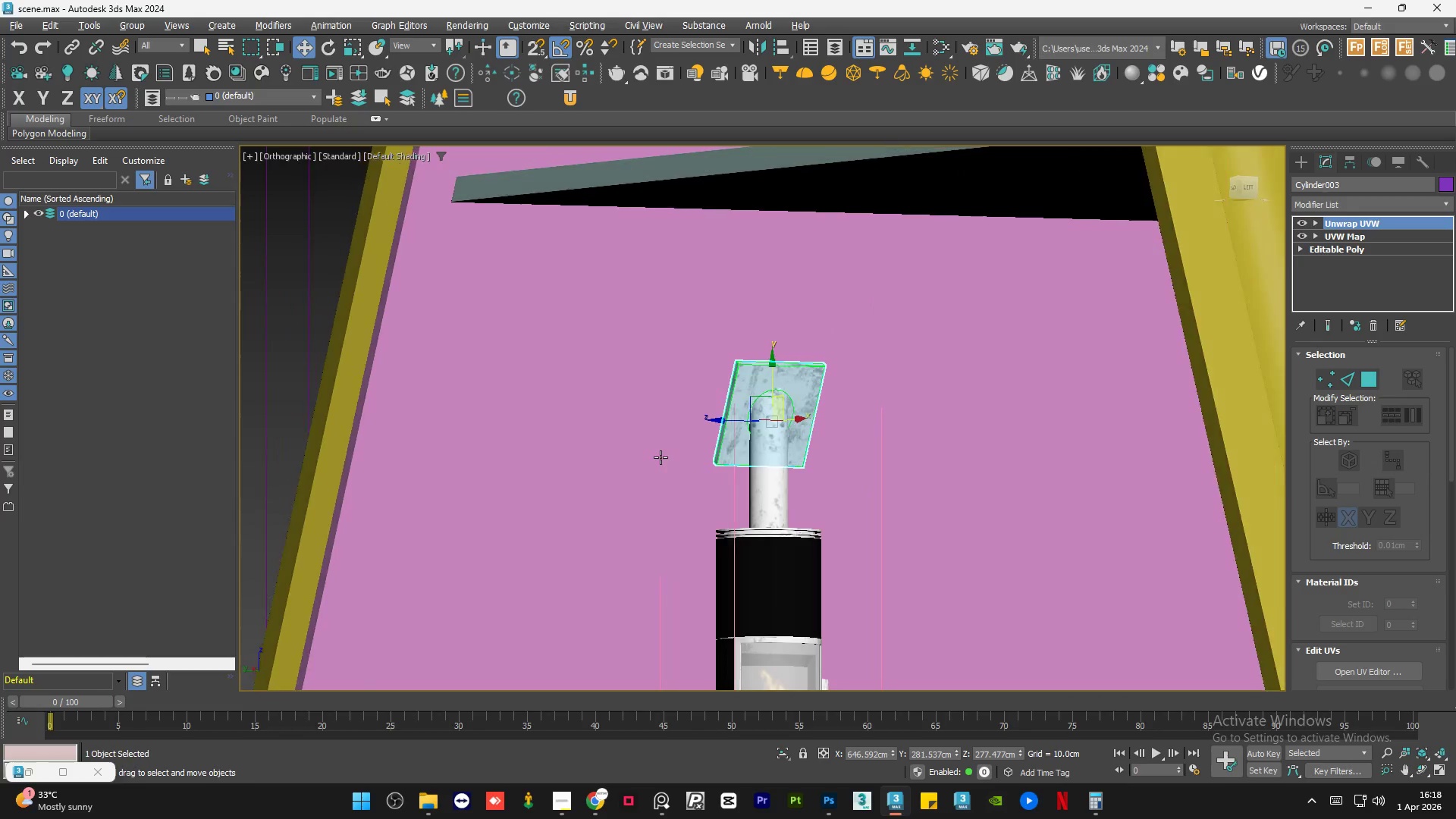 
scroll: coordinate [768, 422], scroll_direction: down, amount: 3.0
 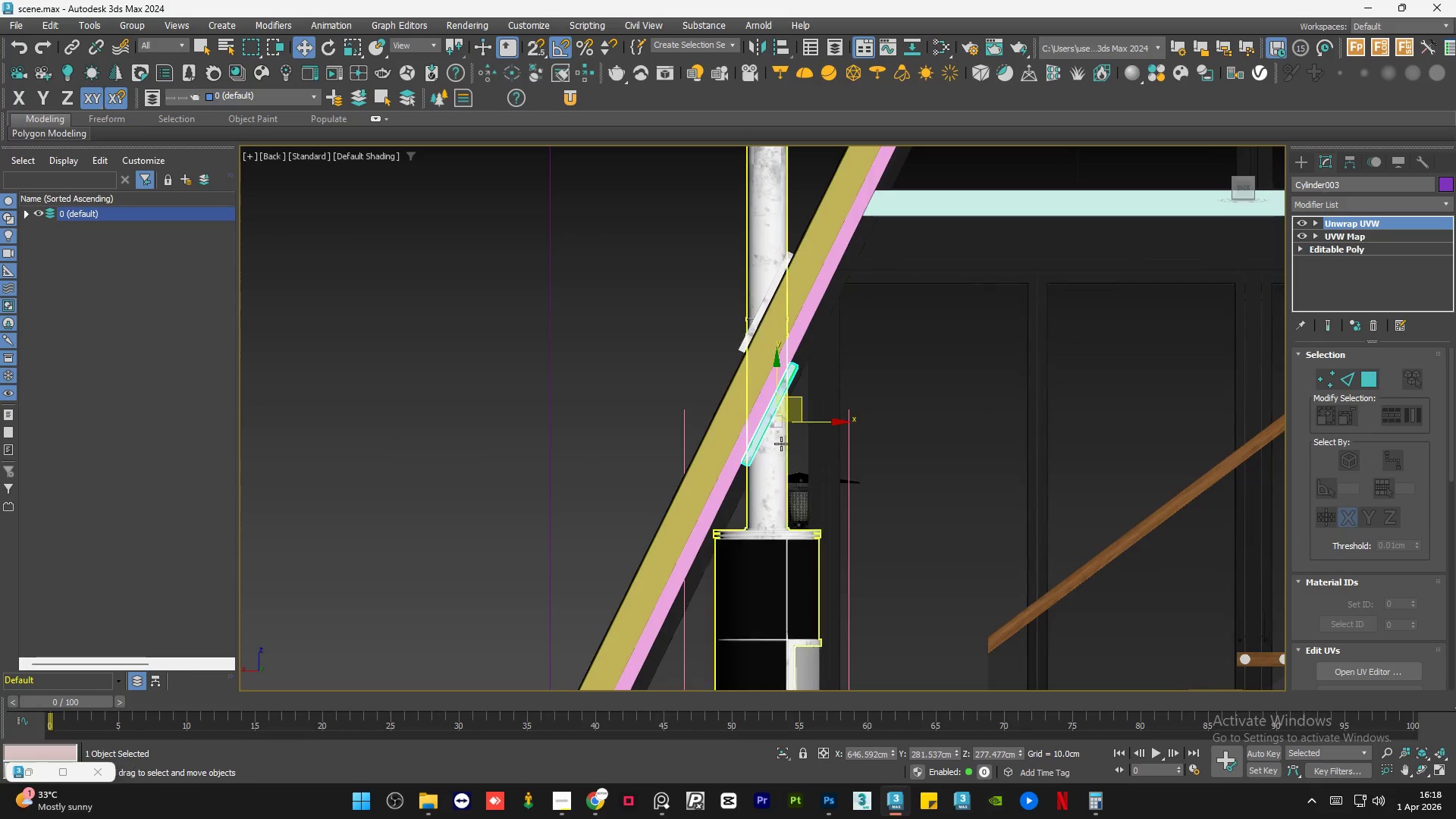 
key(Alt+AltLeft)
 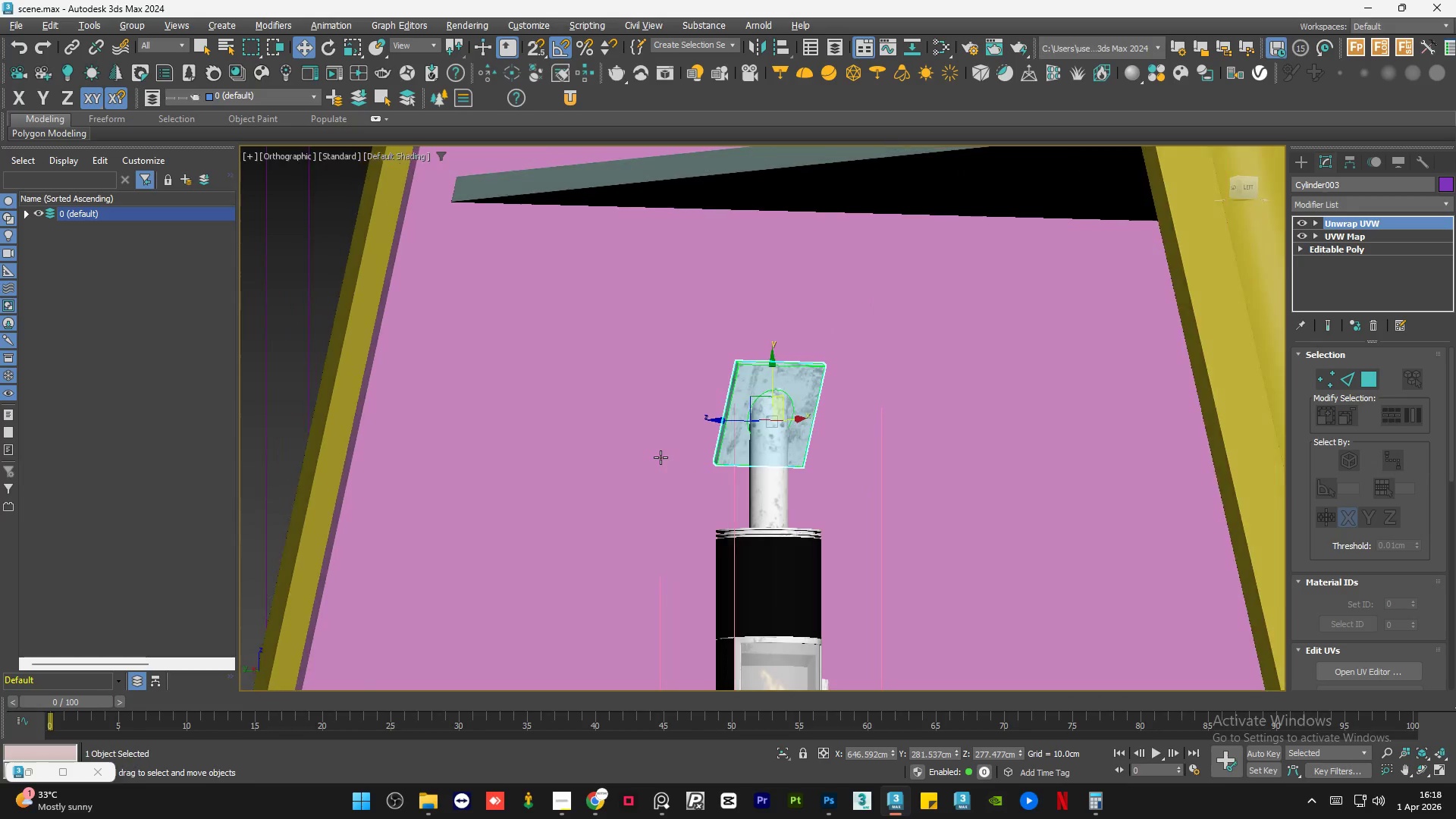 
key(Alt+AltLeft)
 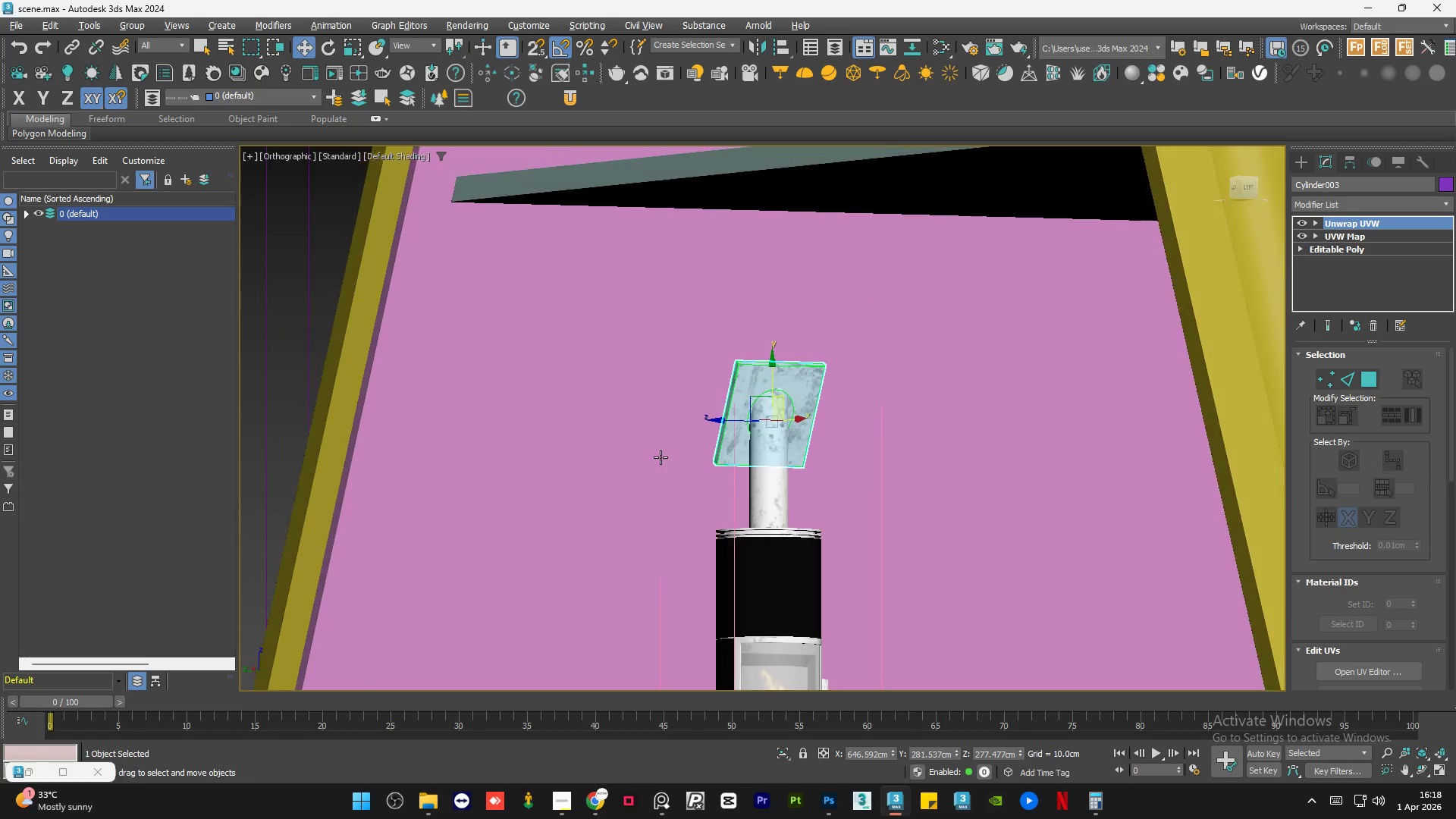 
key(Alt+AltLeft)
 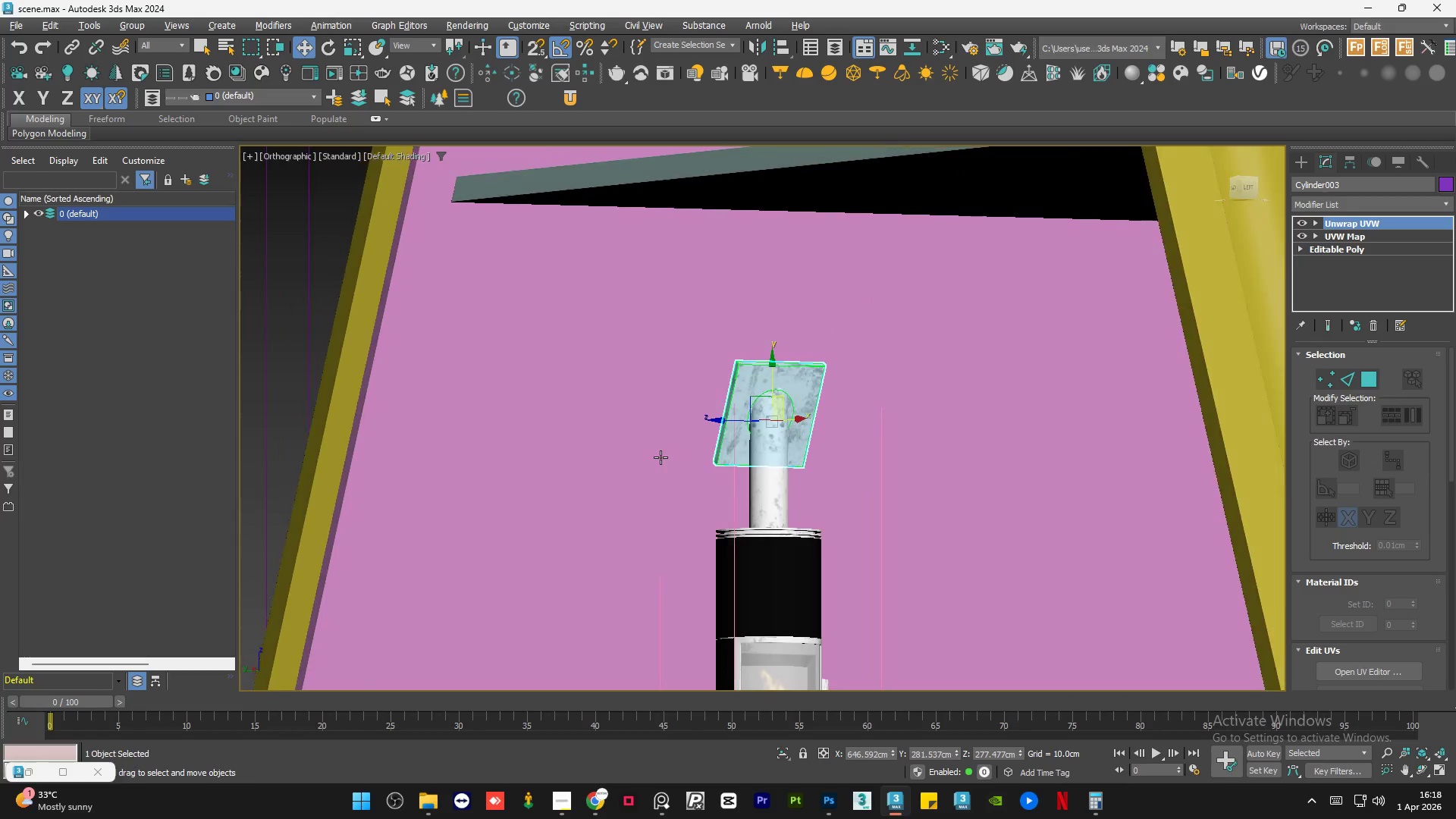 
key(Alt+AltLeft)
 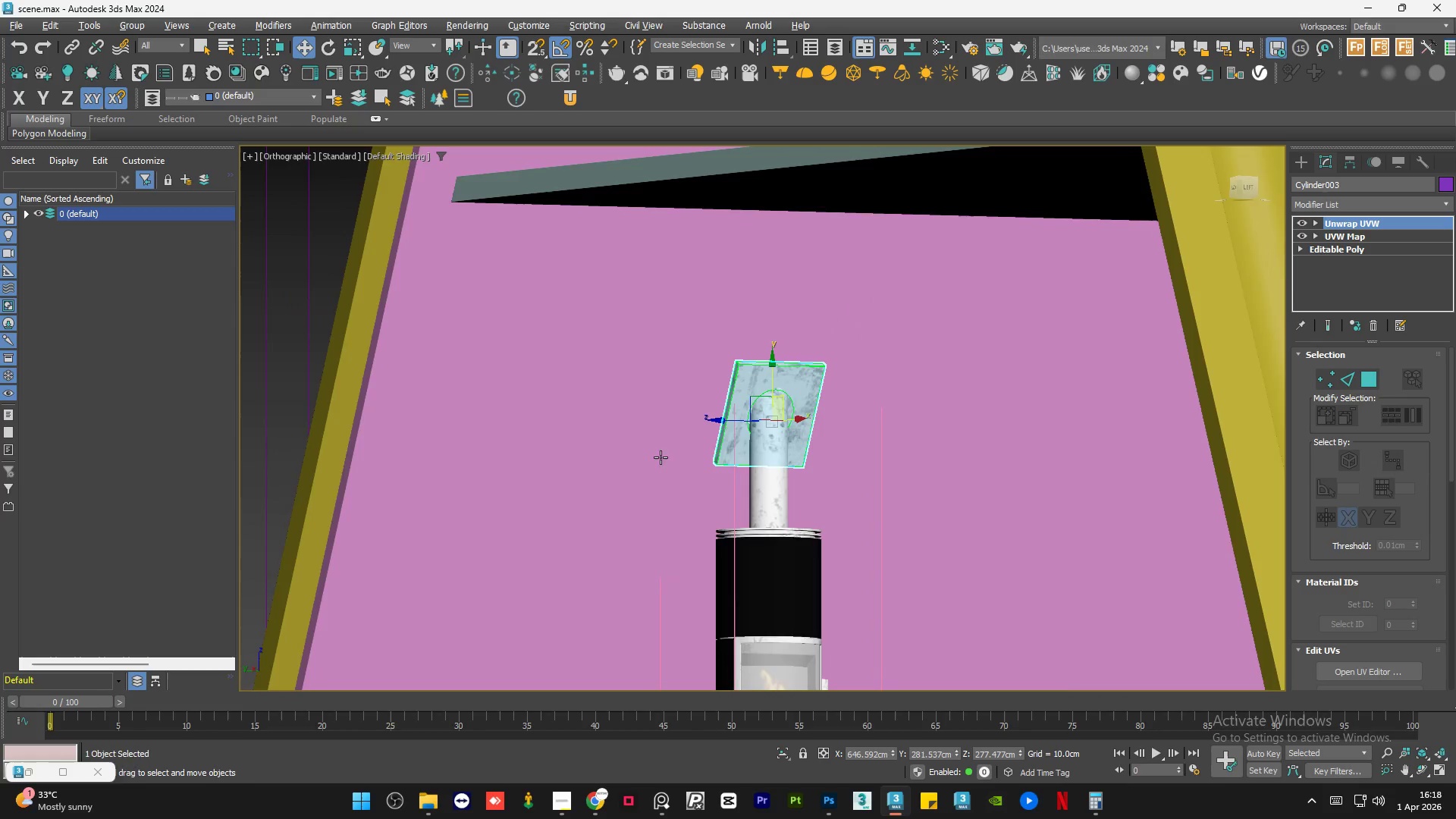 
key(Alt+AltLeft)
 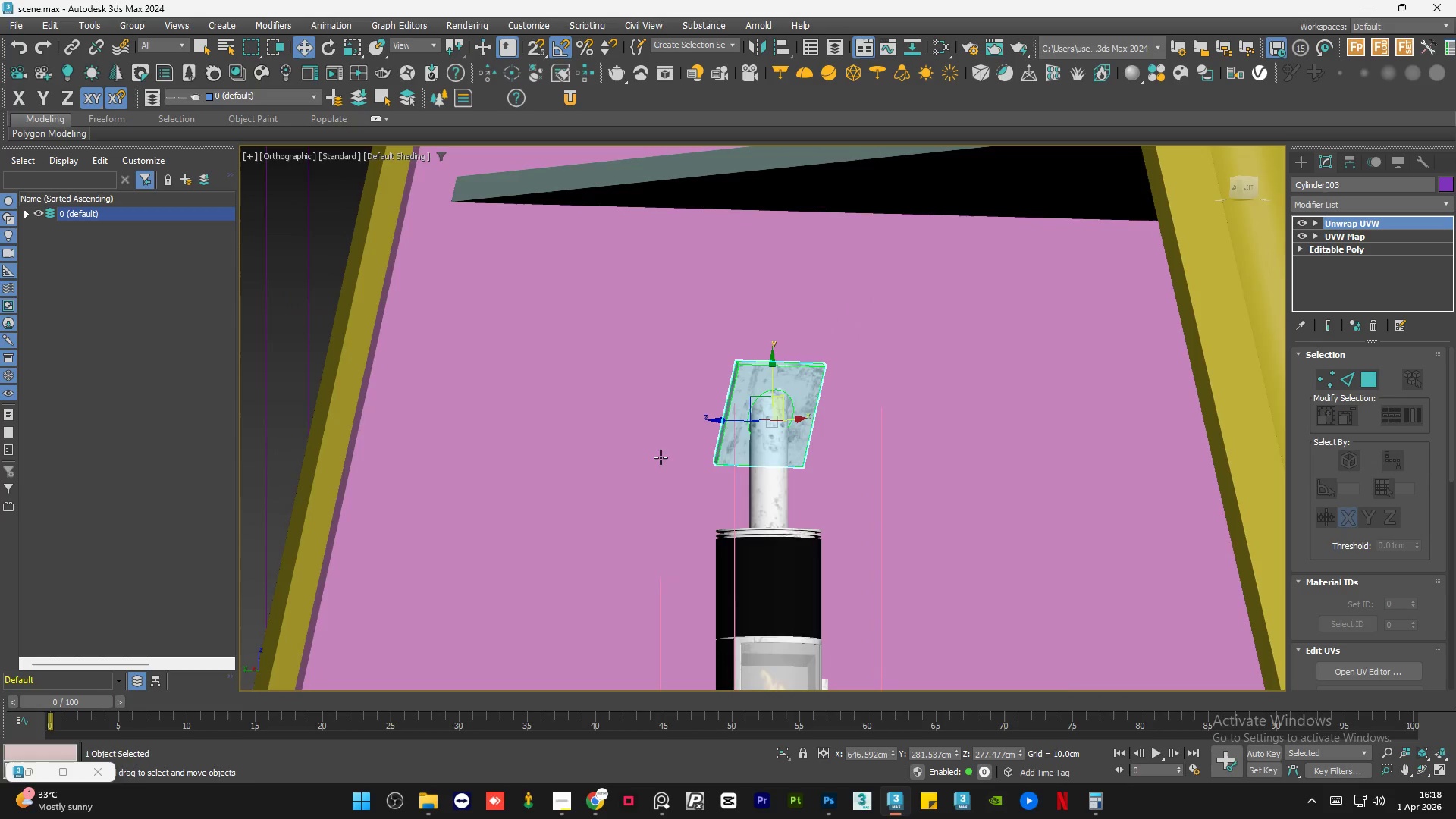 
key(Alt+AltLeft)
 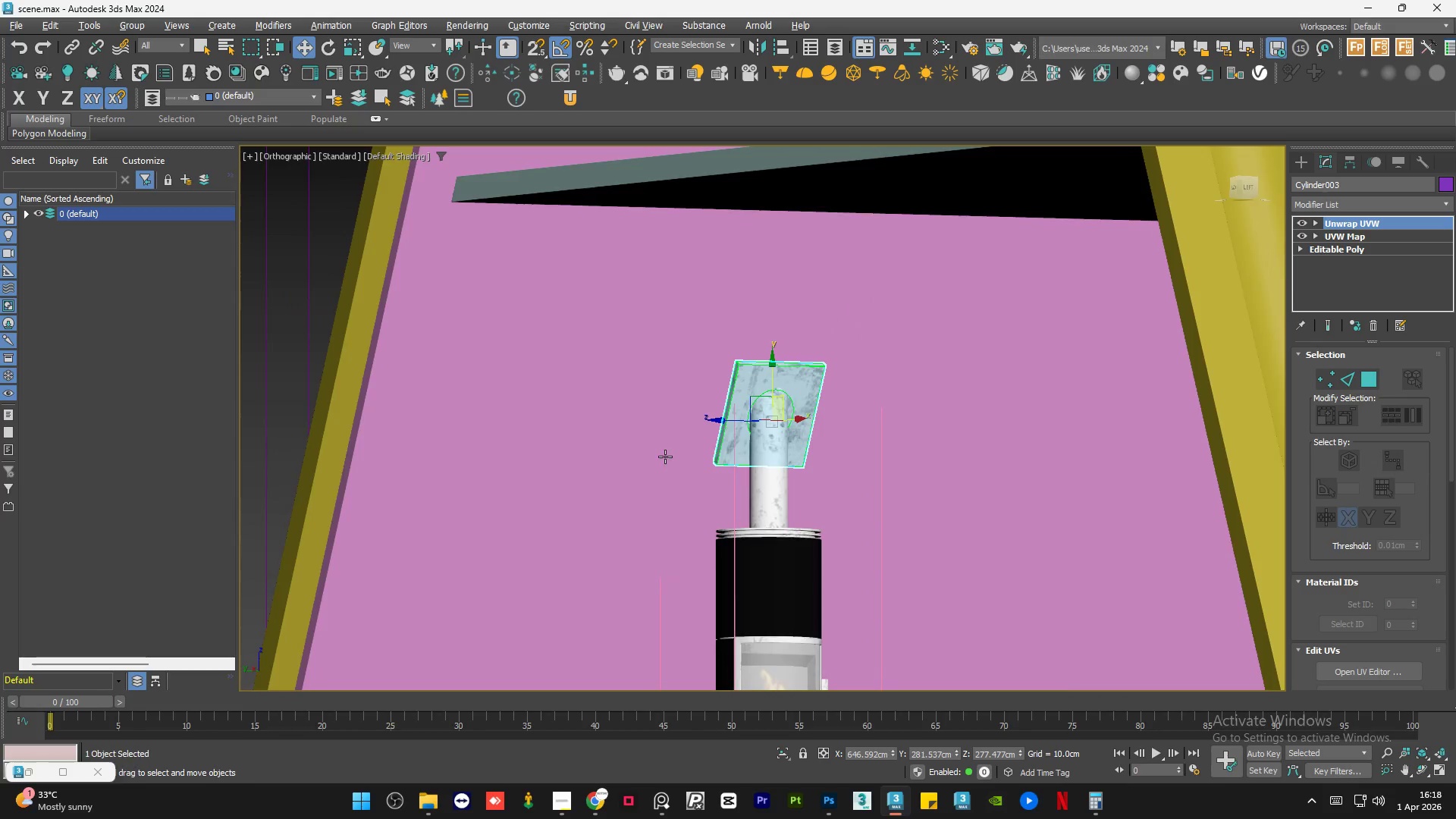 
hold_key(key=AltLeft, duration=2.02)
scroll: coordinate [768, 416], scroll_direction: up, amount: 6.0
 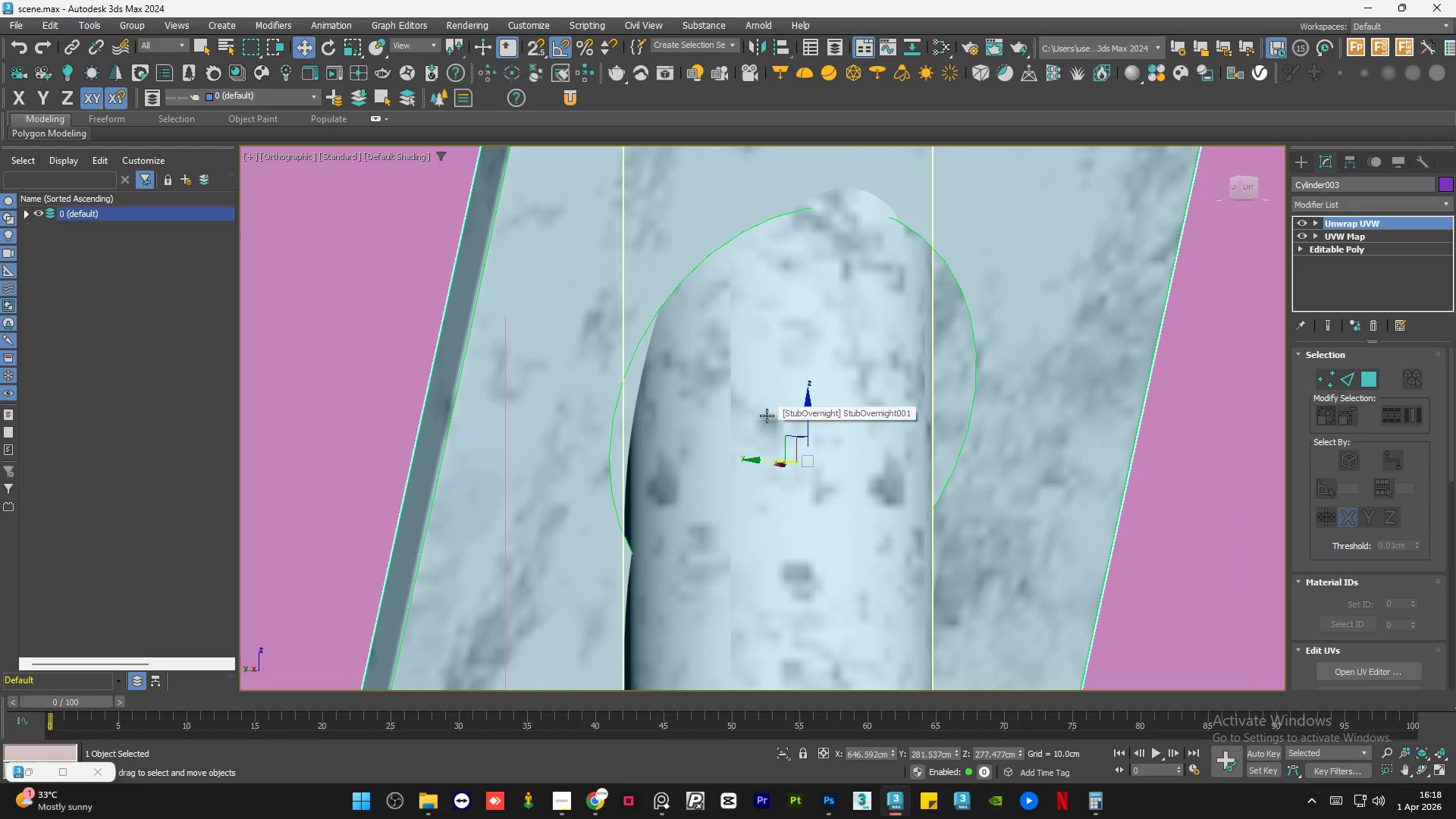 
scroll: coordinate [767, 416], scroll_direction: down, amount: 2.0
 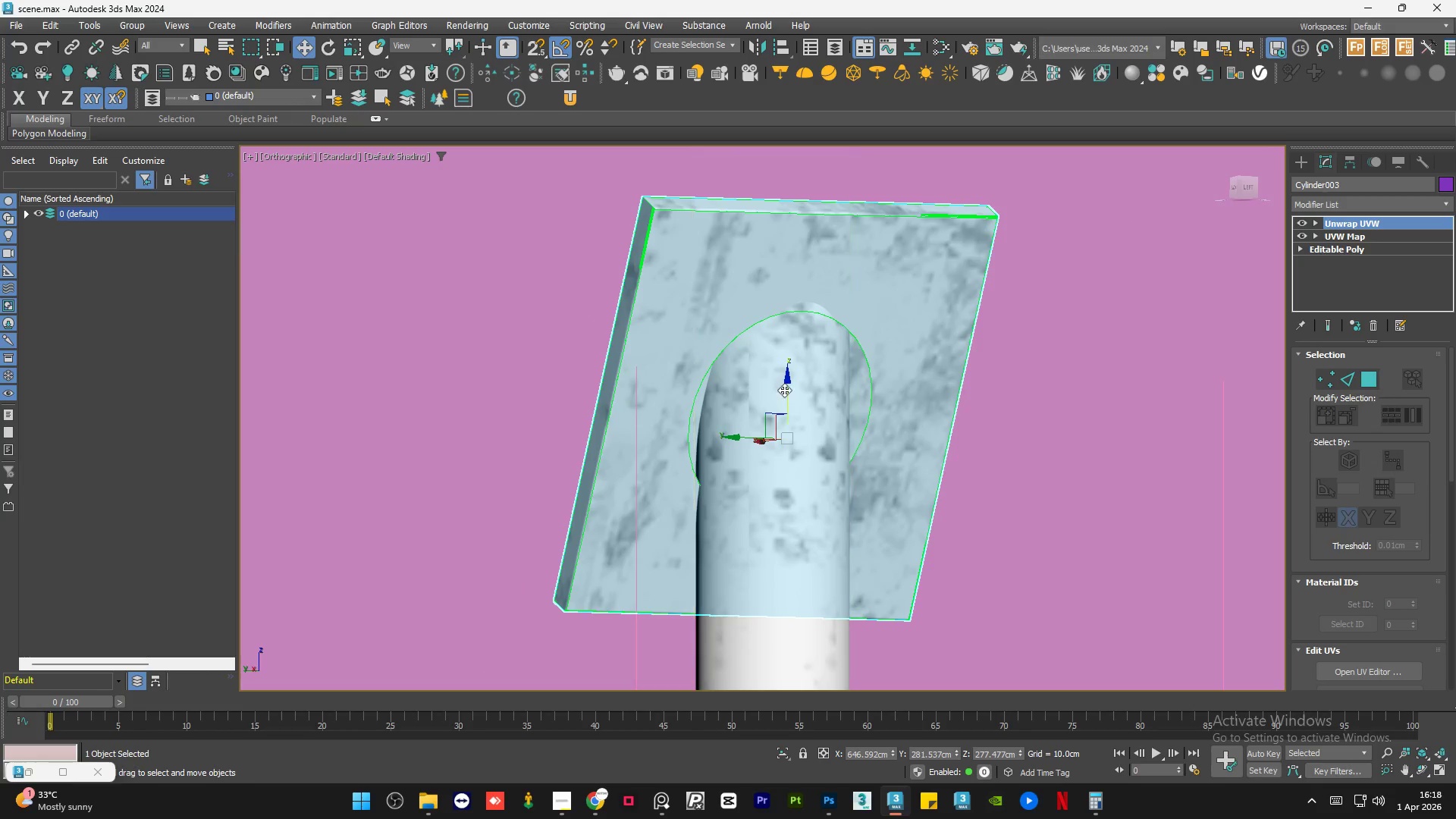 
left_click_drag(start_coordinate=[785, 389], to_coordinate=[785, 393])
 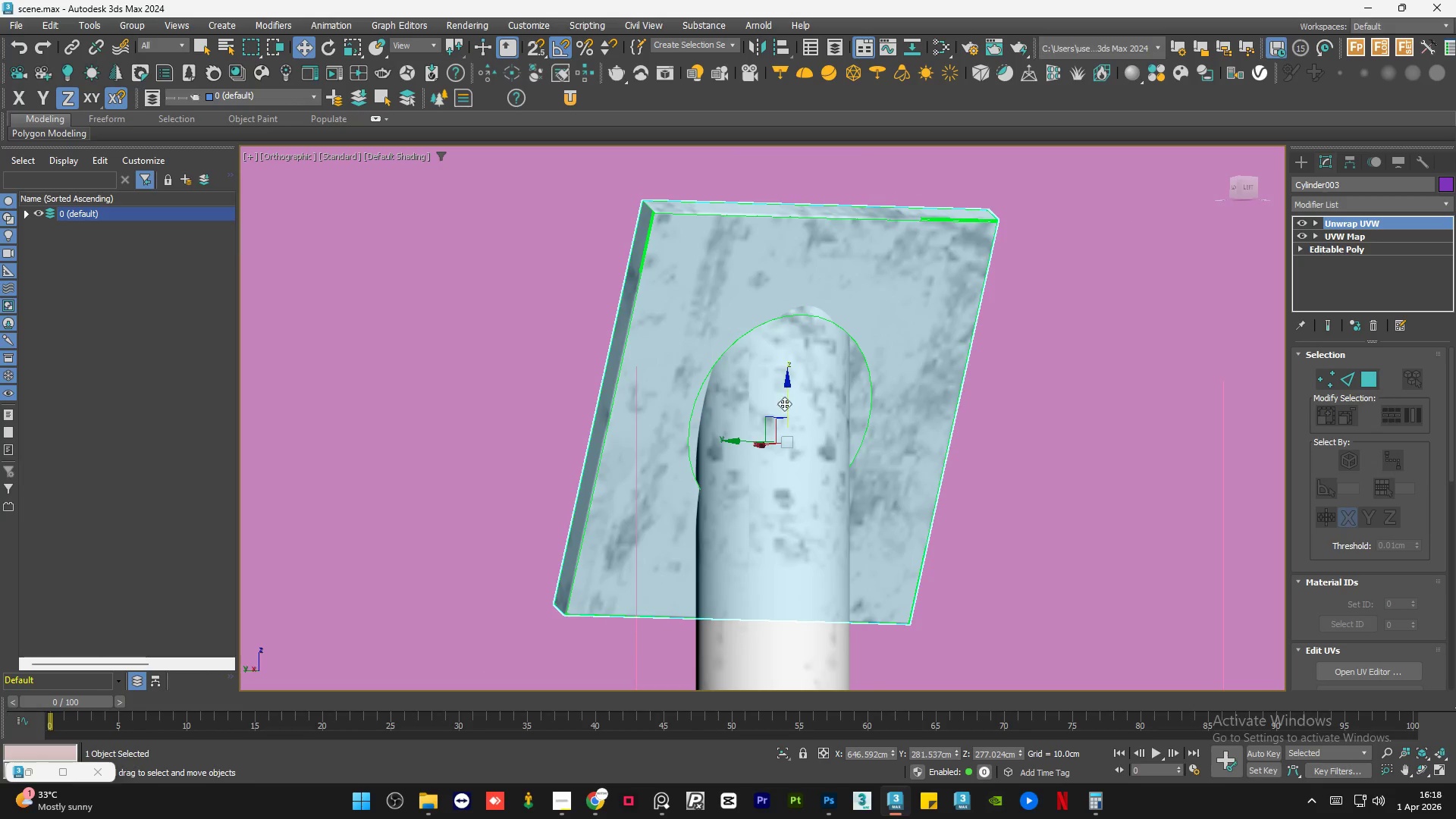 
hold_key(key=AltLeft, duration=0.84)
 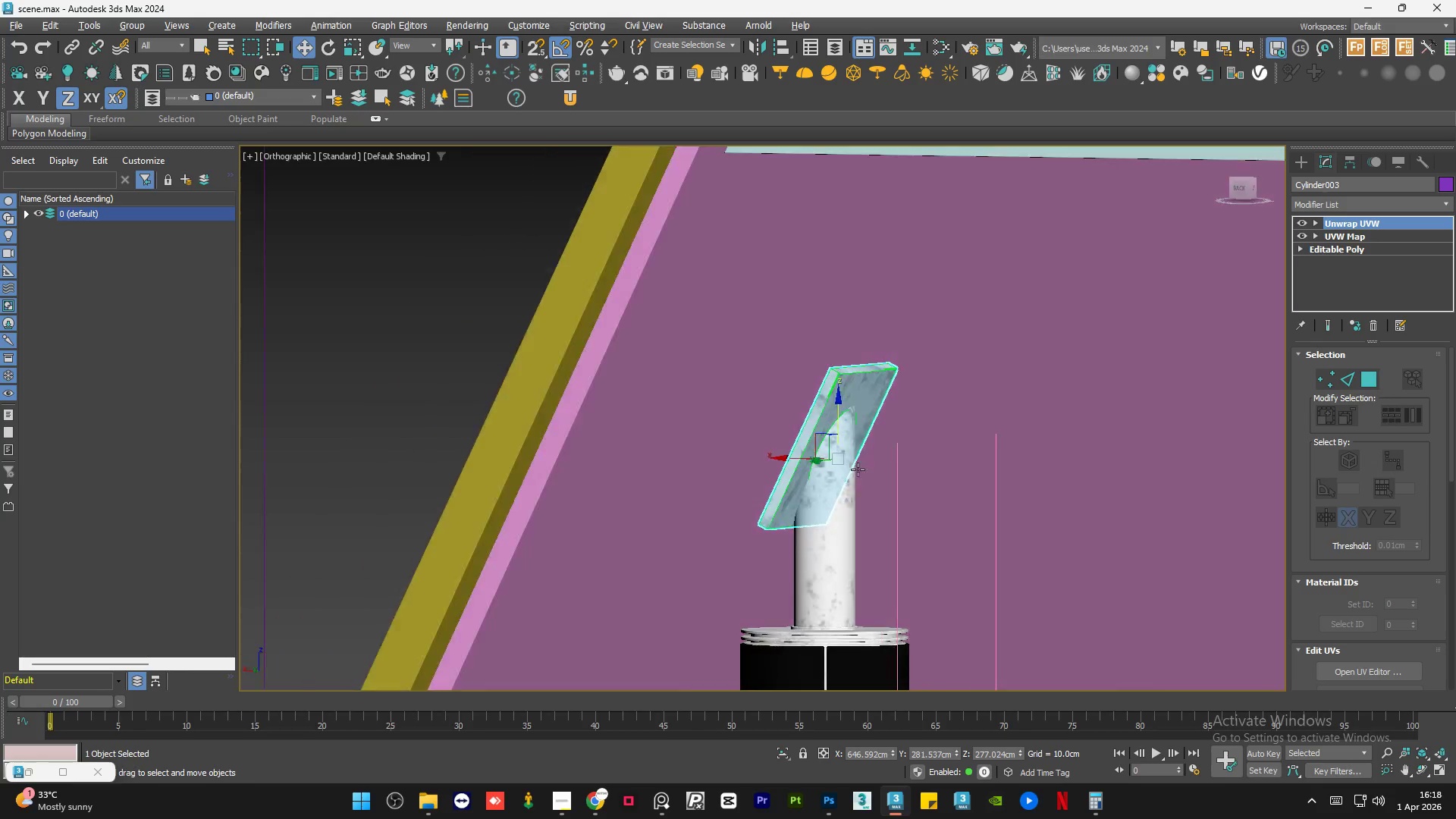 
hold_key(key=AltLeft, duration=0.56)
 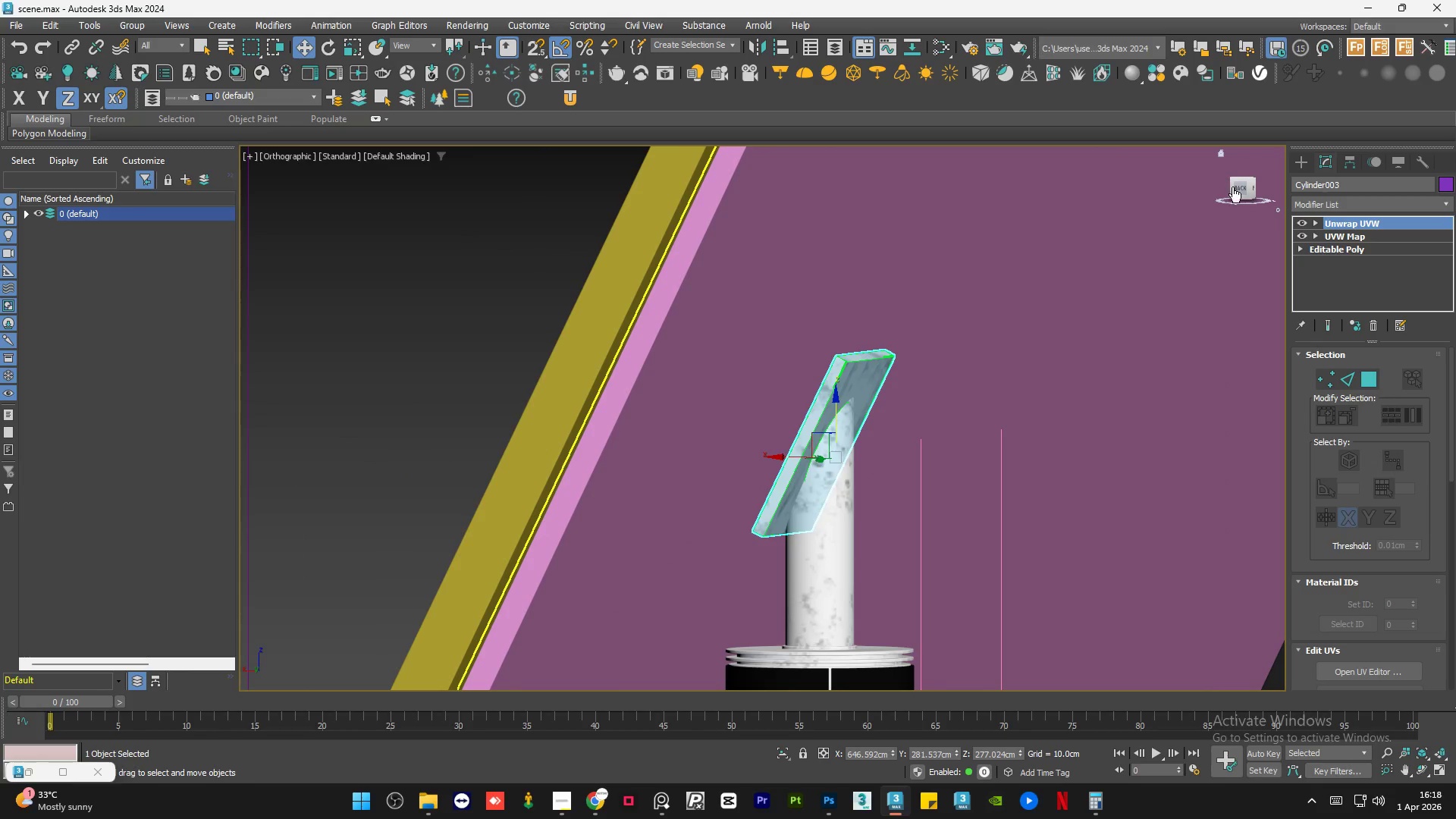 
scroll: coordinate [852, 466], scroll_direction: down, amount: 2.0
 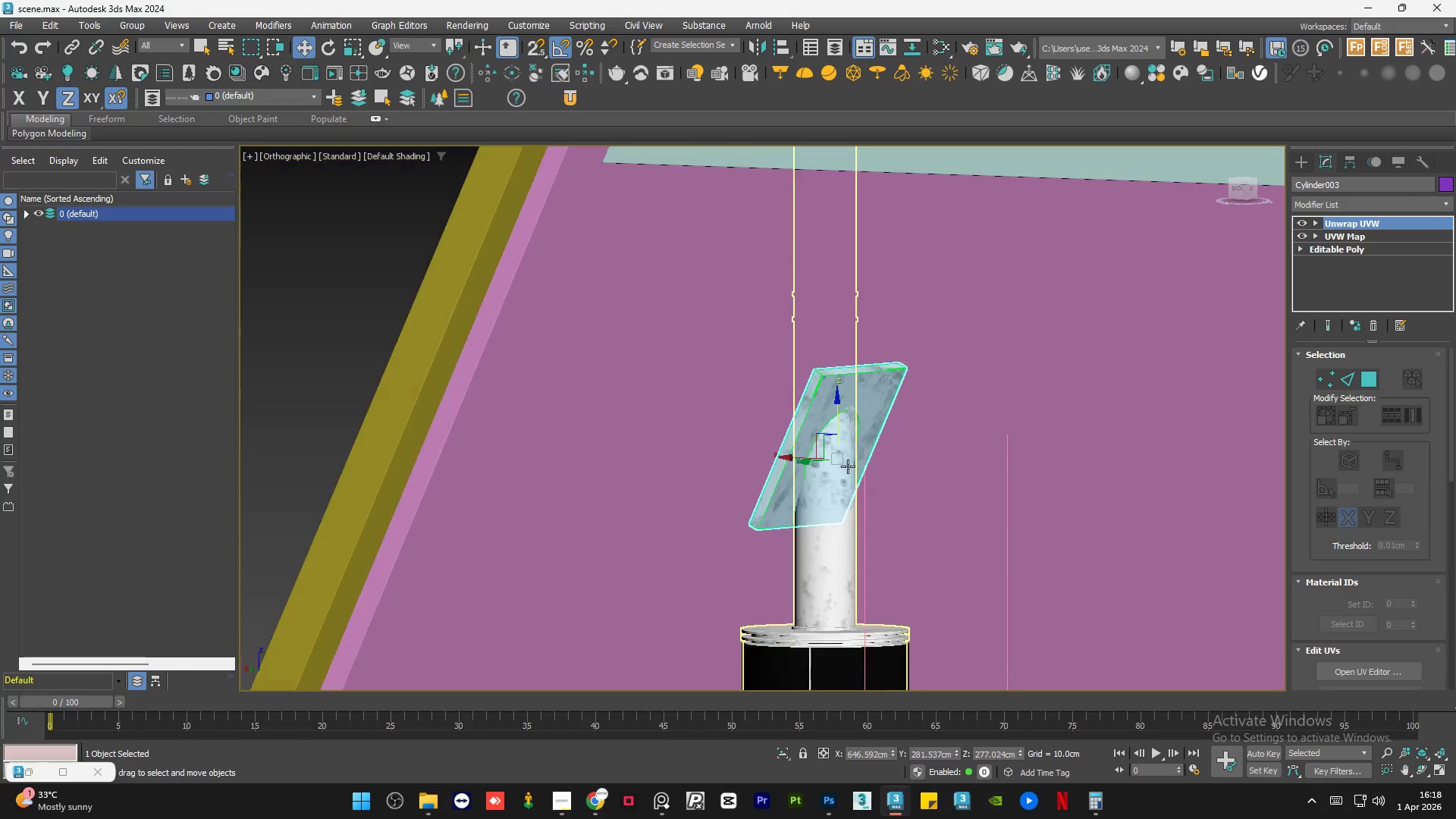 
scroll: coordinate [864, 469], scroll_direction: up, amount: 1.0
 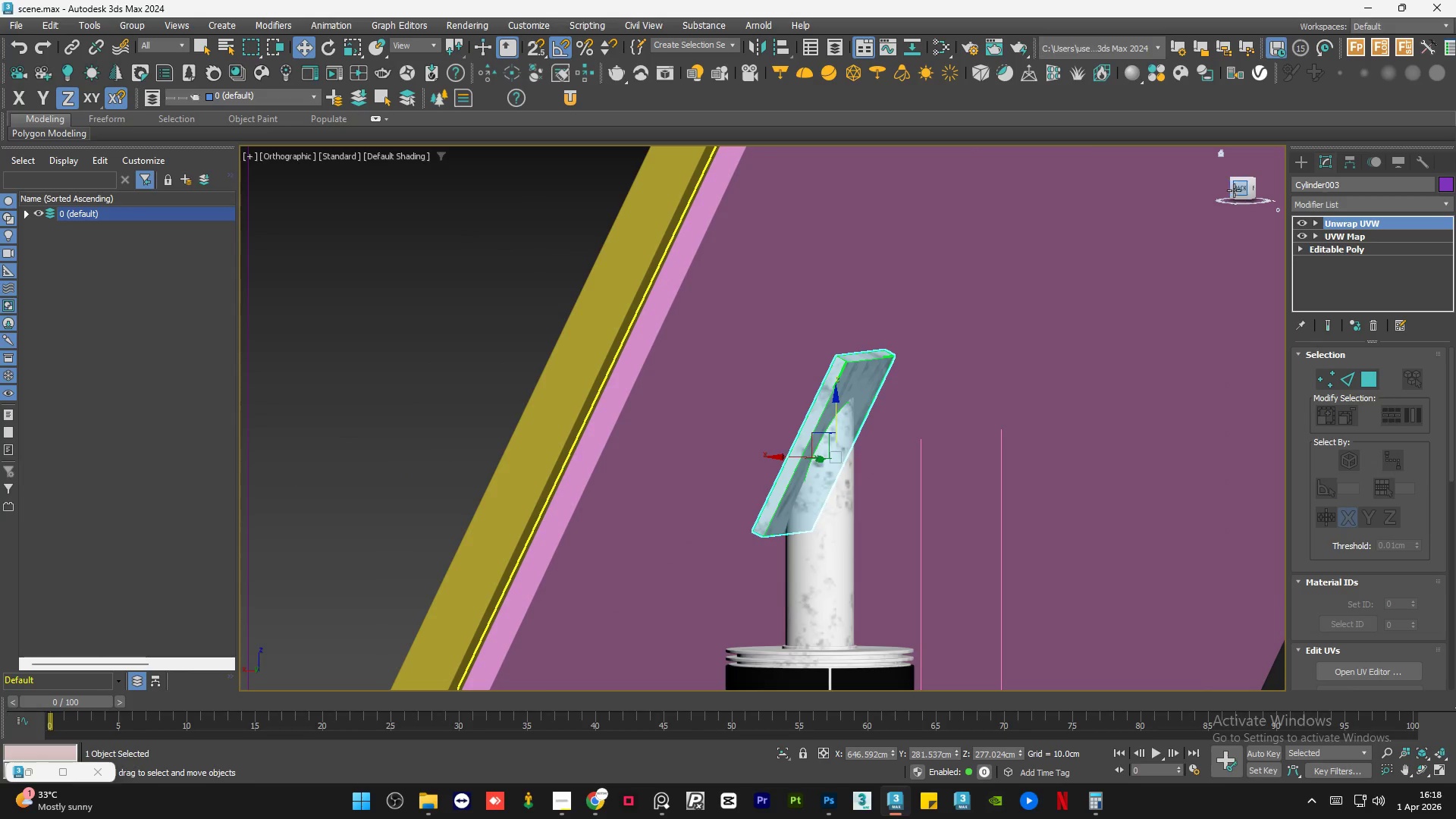 
left_click([1235, 190])
 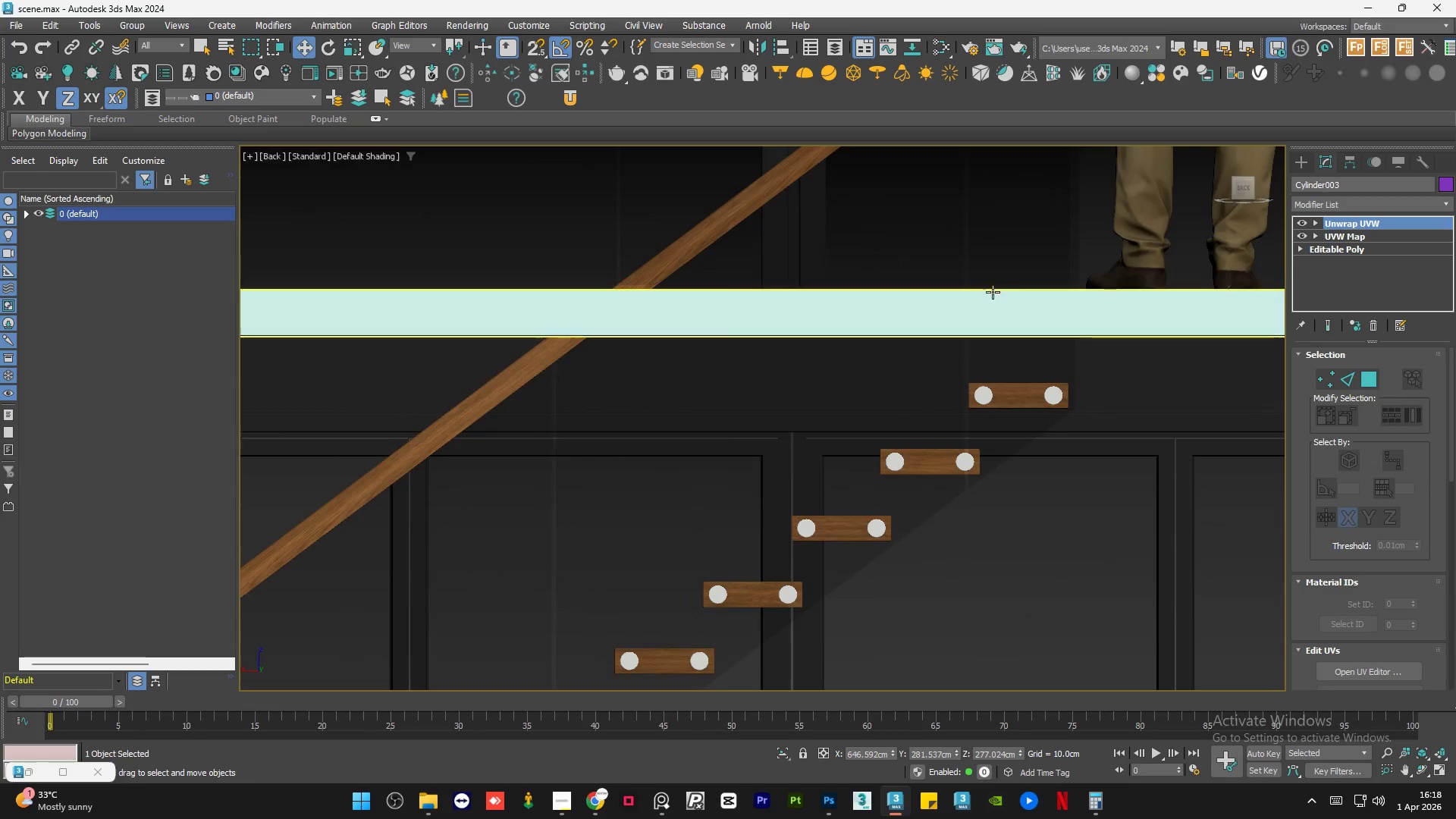 
key(Z)
 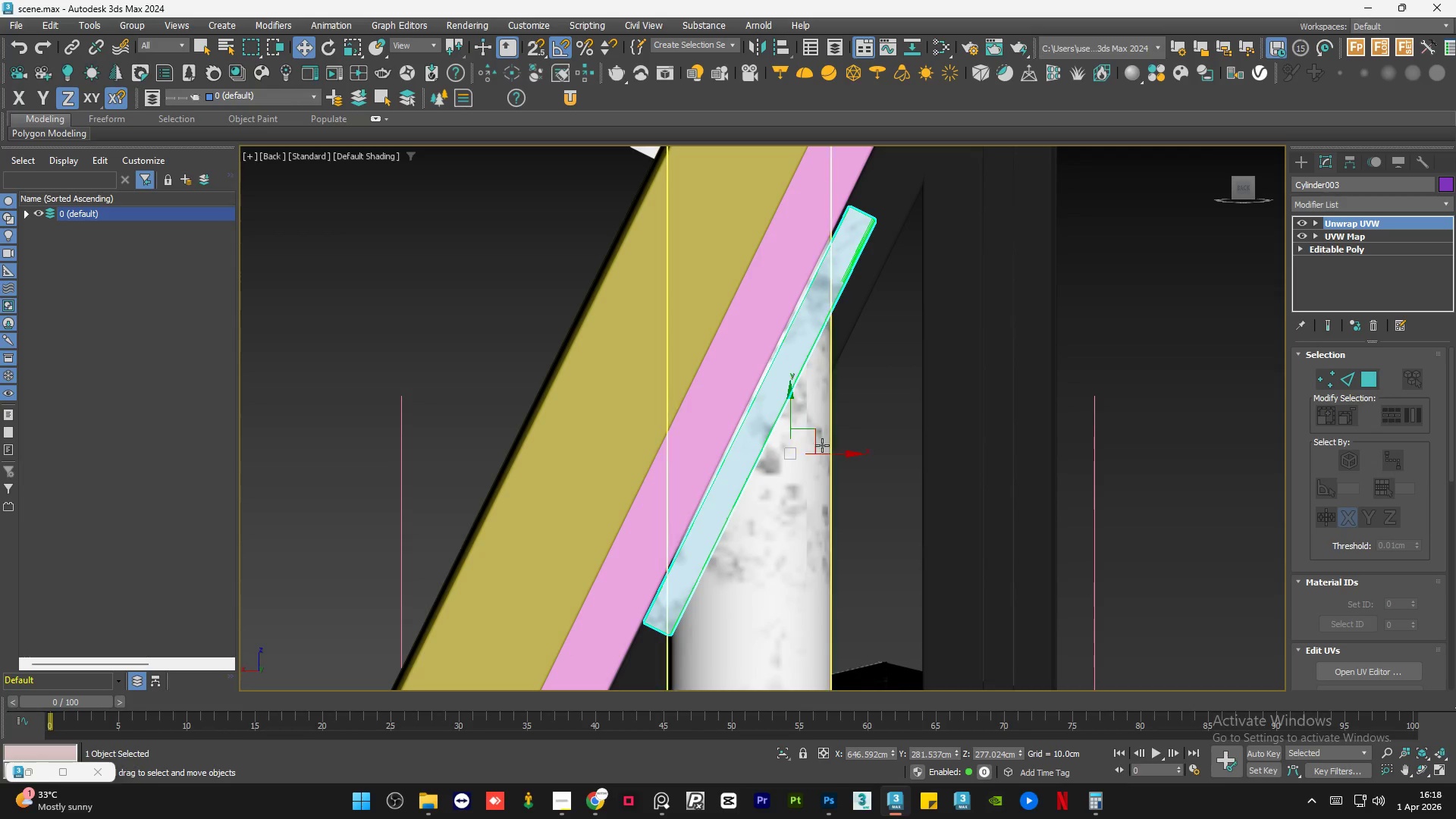 
scroll: coordinate [811, 463], scroll_direction: up, amount: 1.0
 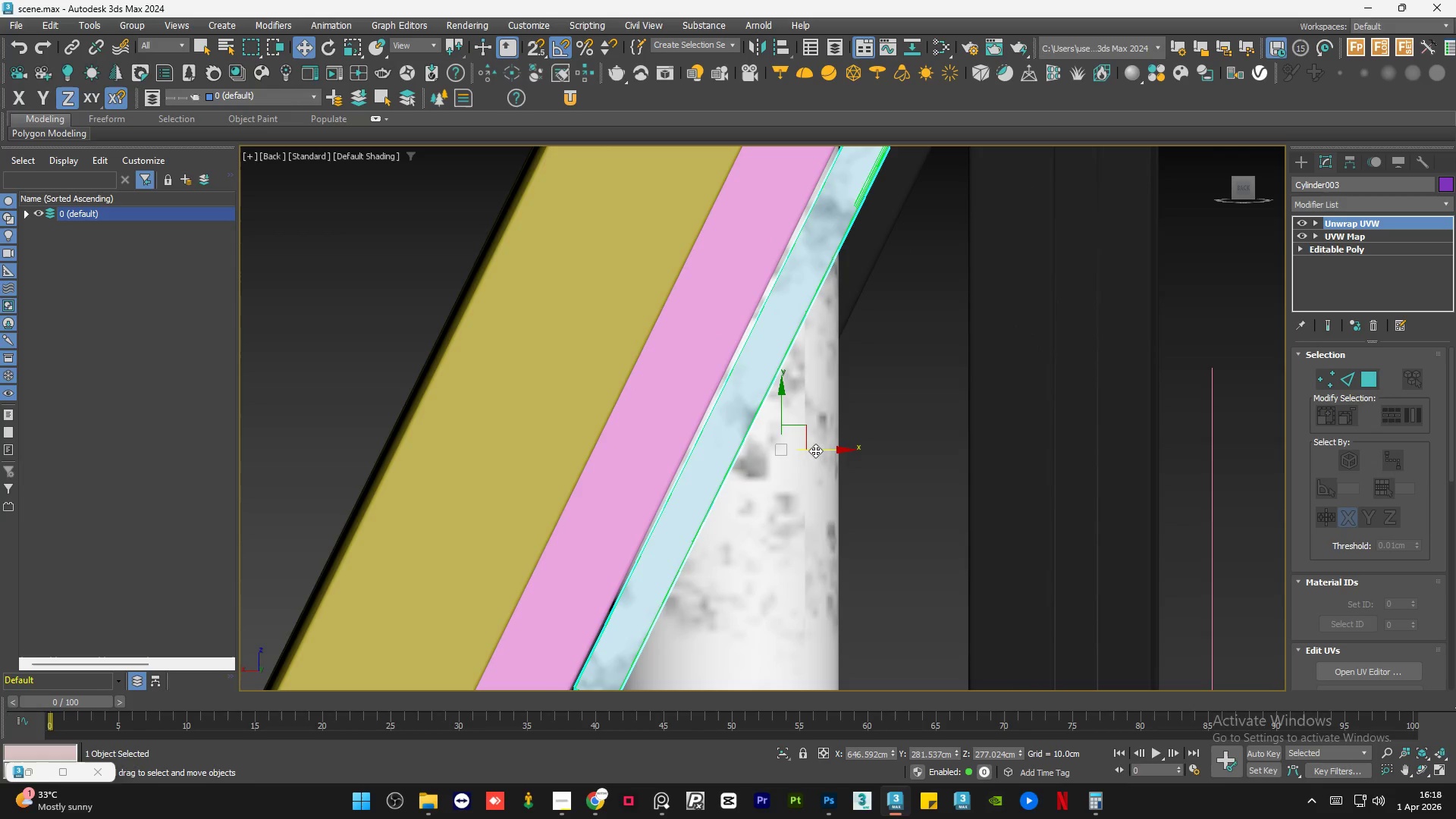 
left_click_drag(start_coordinate=[815, 450], to_coordinate=[810, 450])
 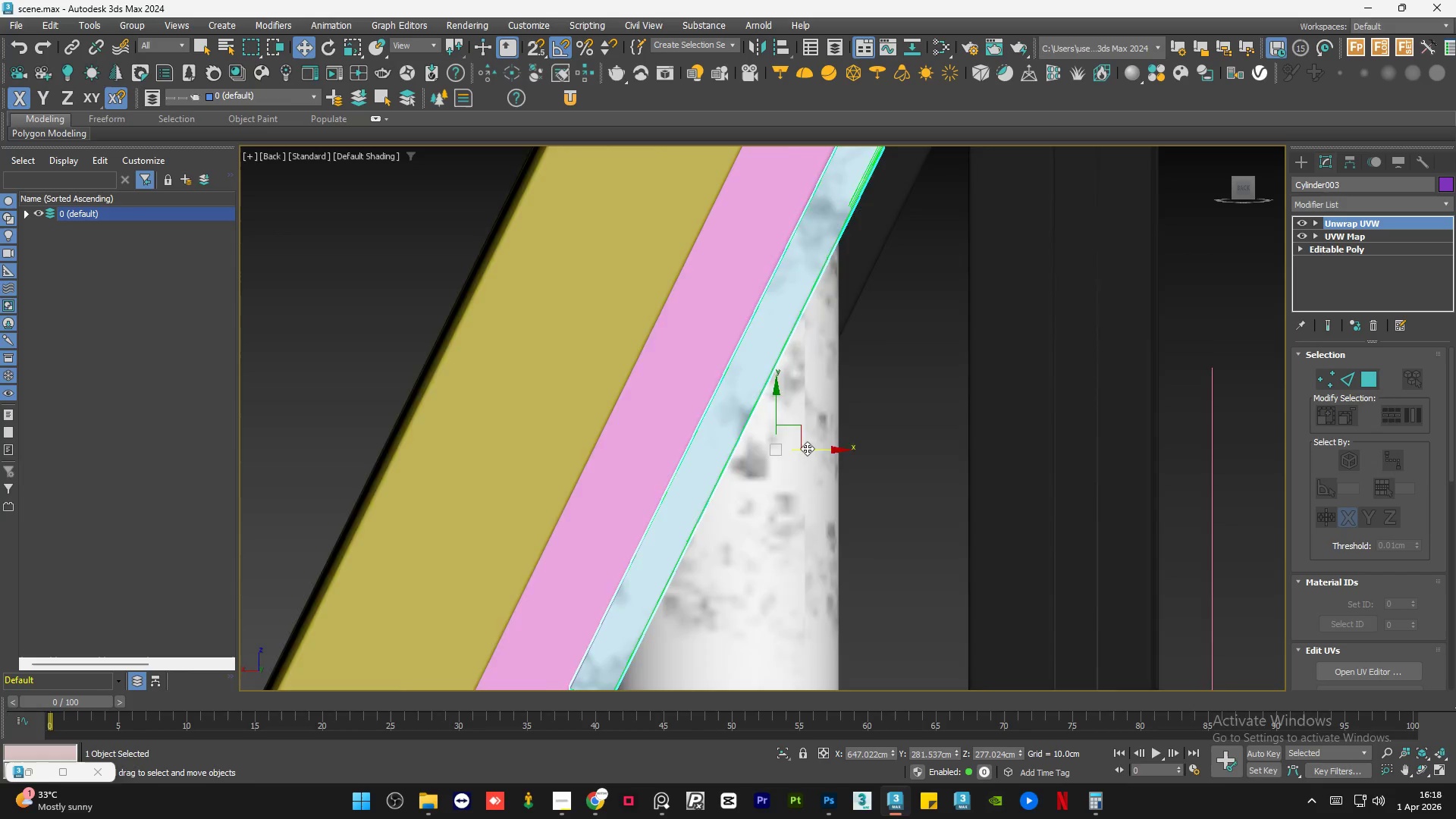 
scroll: coordinate [807, 448], scroll_direction: down, amount: 3.0
 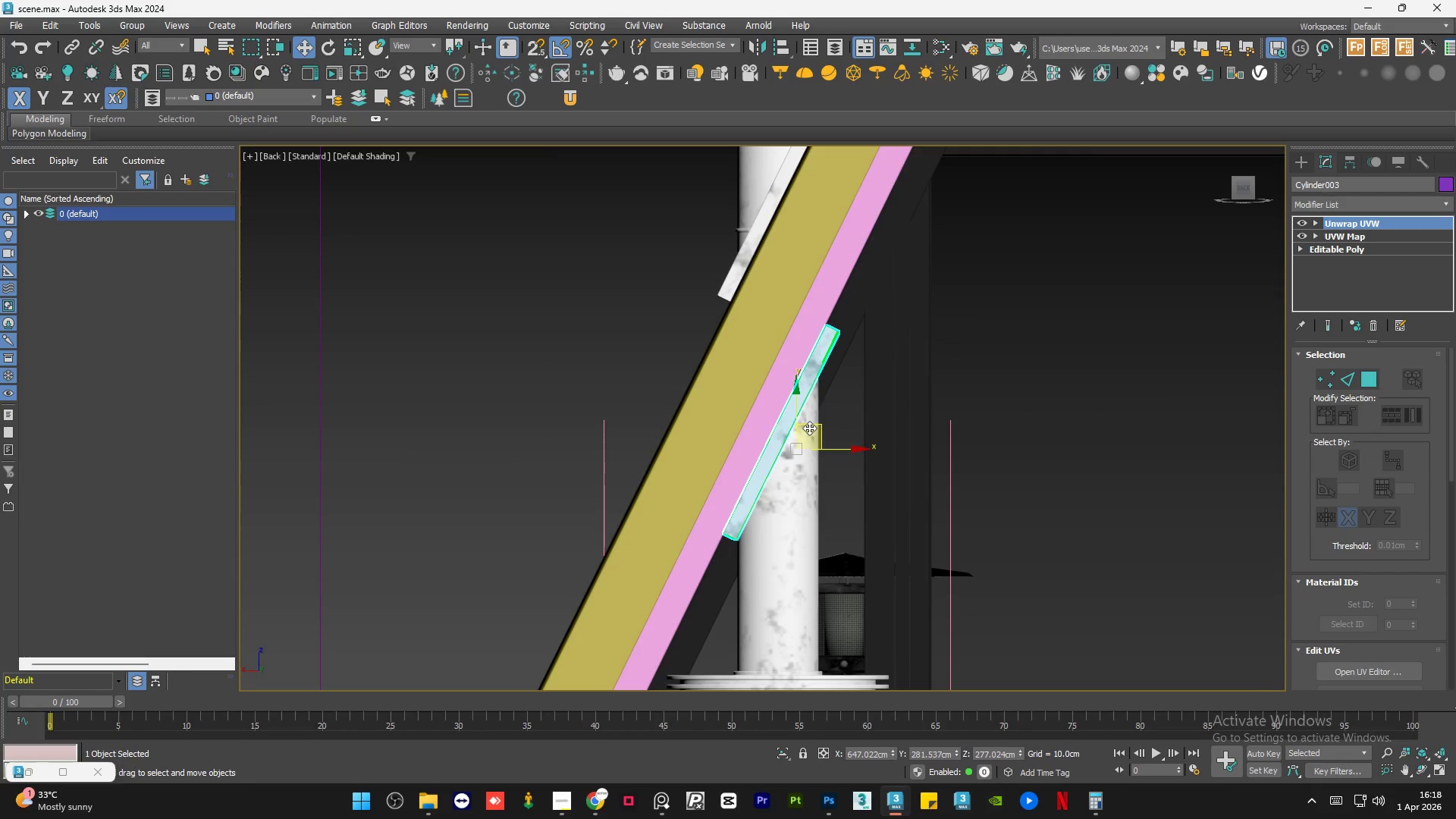 
hold_key(key=AltLeft, duration=1.5)
 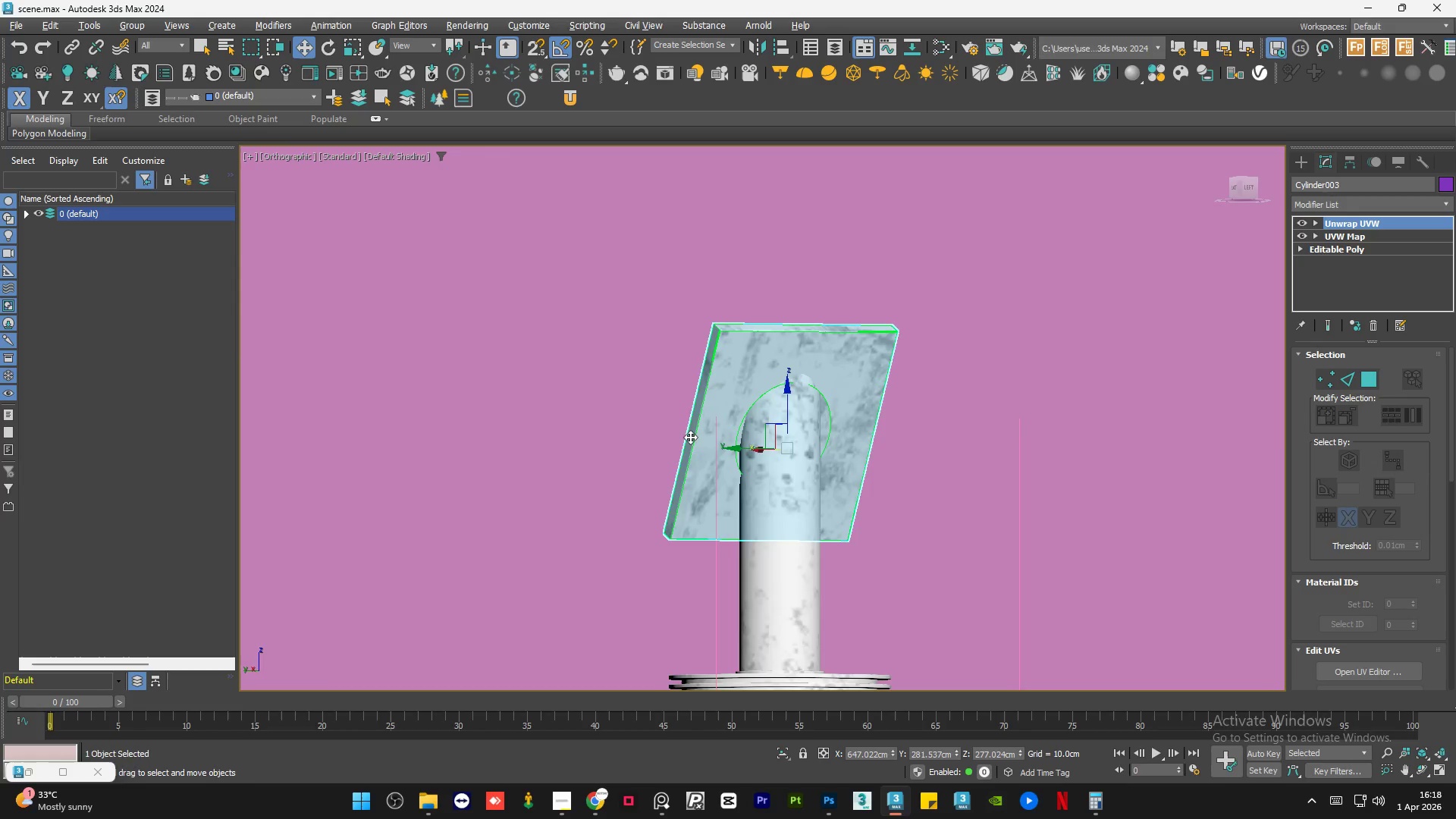 
hold_key(key=AltLeft, duration=1.5)
 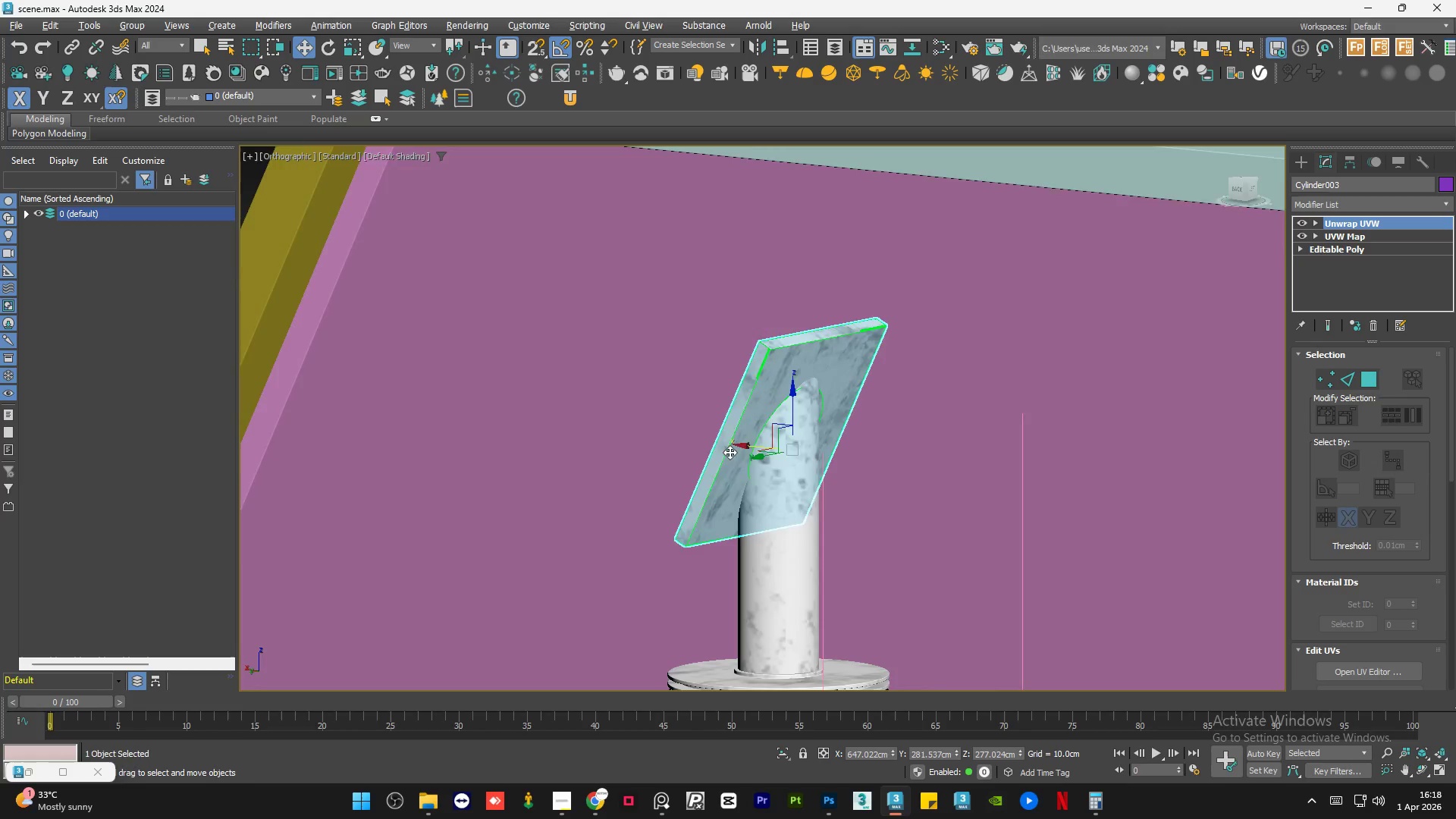 
key(Alt+AltLeft)
 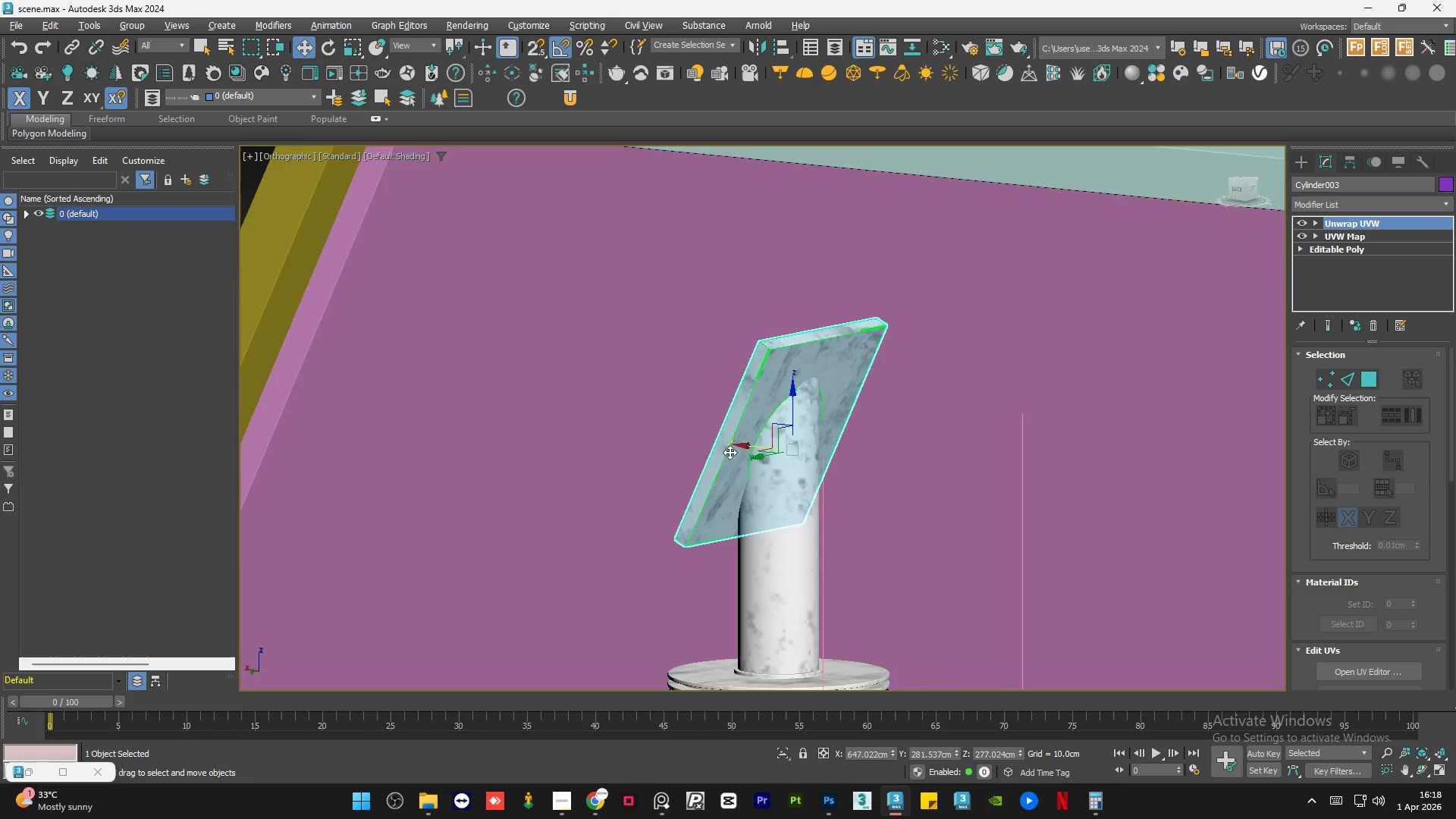 
key(Alt+AltLeft)
 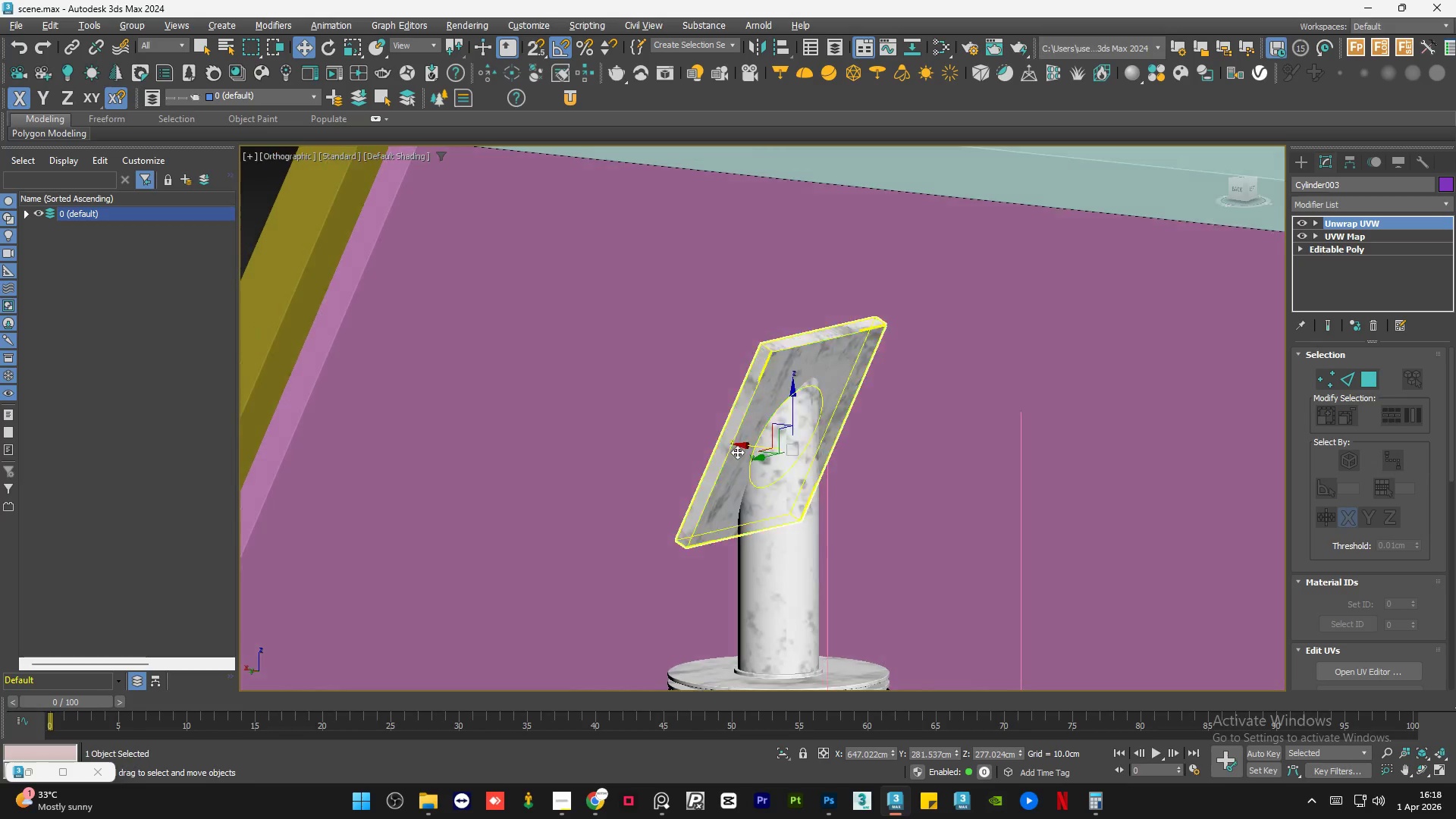 
hold_key(key=AltLeft, duration=0.69)
scroll: coordinate [810, 410], scroll_direction: down, amount: 4.0
 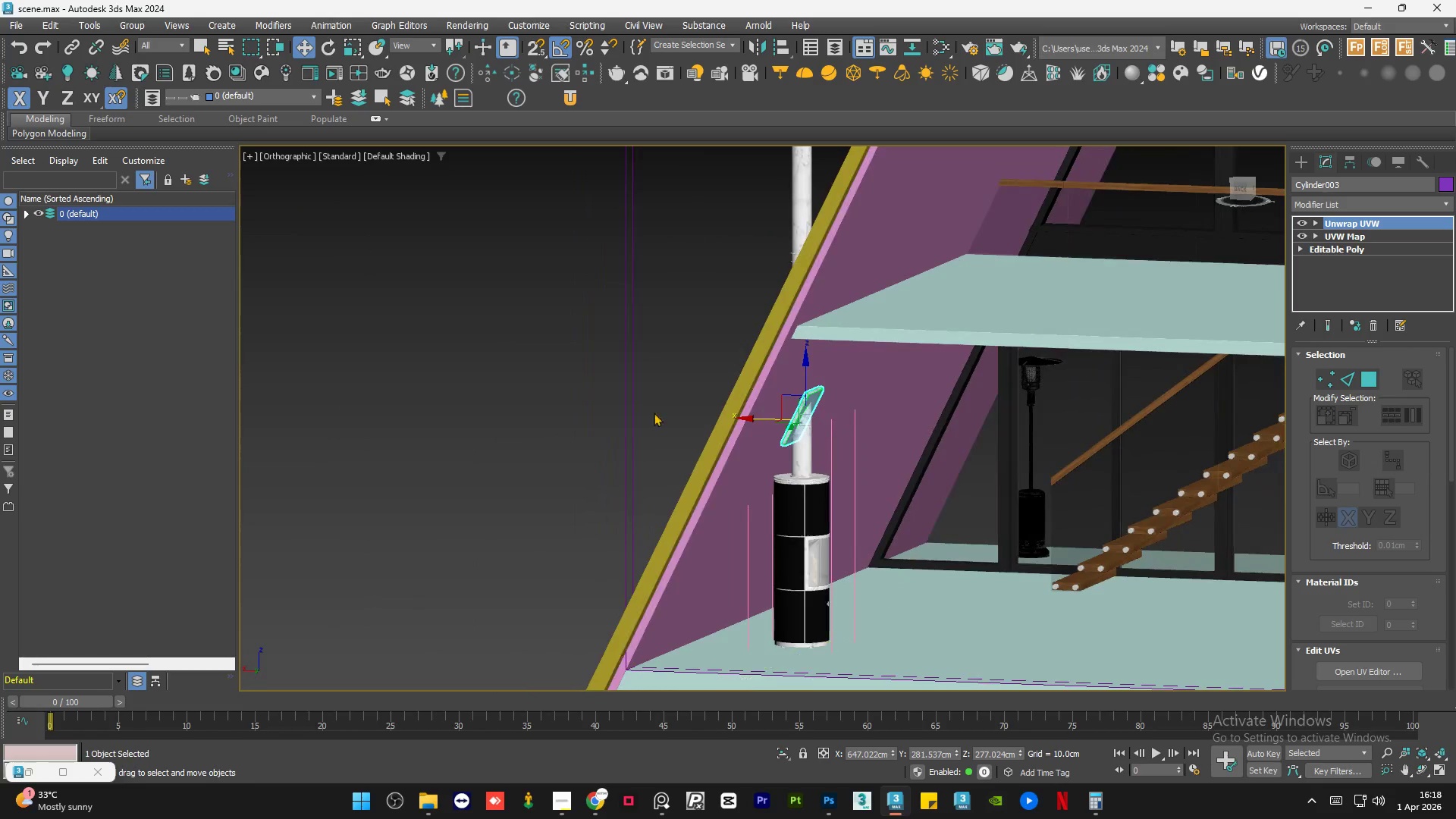 
left_click([589, 411])
 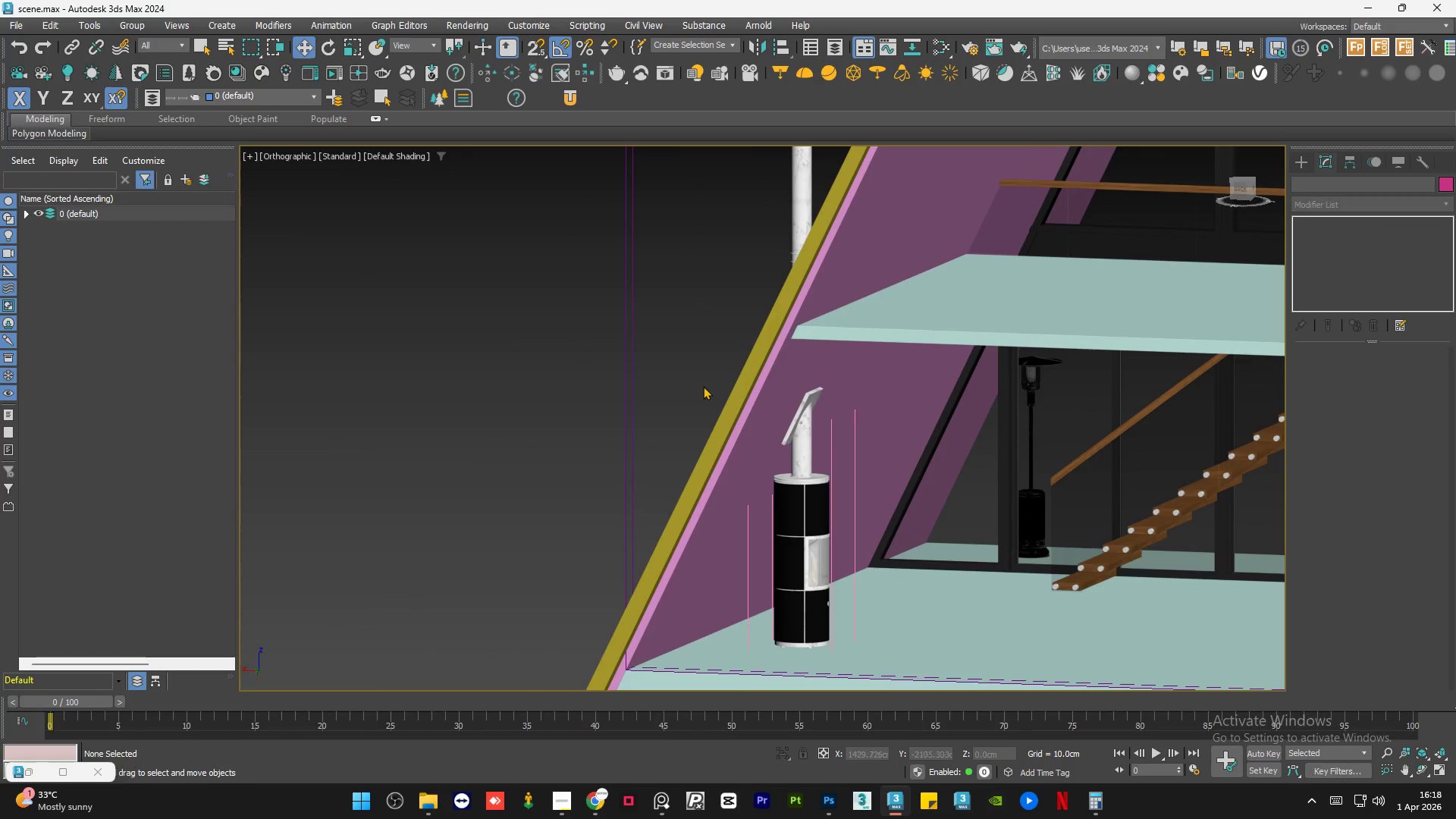 
left_click([544, 438])
 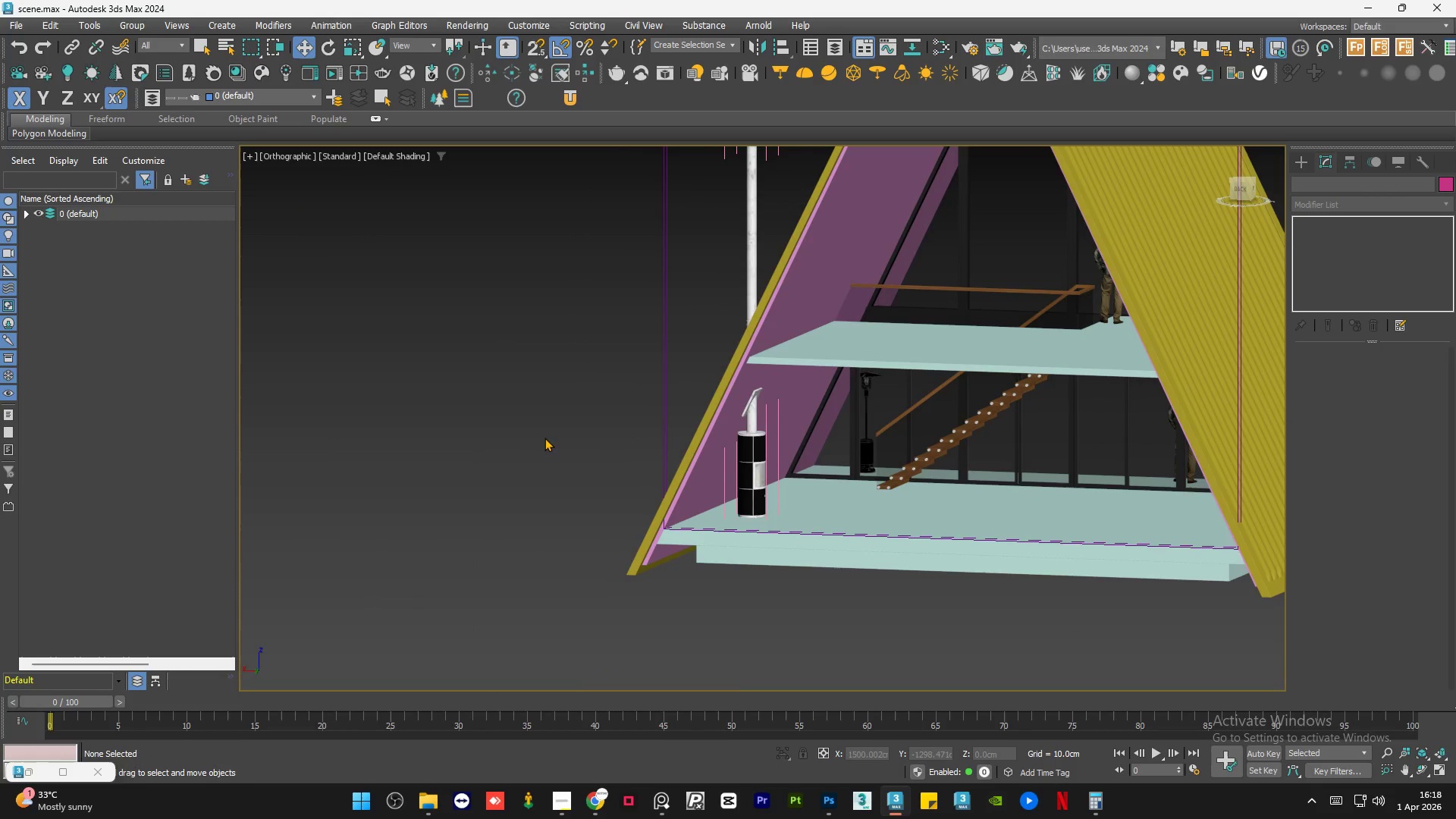 
scroll: coordinate [701, 388], scroll_direction: down, amount: 2.0
 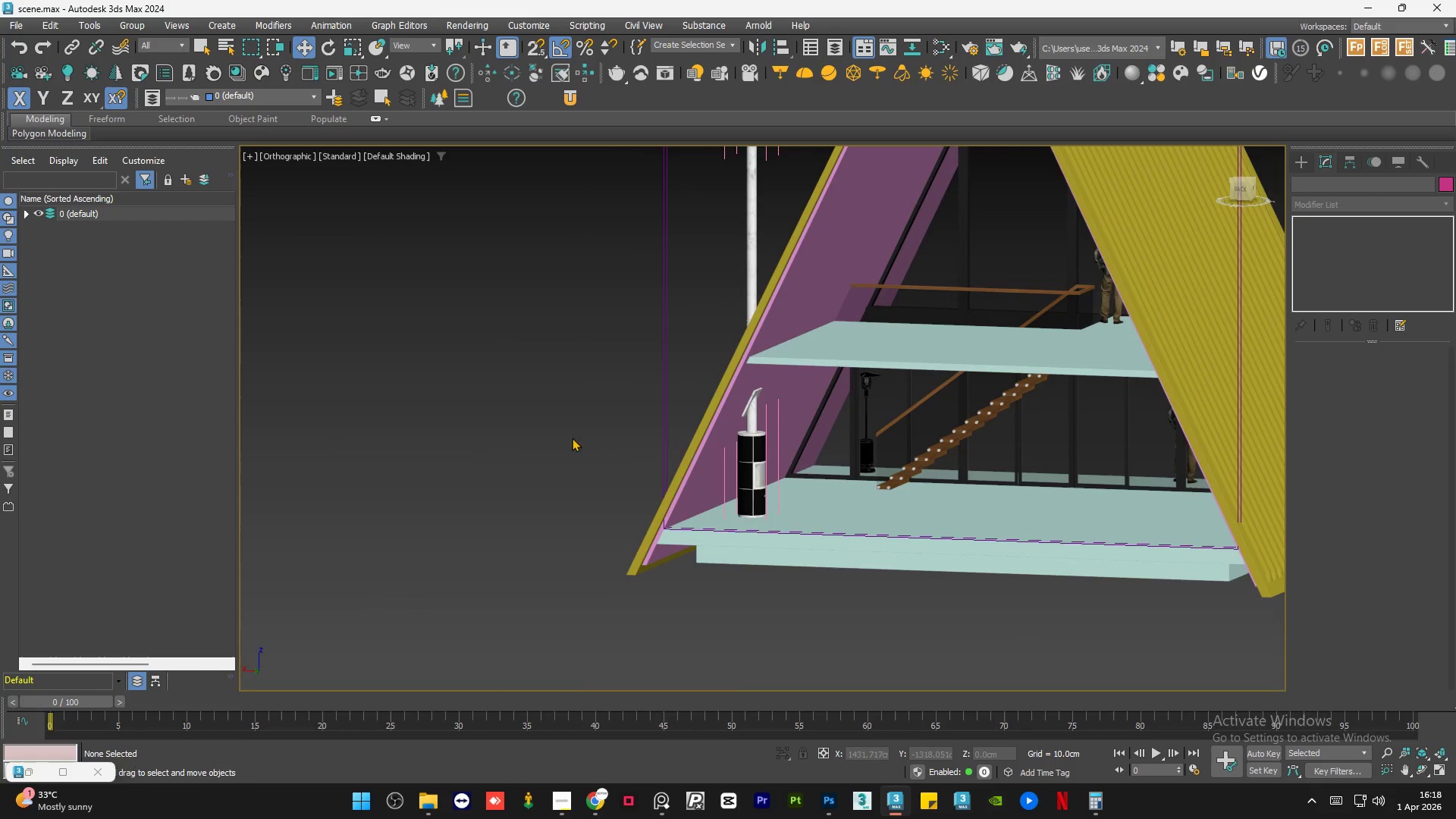 
key(Control+ControlLeft)
 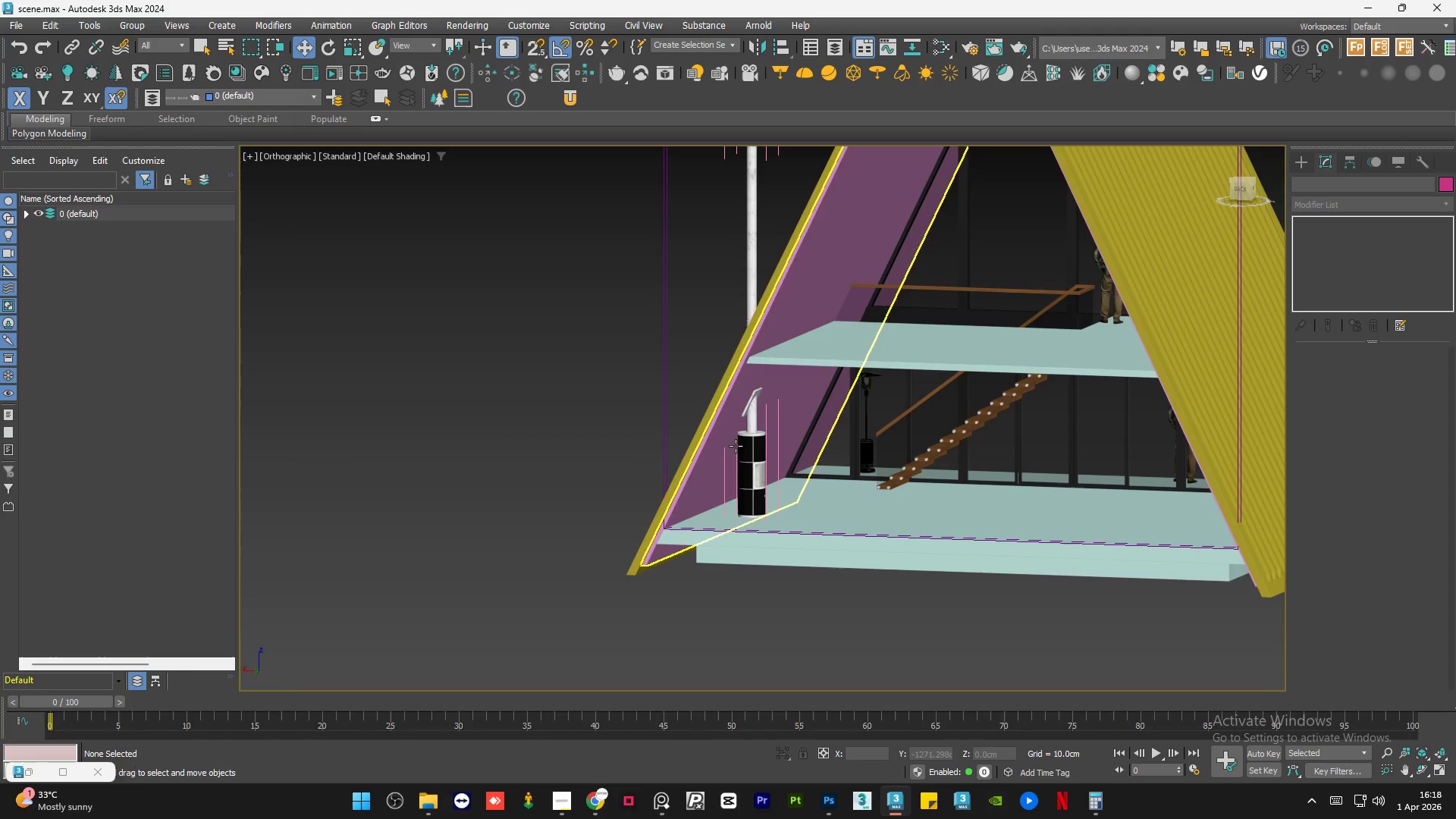 
left_click([752, 444])
 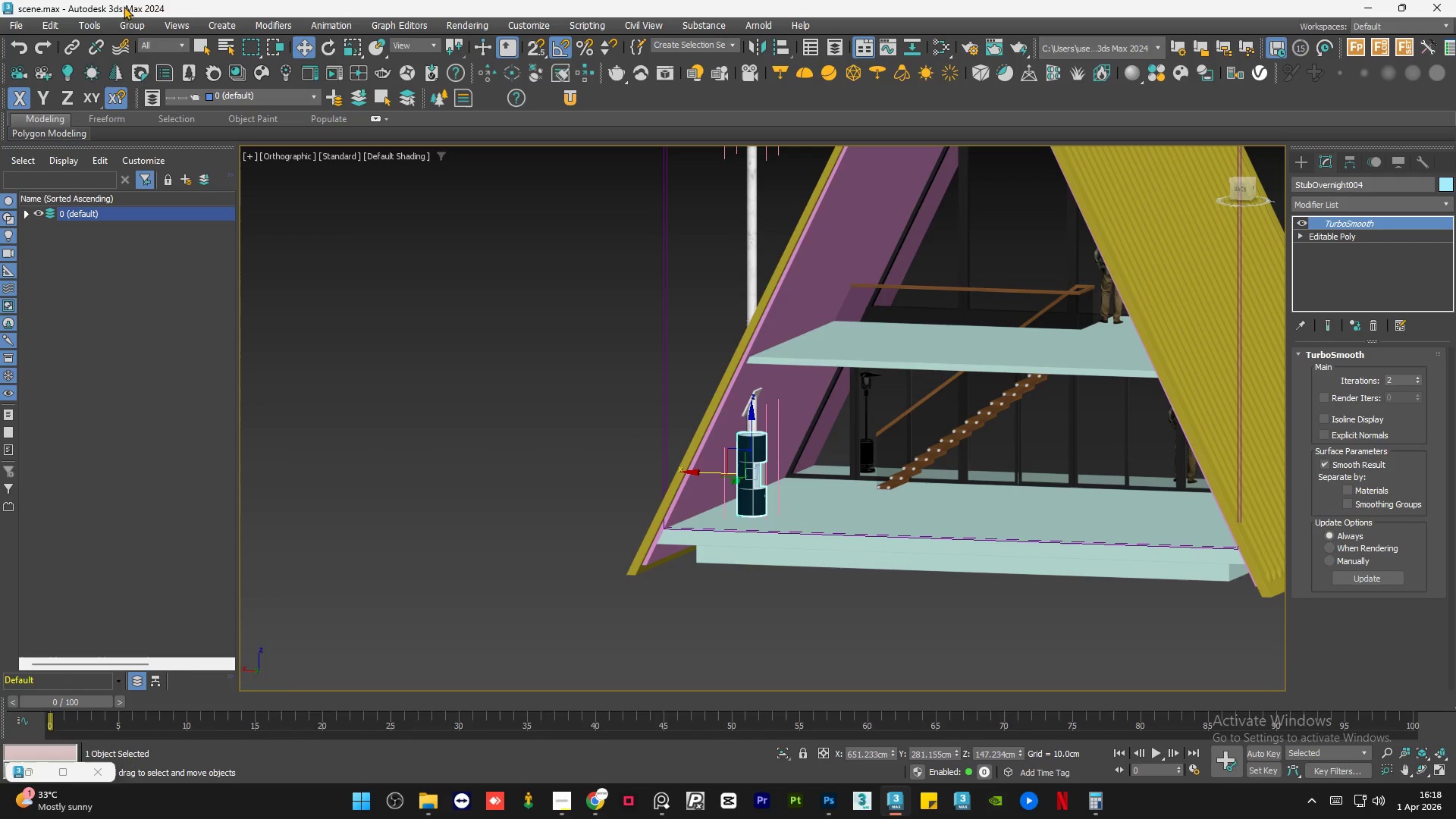 
left_click([131, 17])
 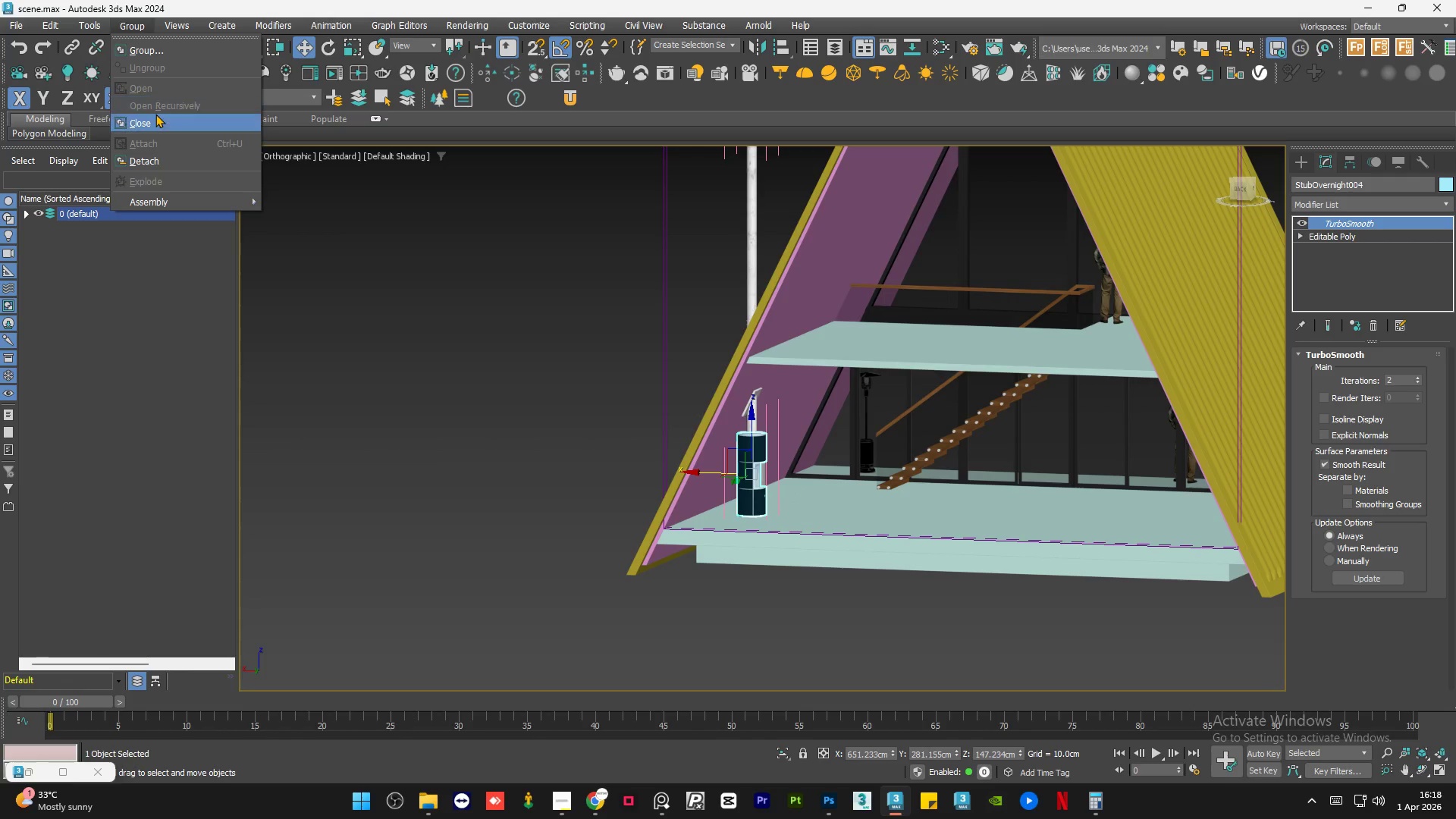 
left_click([155, 114])
 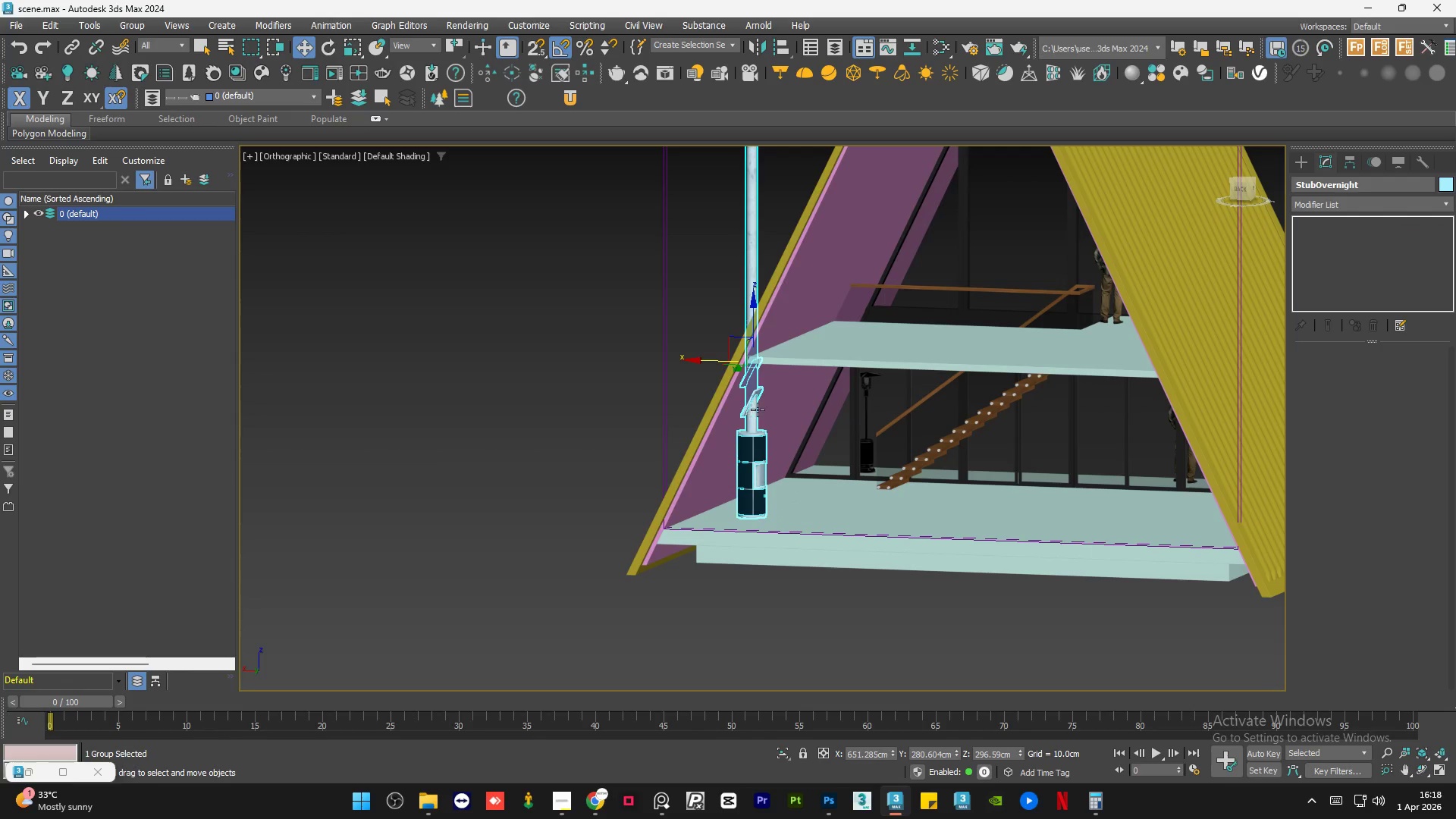 
scroll: coordinate [742, 395], scroll_direction: up, amount: 3.0
 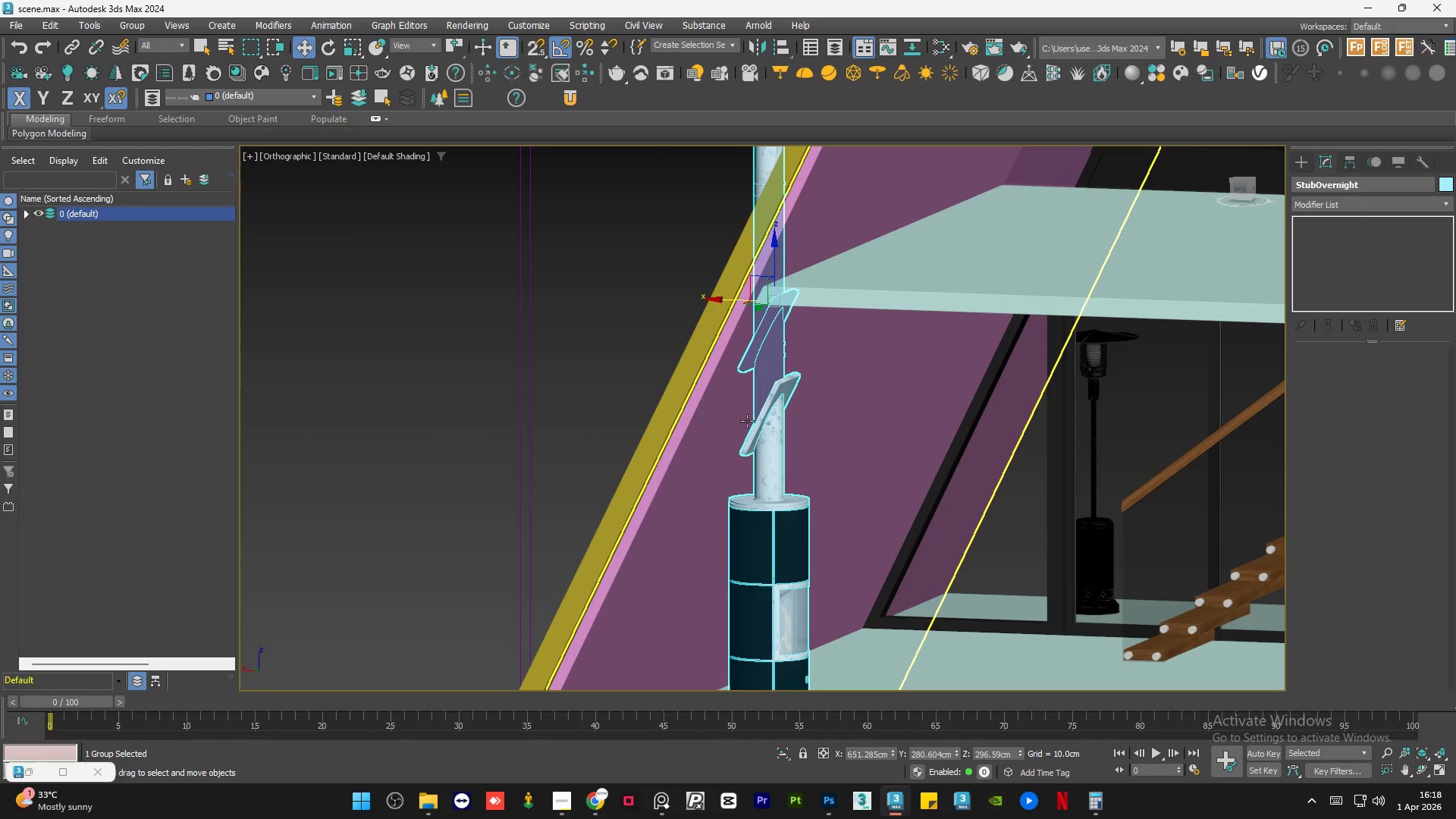 
left_click([488, 441])
 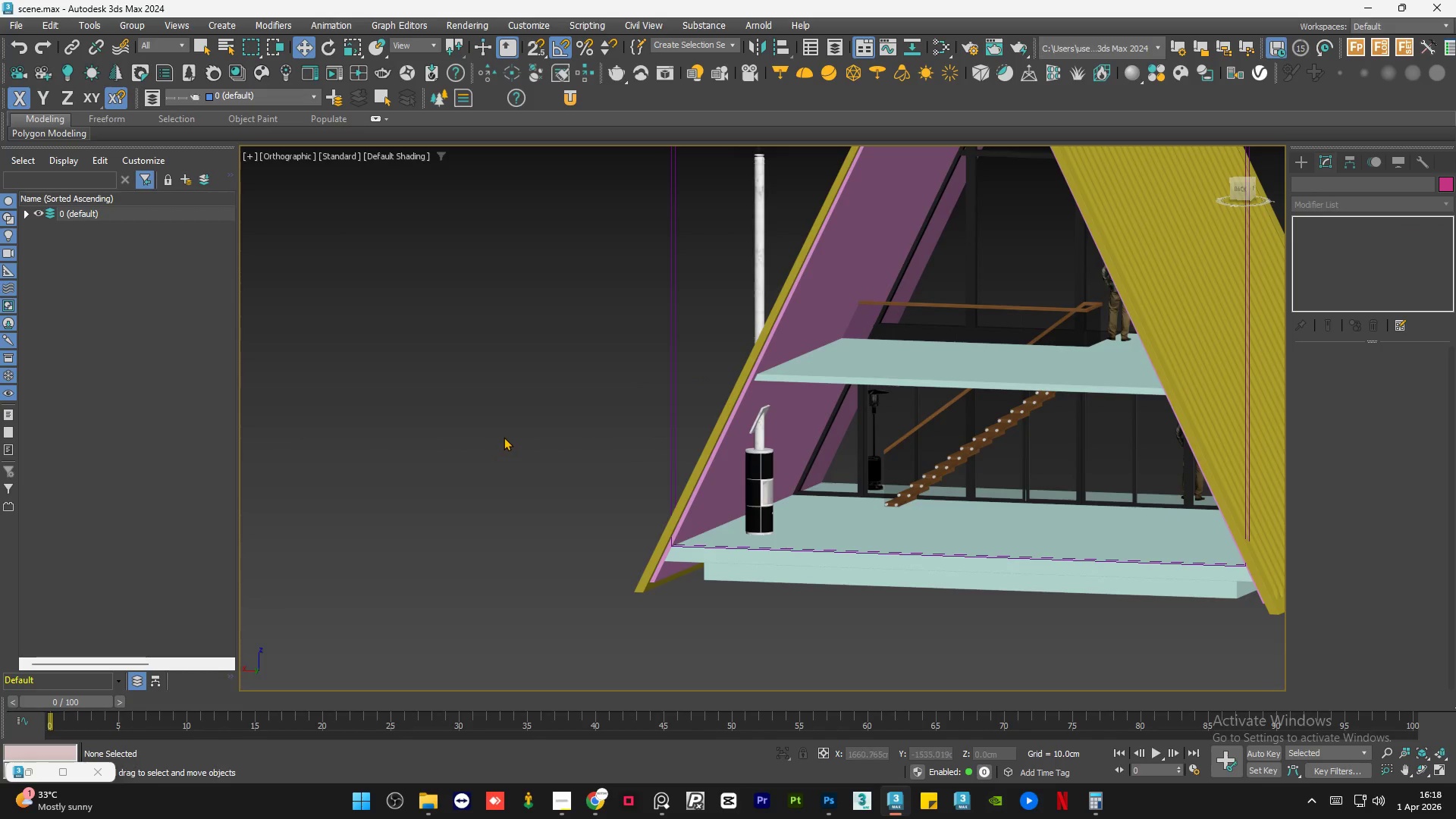 
scroll: coordinate [755, 422], scroll_direction: down, amount: 3.0
 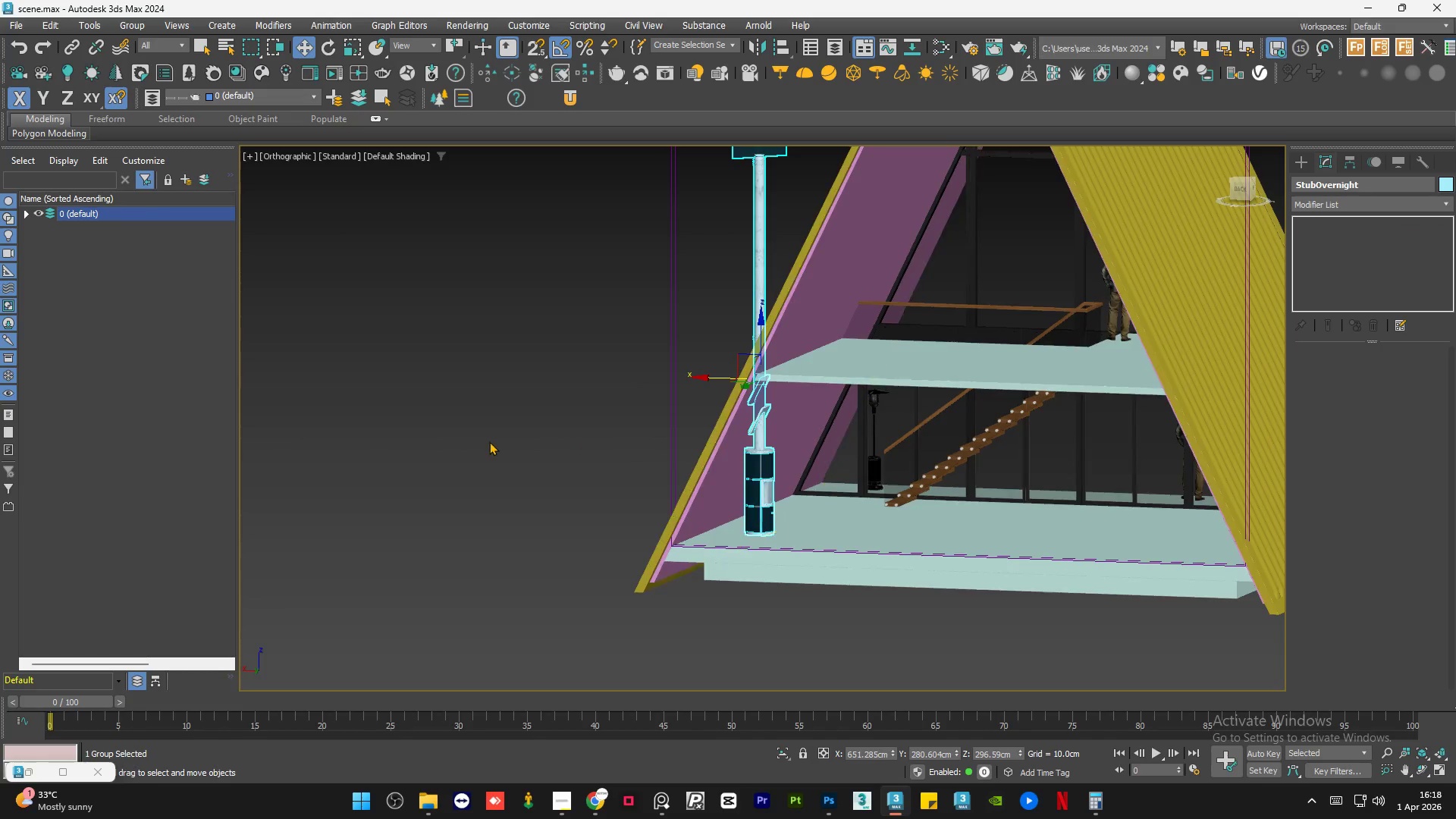 
key(Control+S)
 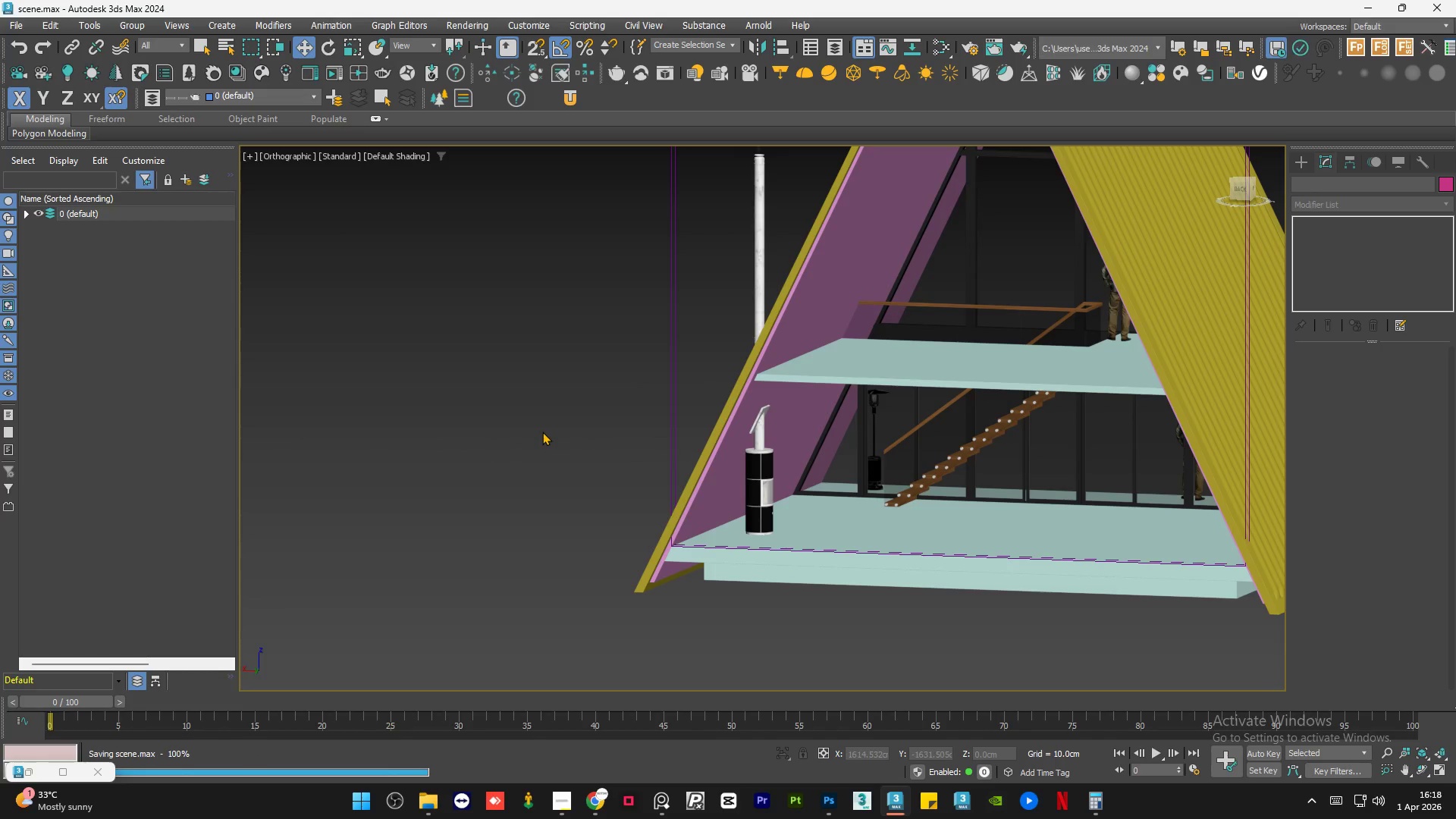 
hold_key(key=AltLeft, duration=0.39)
scroll: coordinate [720, 537], scroll_direction: down, amount: 1.0
 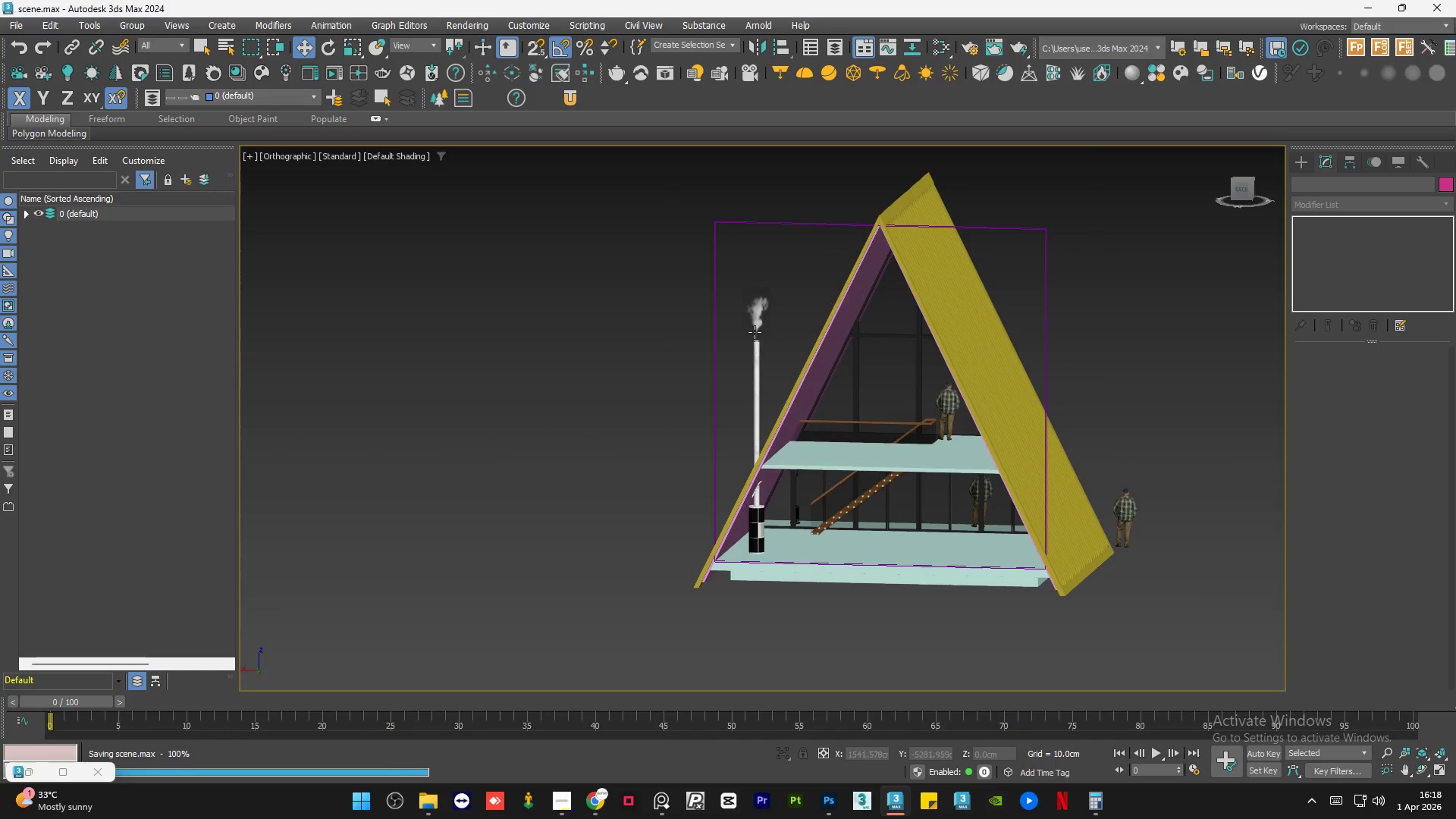 
left_click([759, 322])
 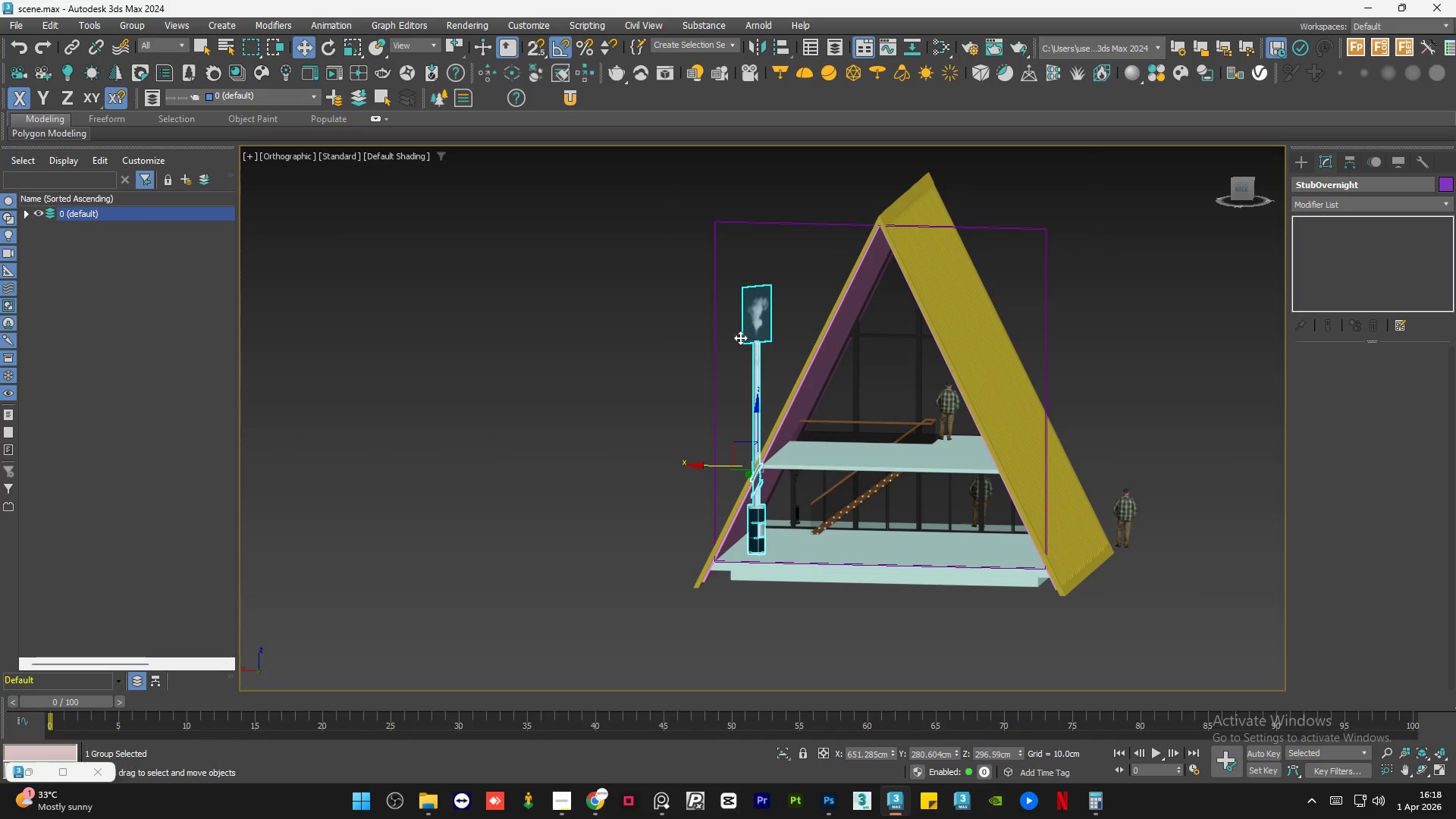 
hold_key(key=AltLeft, duration=0.58)
 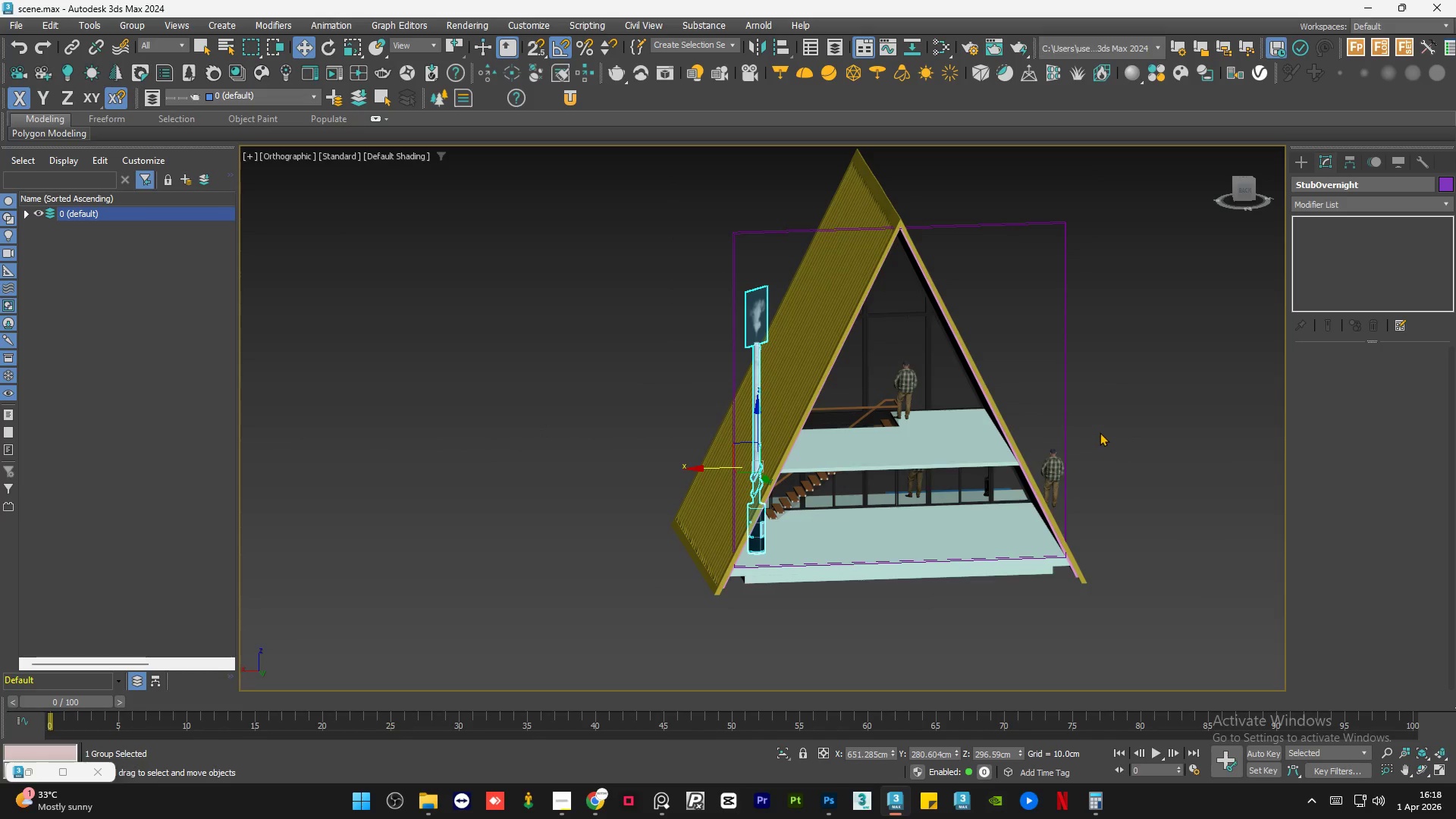 
hold_key(key=AltLeft, duration=1.17)
 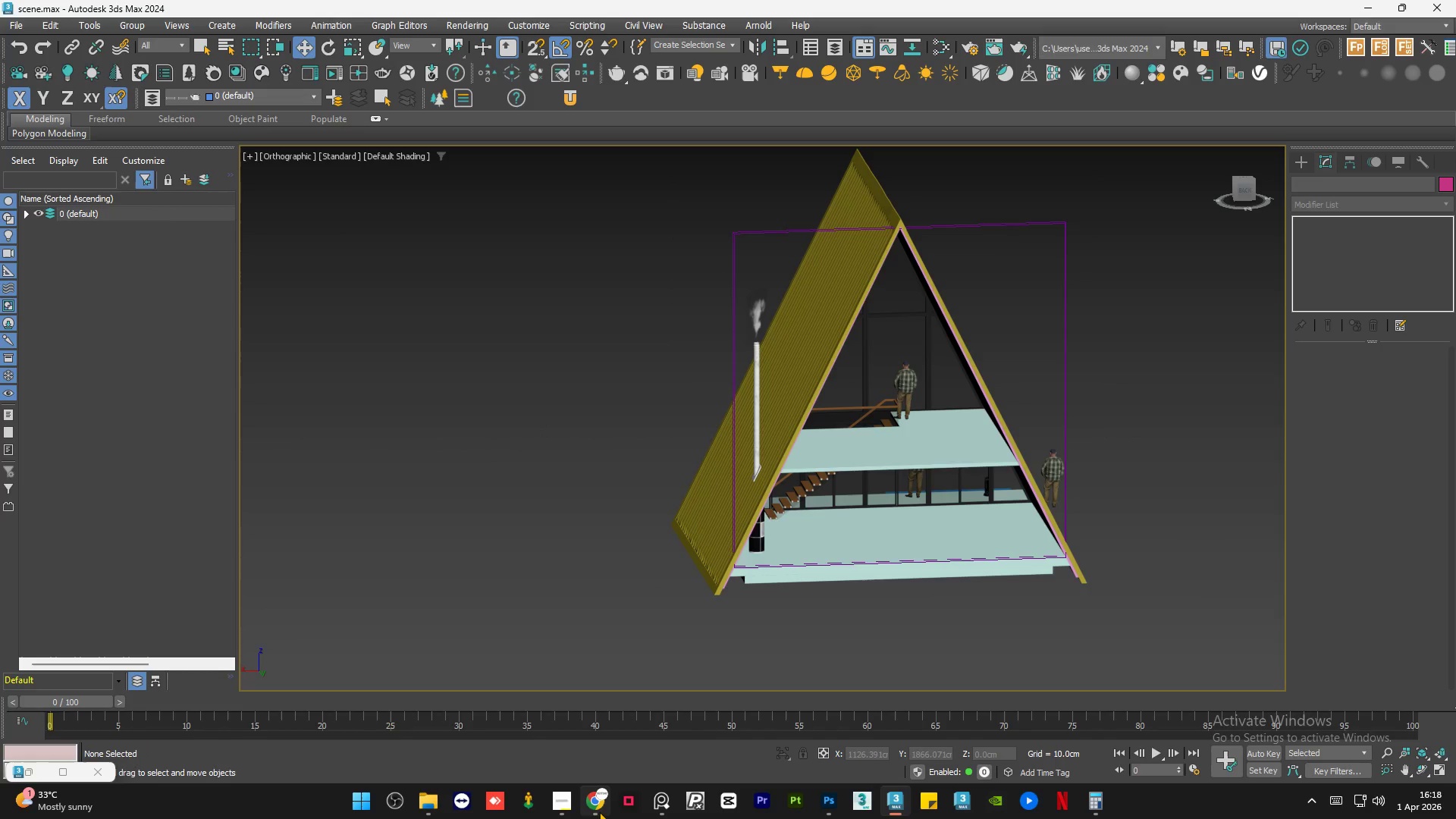 
left_click([593, 808])
 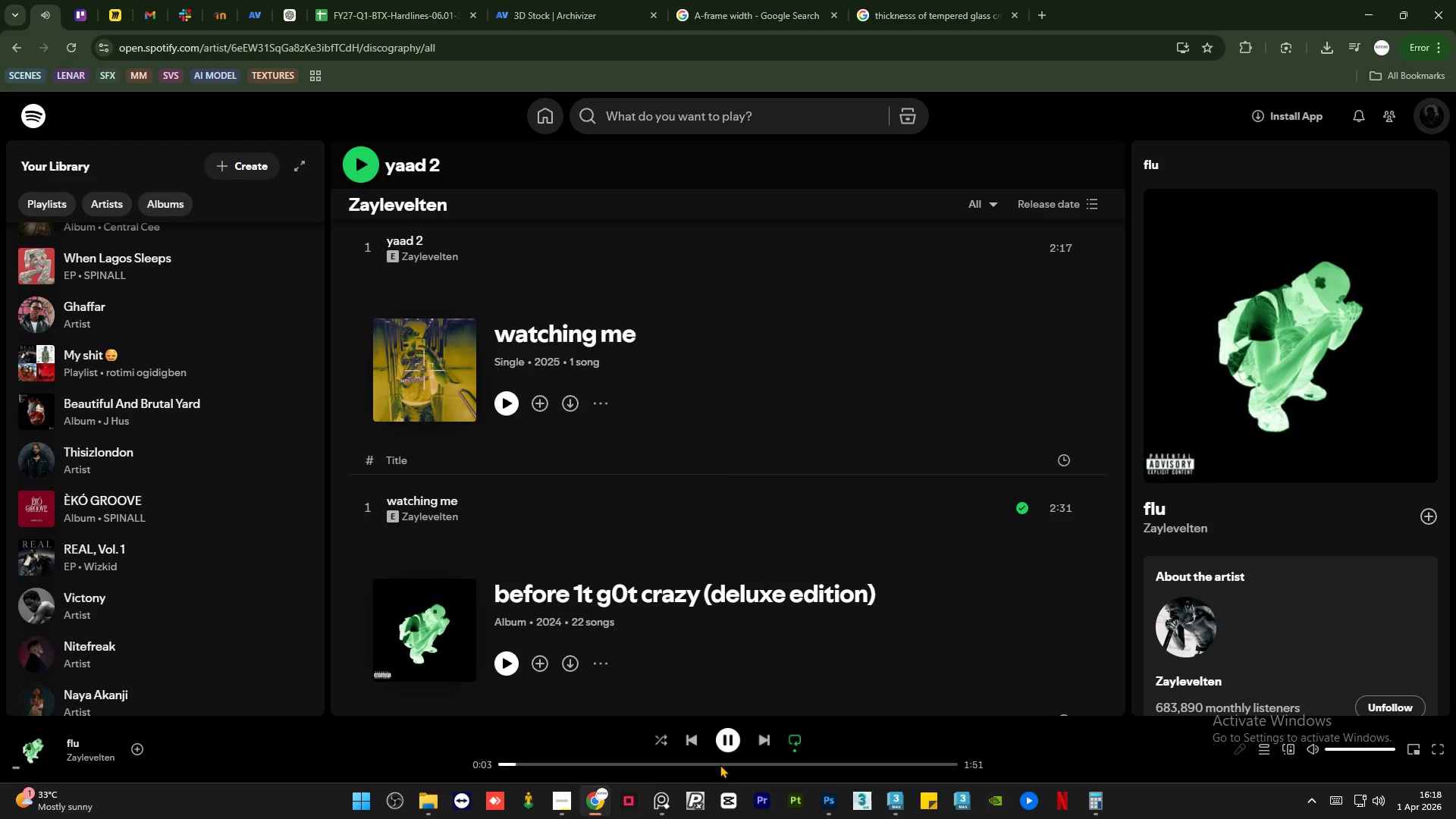 
left_click([767, 732])
 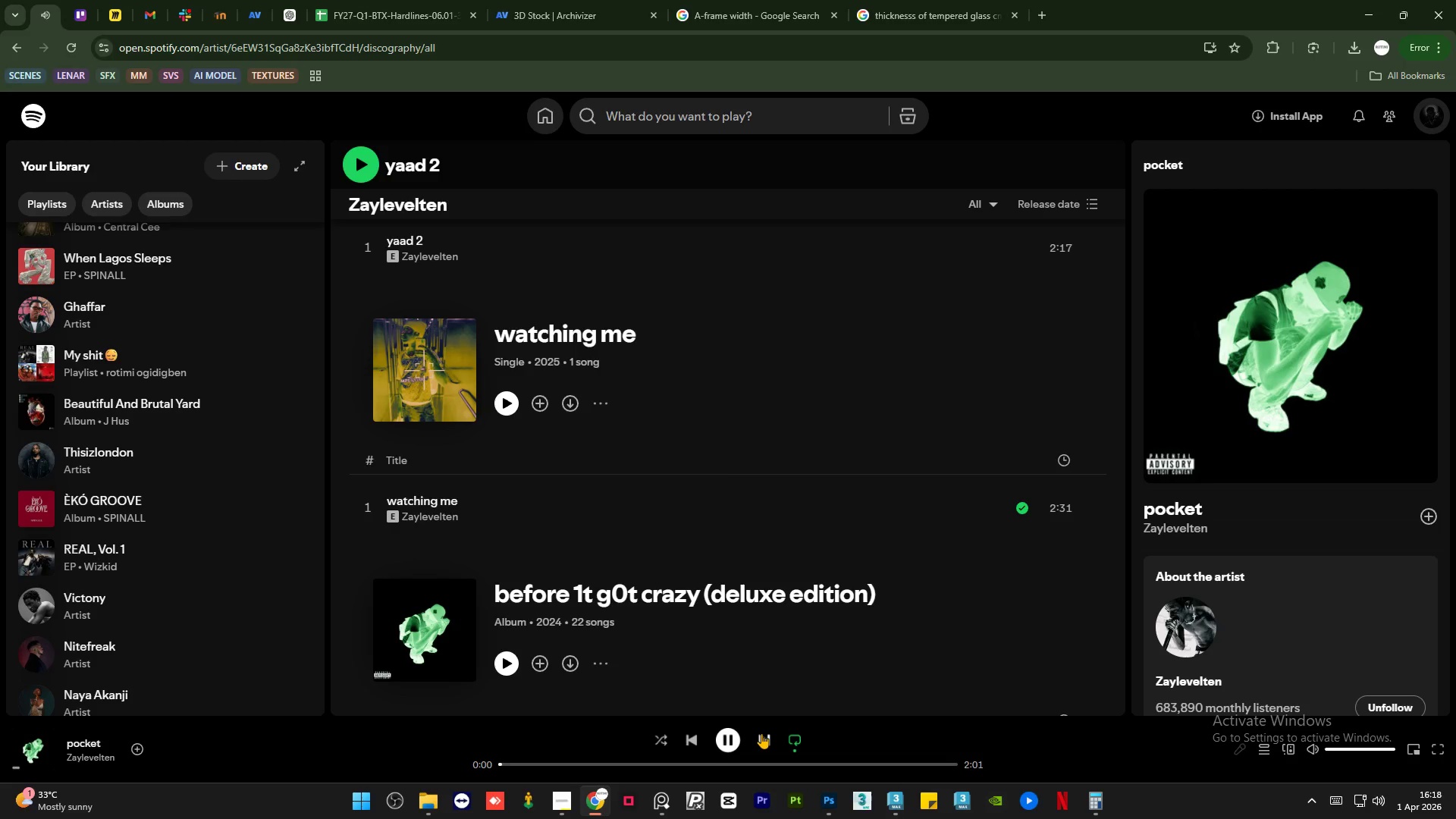 
scroll: coordinate [686, 528], scroll_direction: down, amount: 15.0
 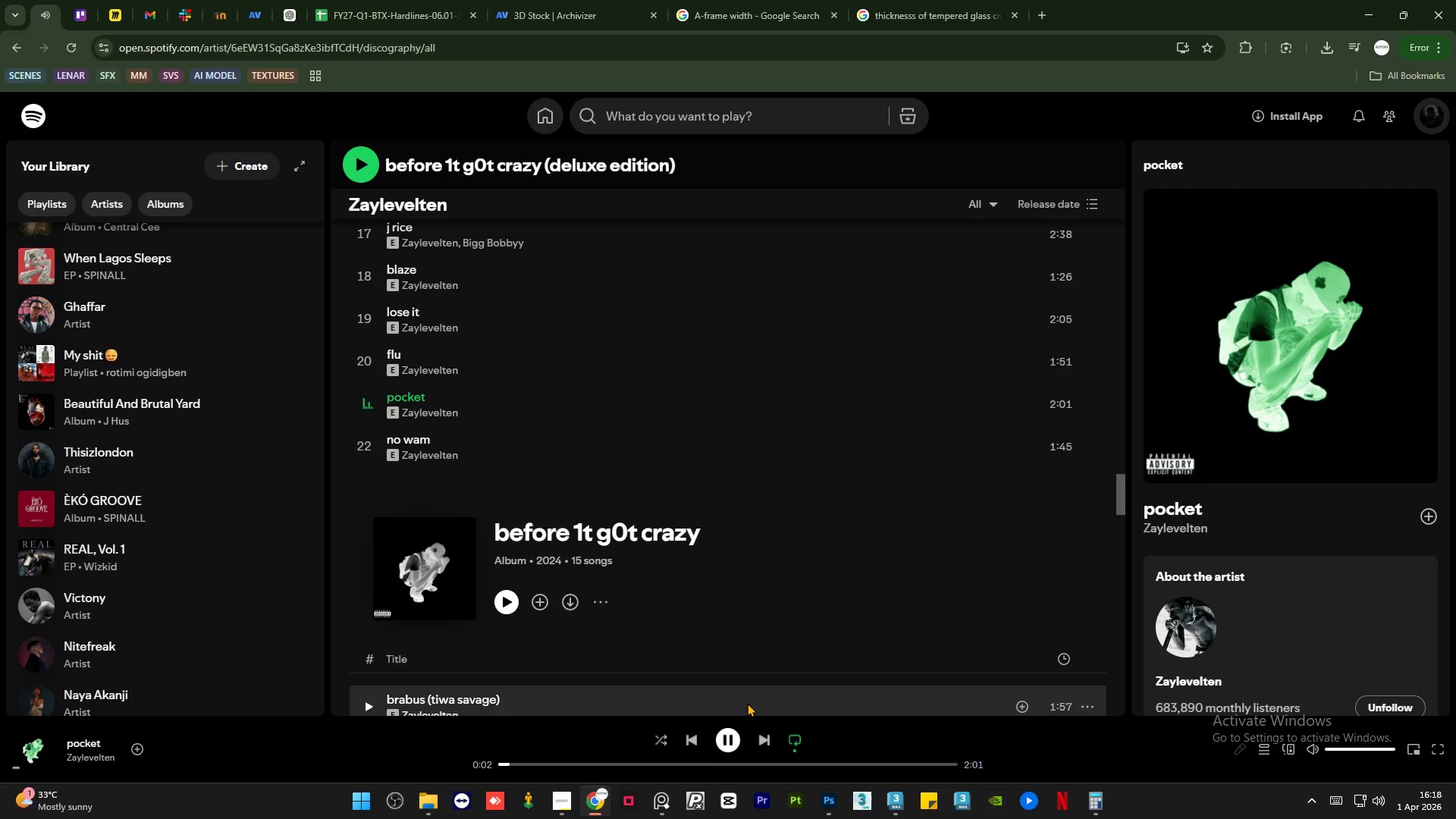 
left_click([765, 737])
 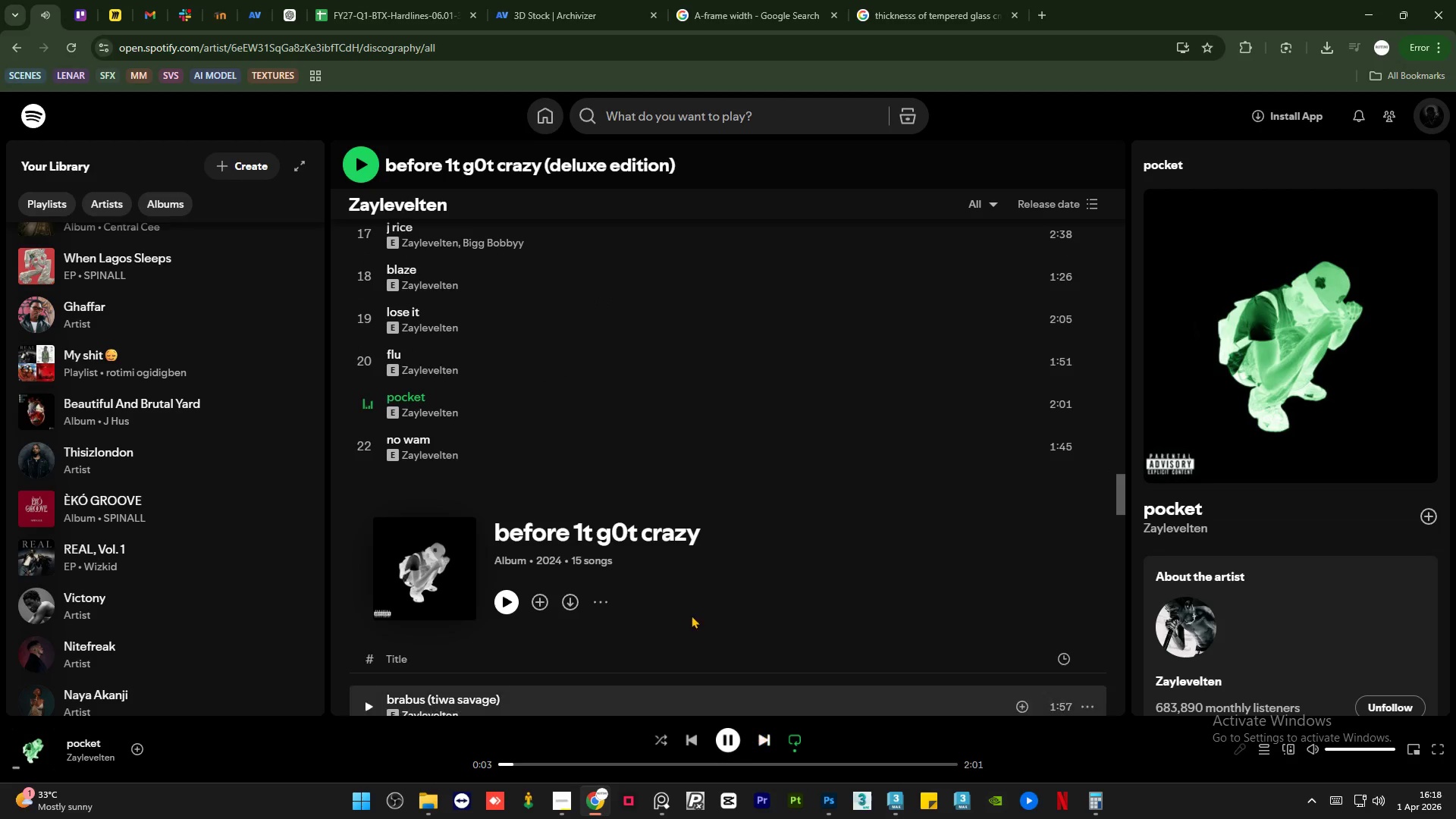 
scroll: coordinate [635, 562], scroll_direction: down, amount: 15.0
 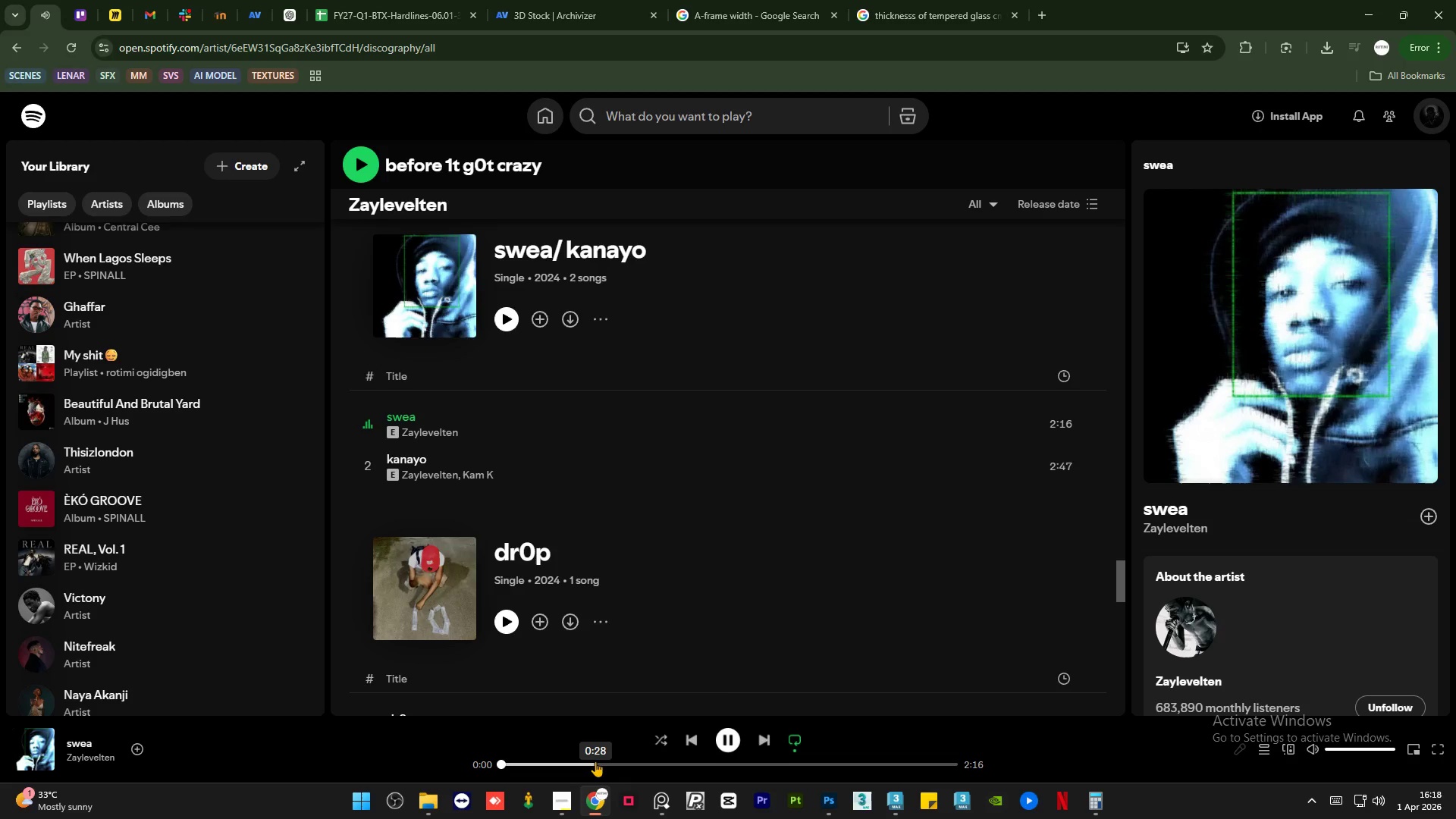 
left_click([593, 764])
 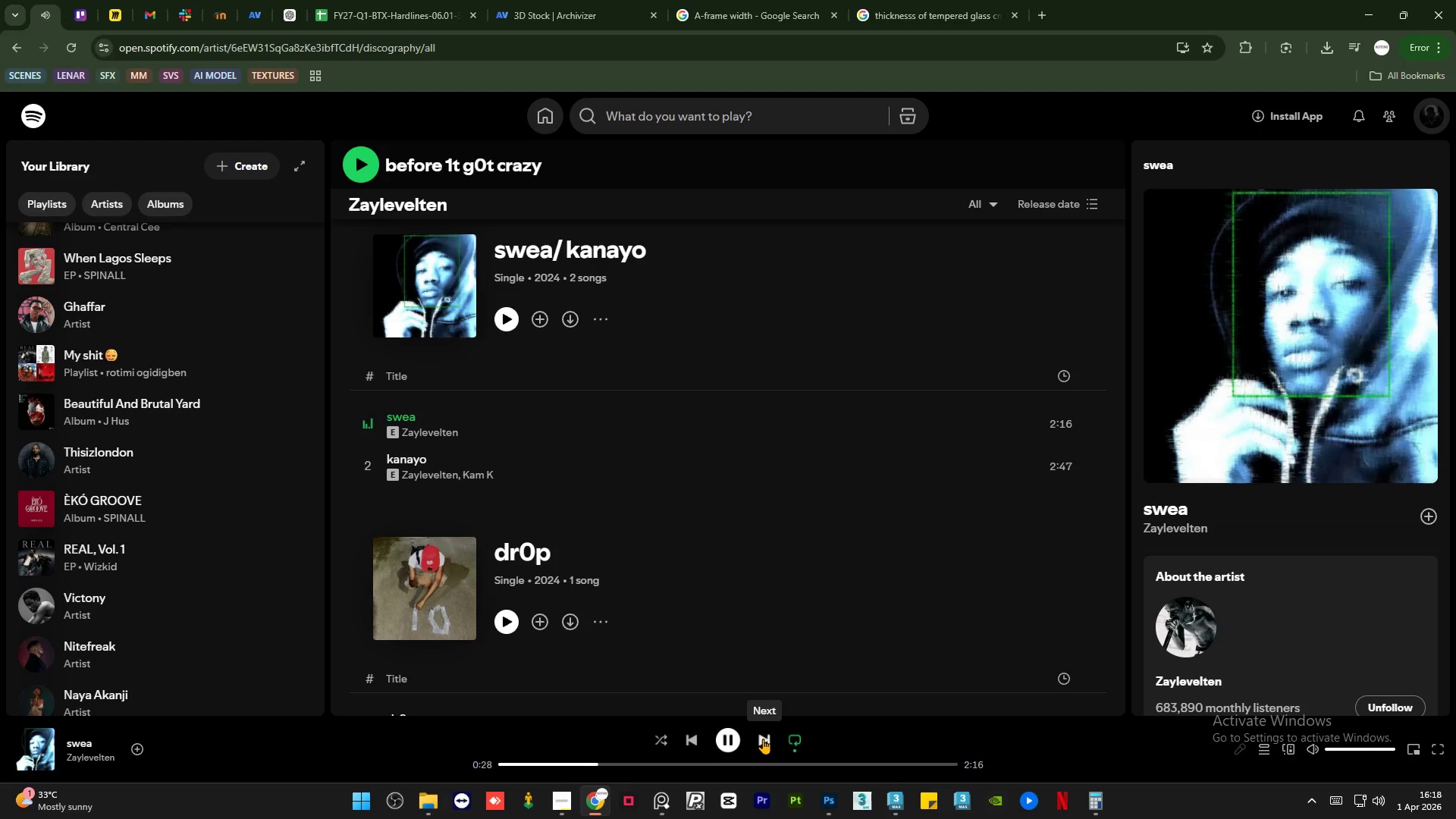 
left_click([763, 739])
 